 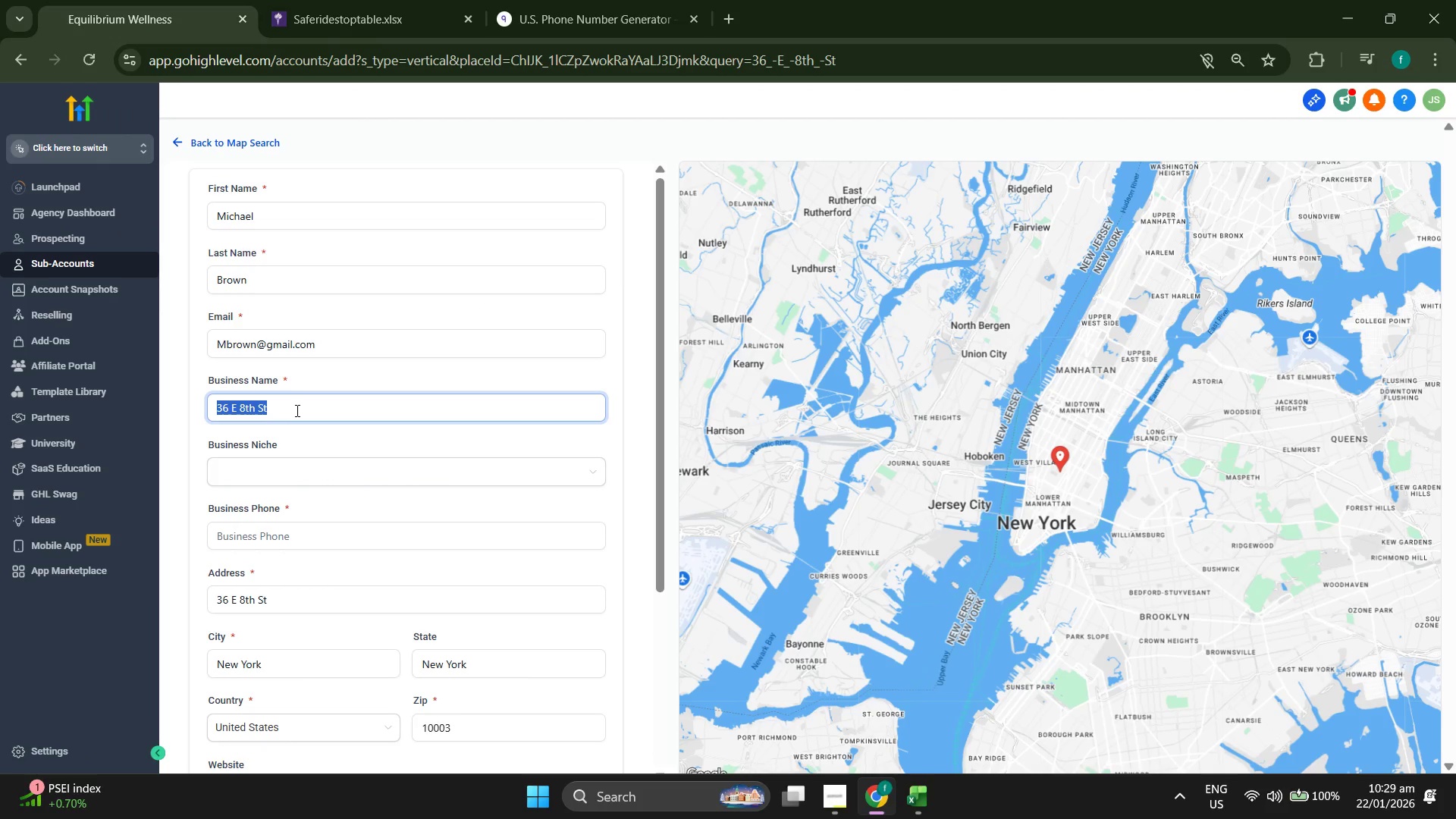 
triple_click([296, 410])
 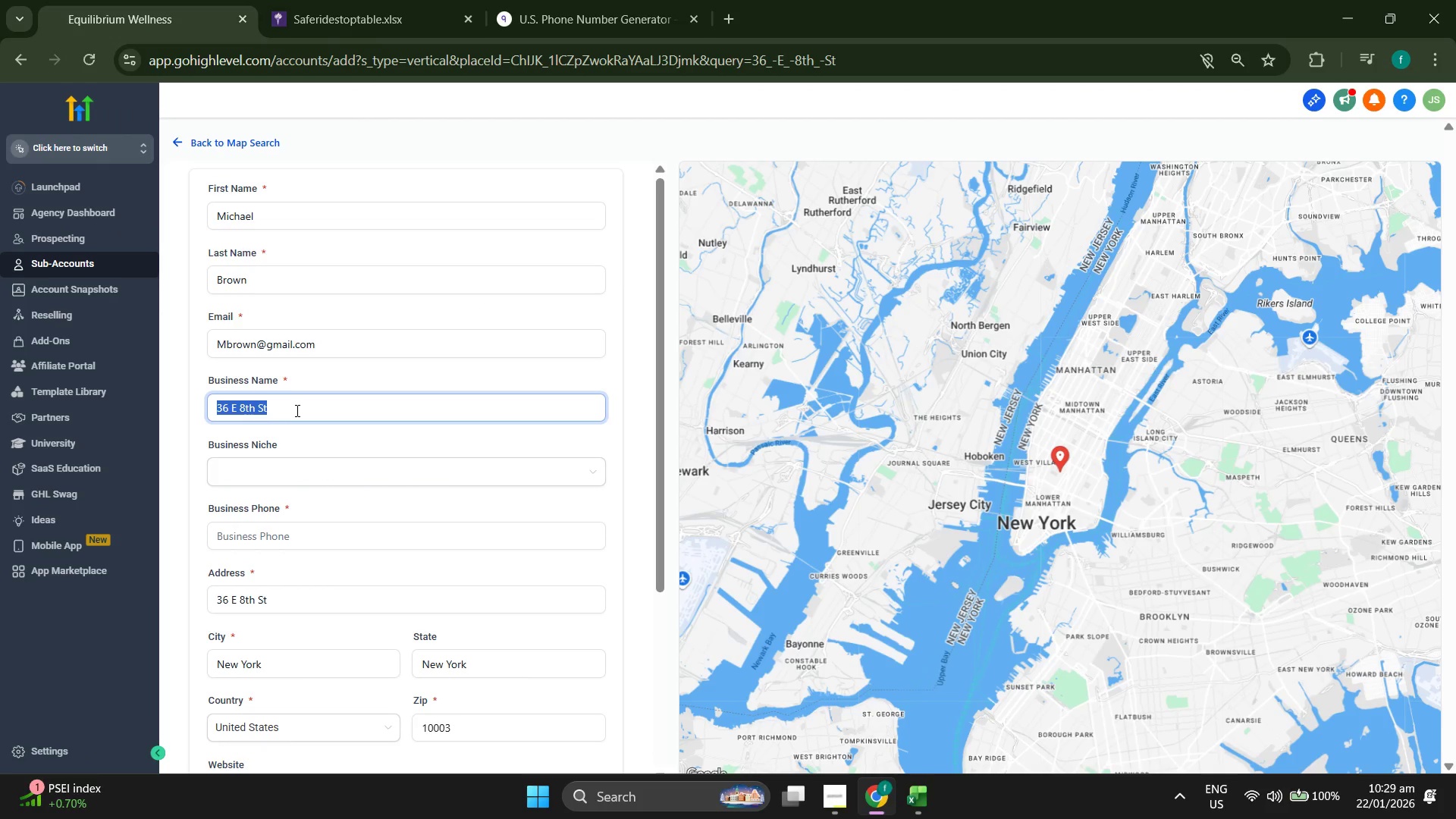 
key(Control+ControlLeft)
 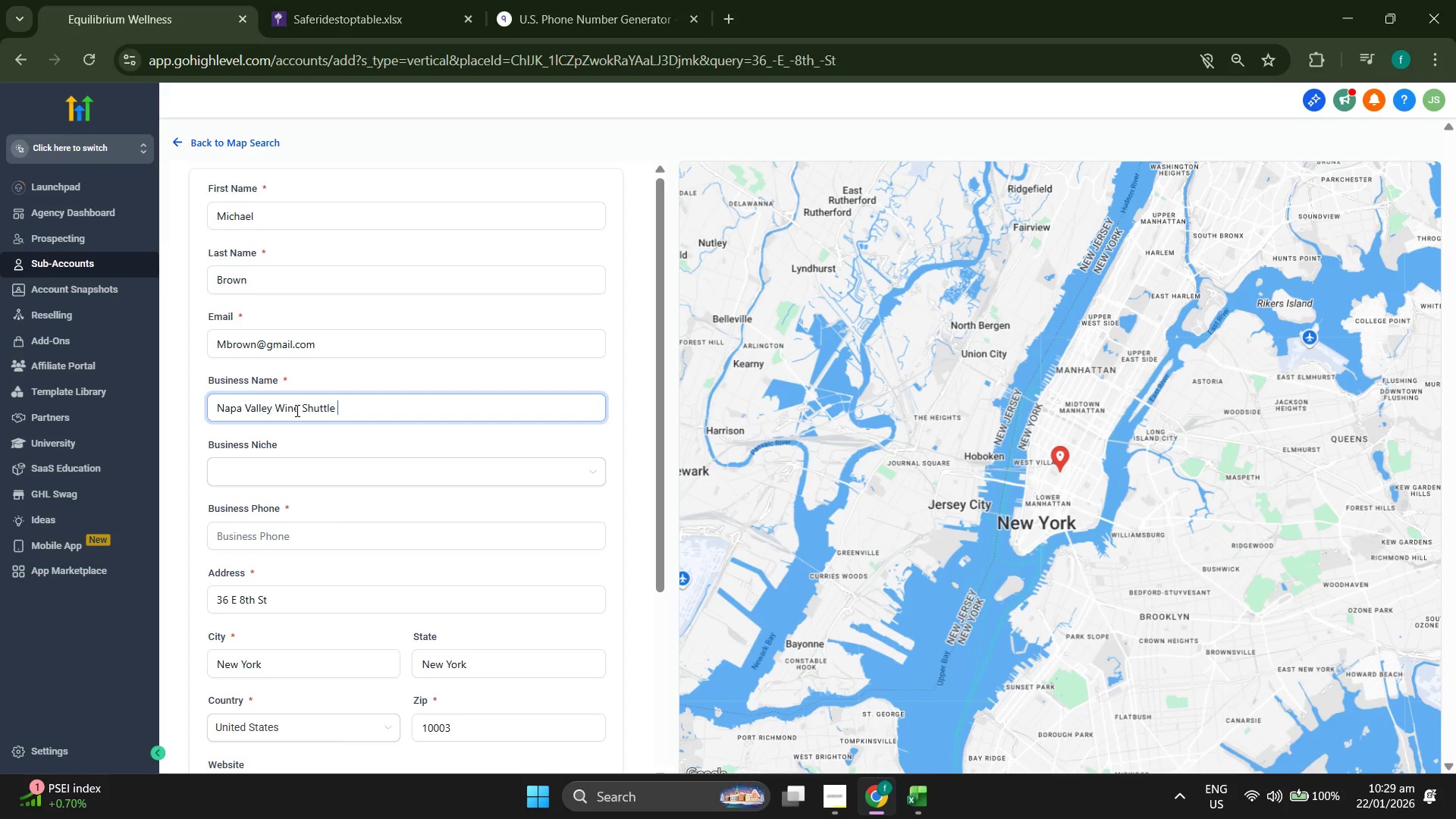 
key(Control+V)
 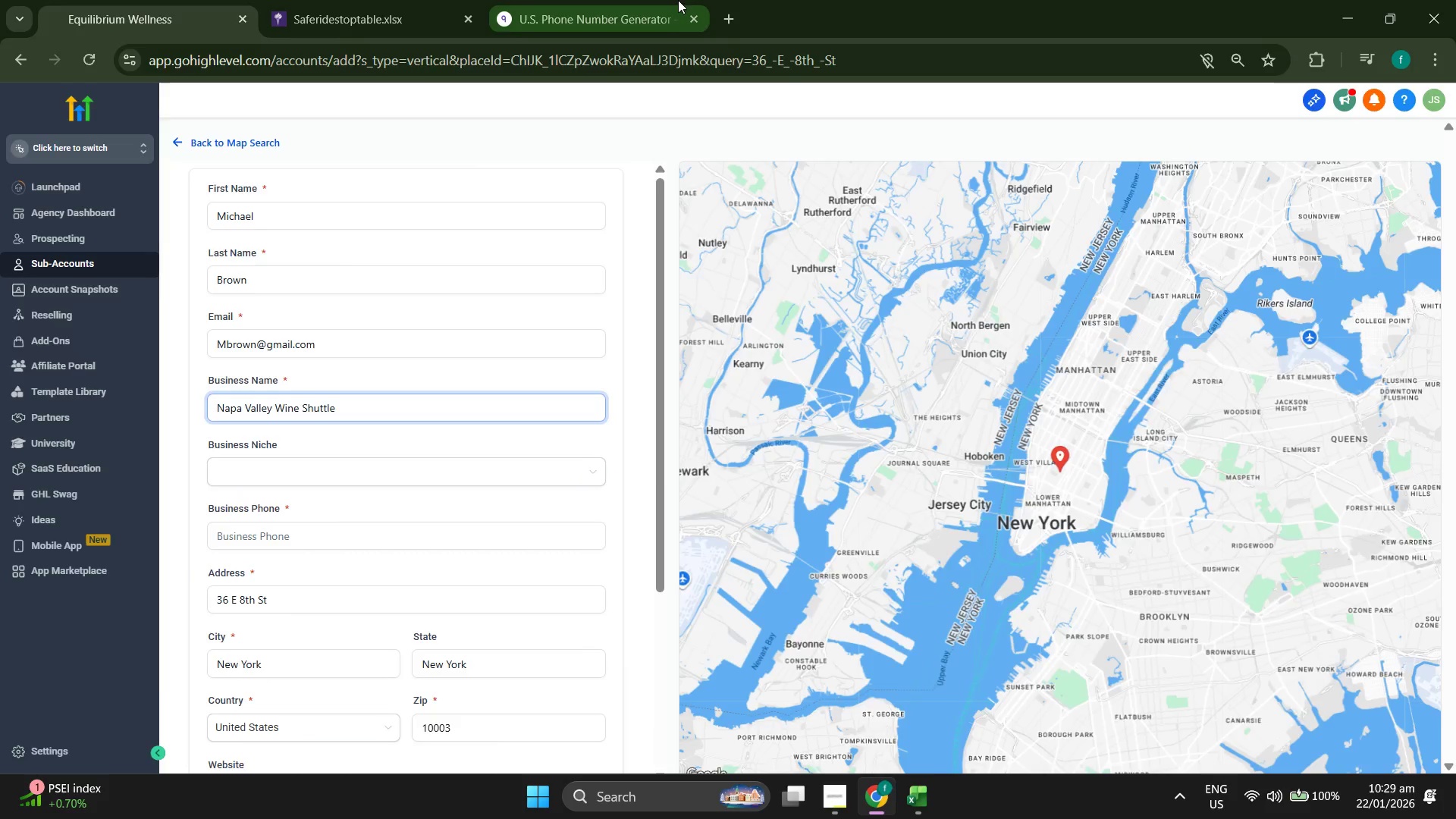 
left_click_drag(start_coordinate=[306, 429], to_coordinate=[147, 422])
 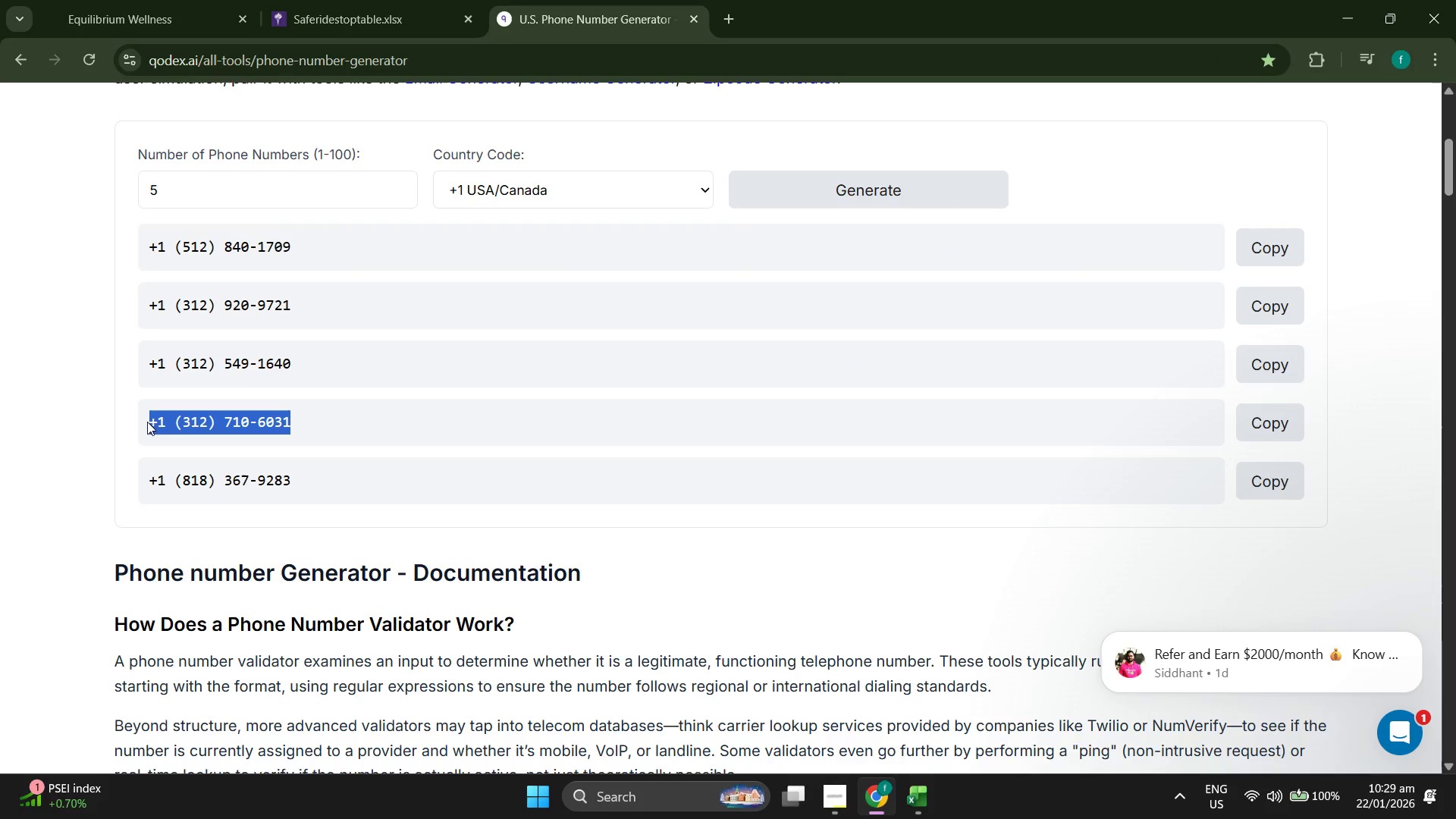 
key(Control+ControlLeft)
 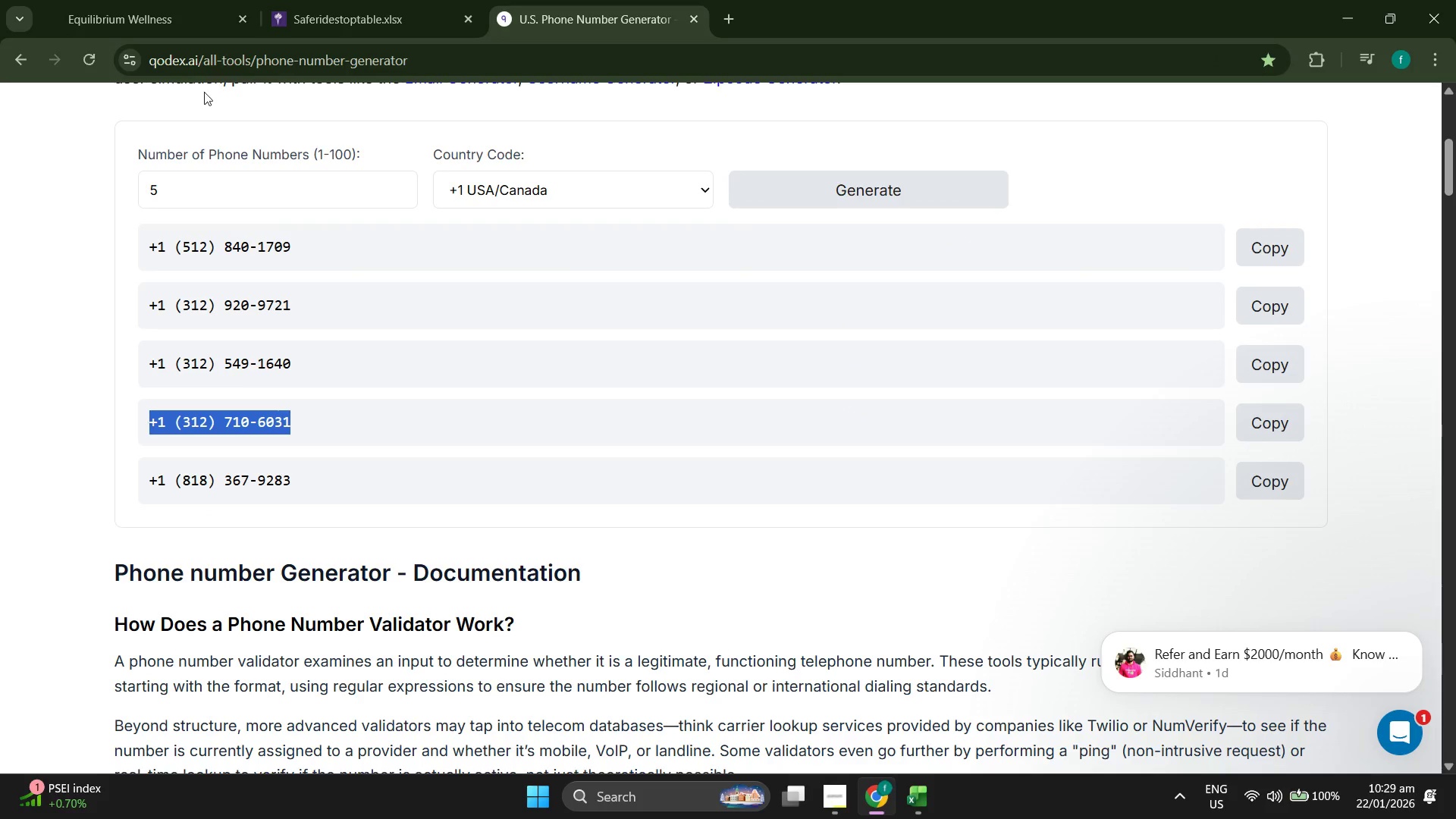 
key(Control+C)
 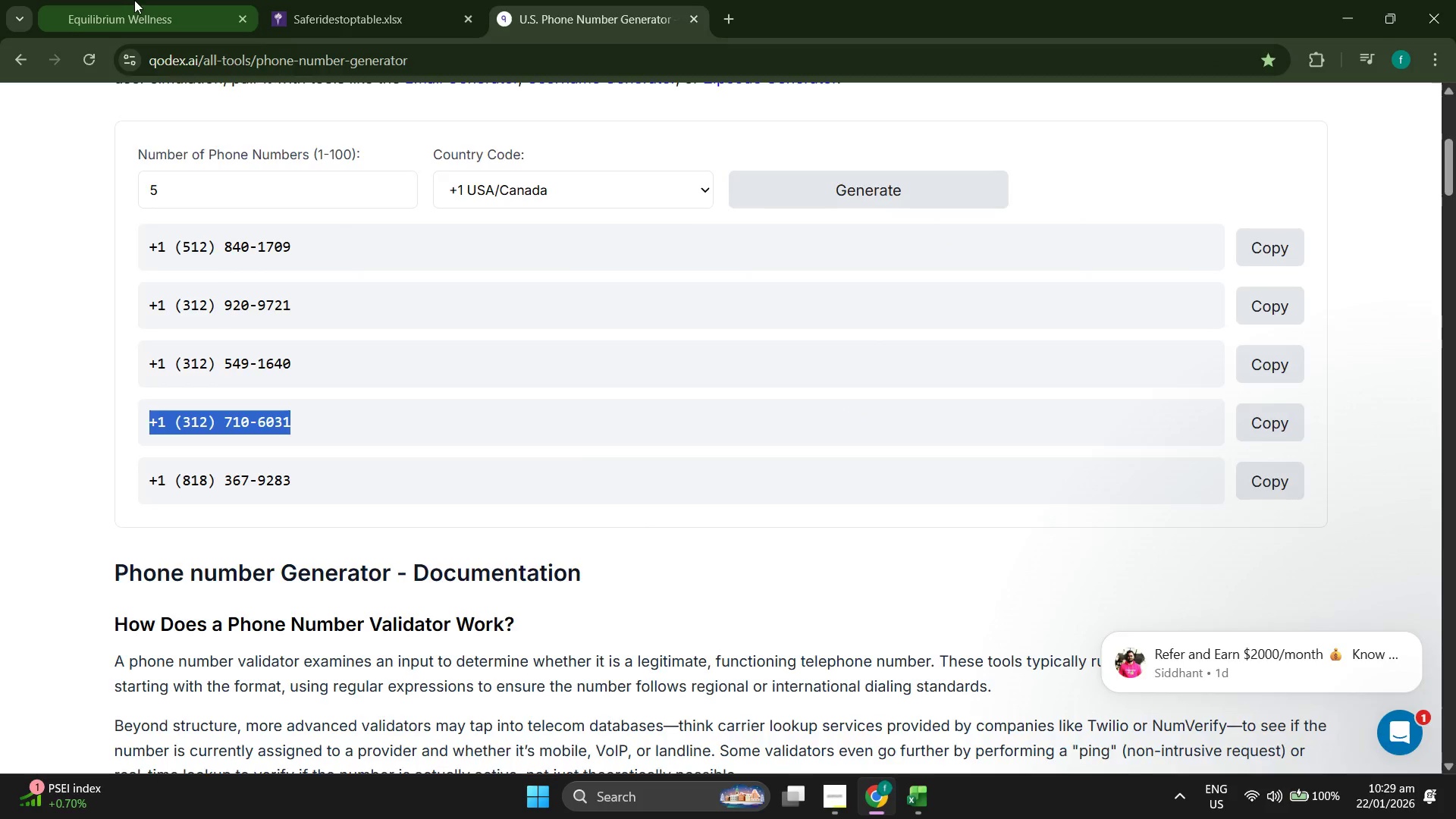 
left_click([127, 0])
 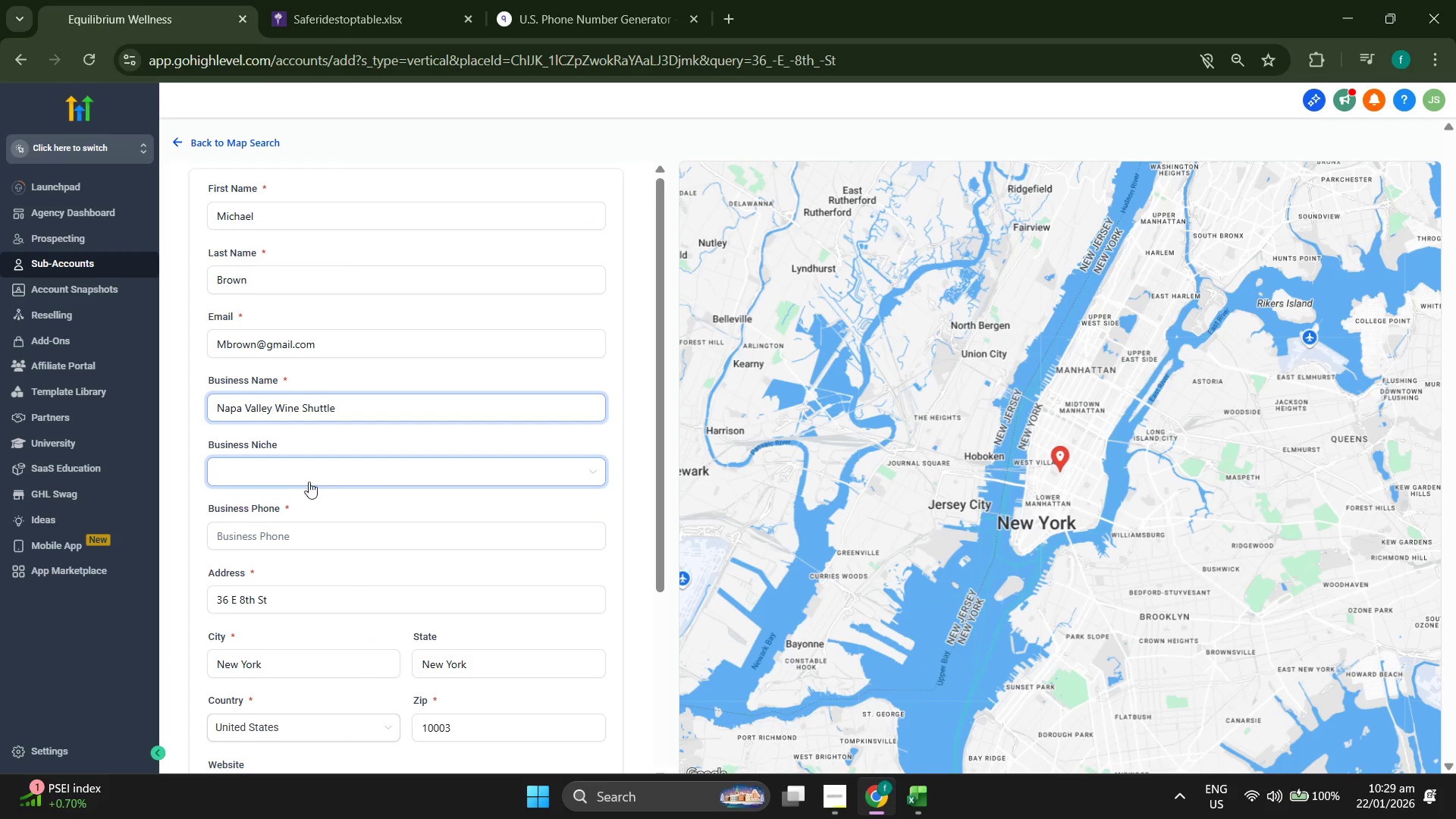 
left_click([300, 534])
 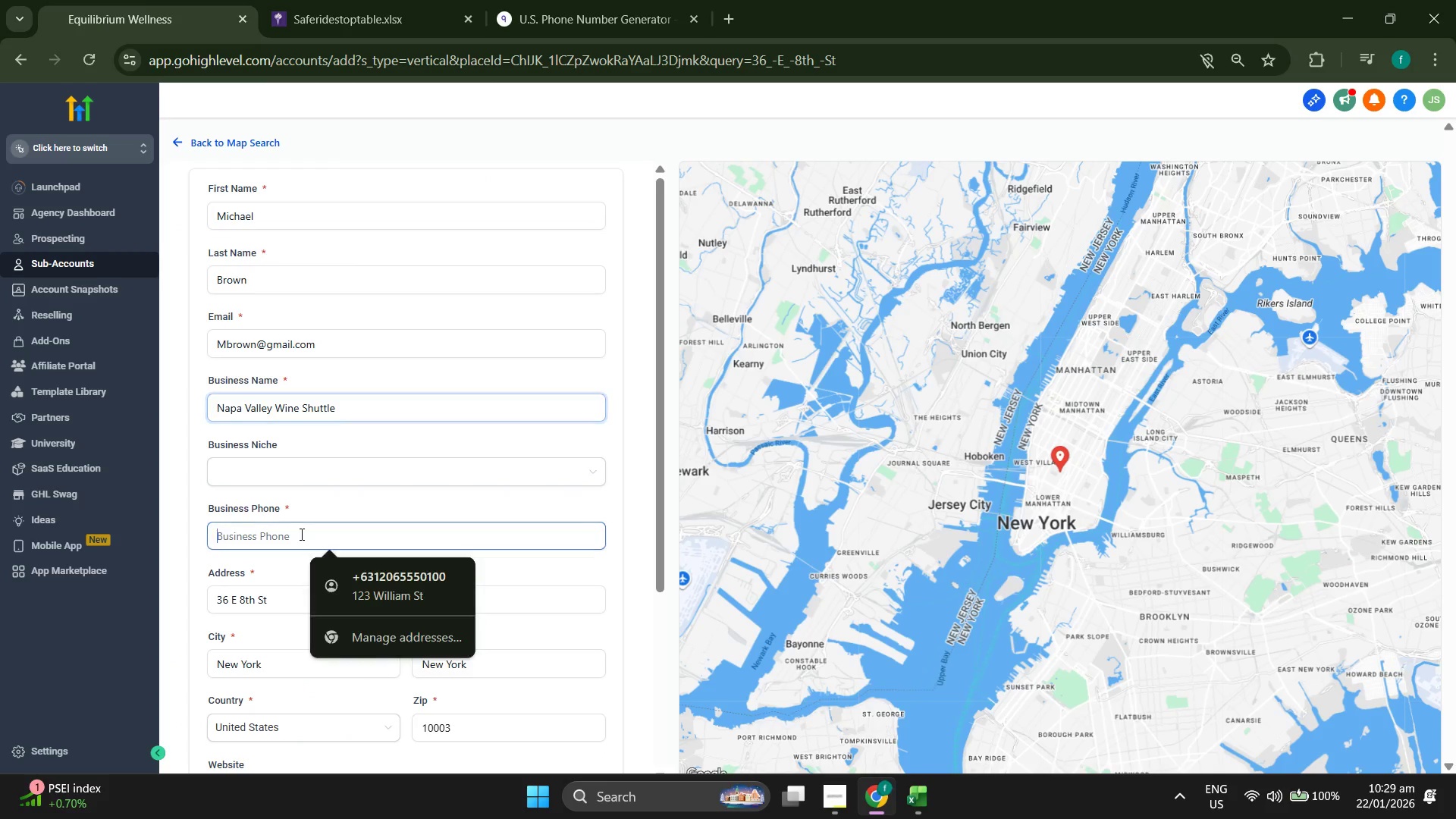 
key(Control+ControlLeft)
 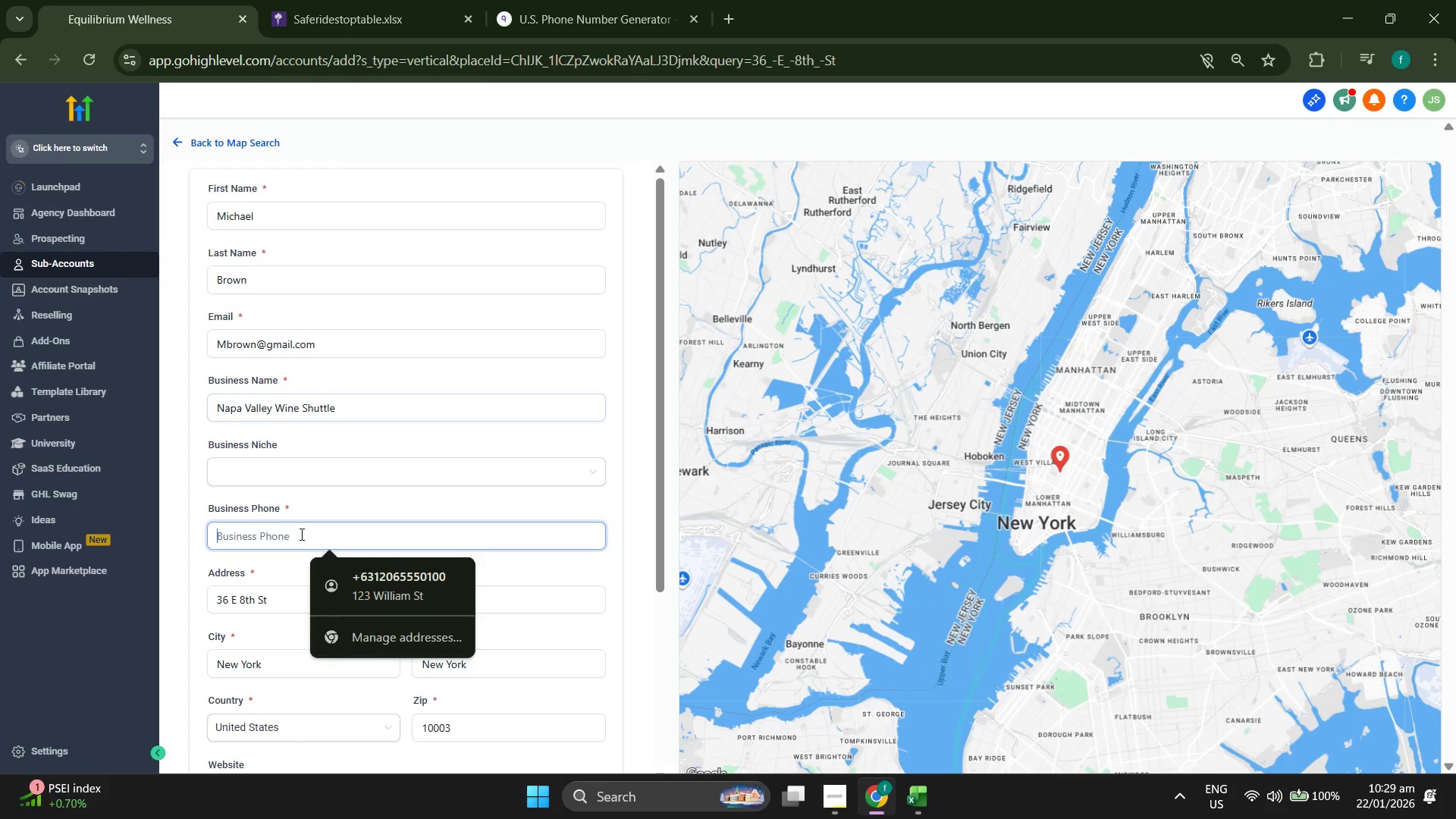 
key(Control+V)
 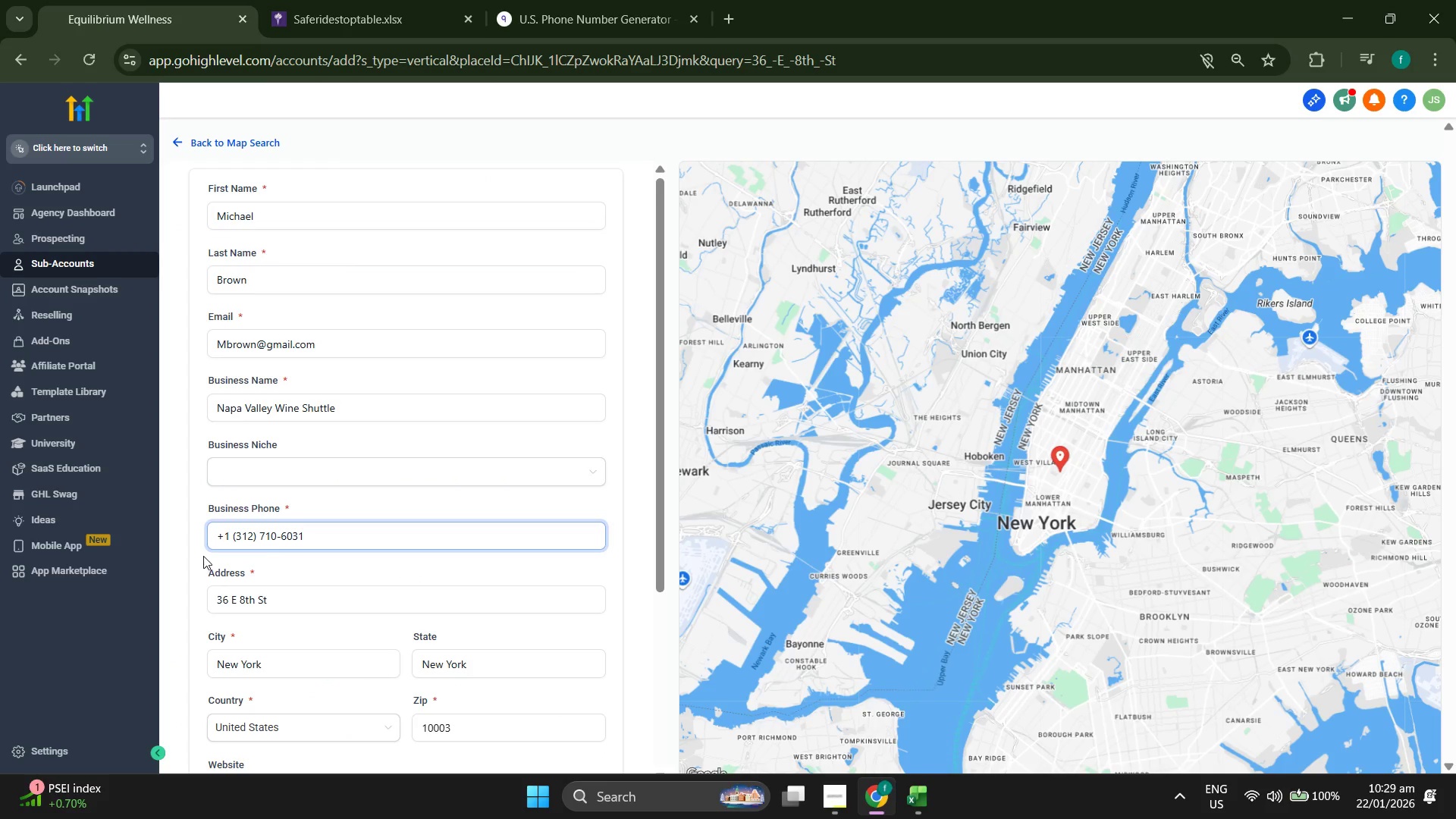 
scroll: coordinate [209, 519], scroll_direction: down, amount: 3.0
 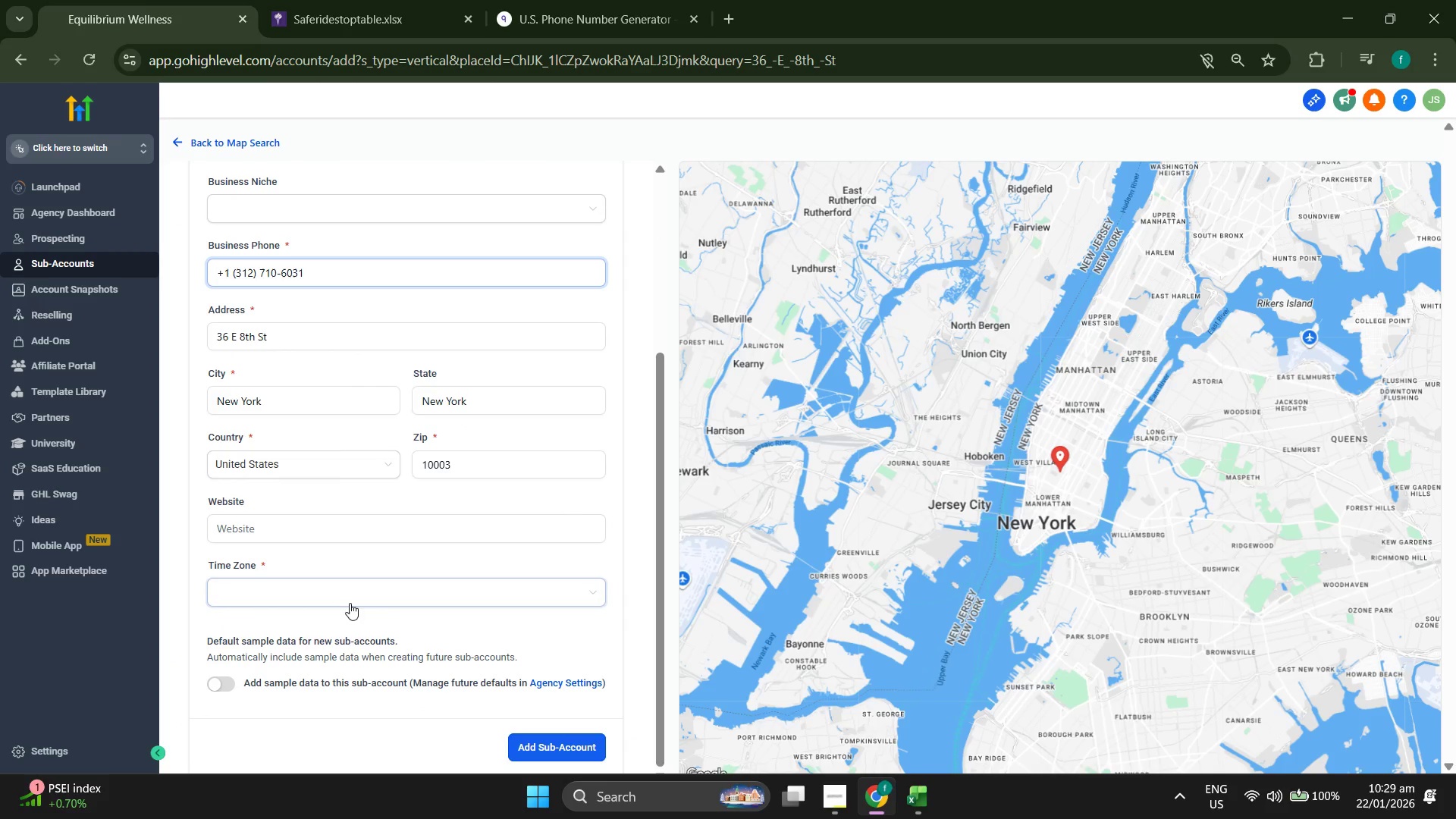 
left_click([353, 597])
 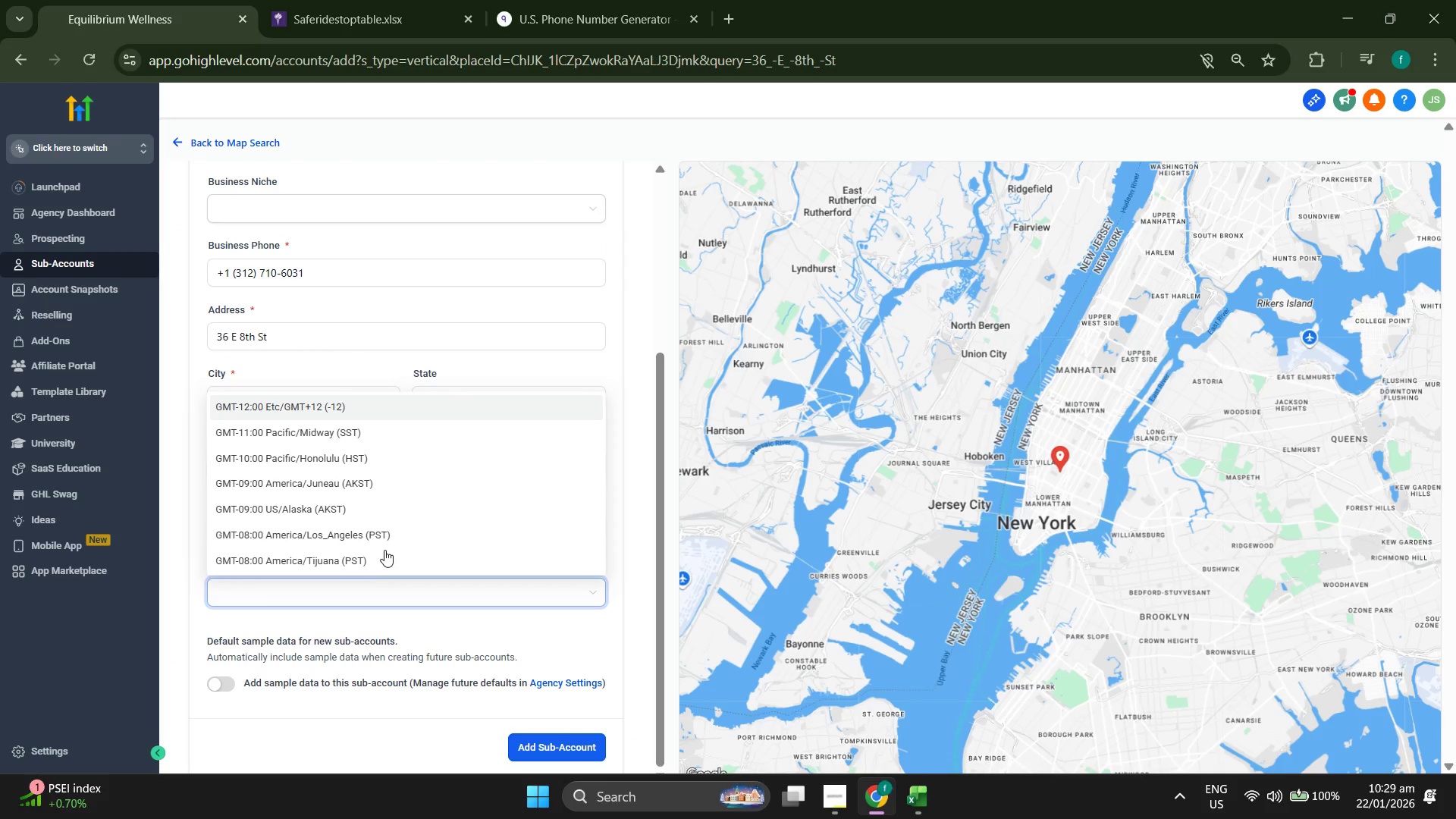 
left_click([396, 533])
 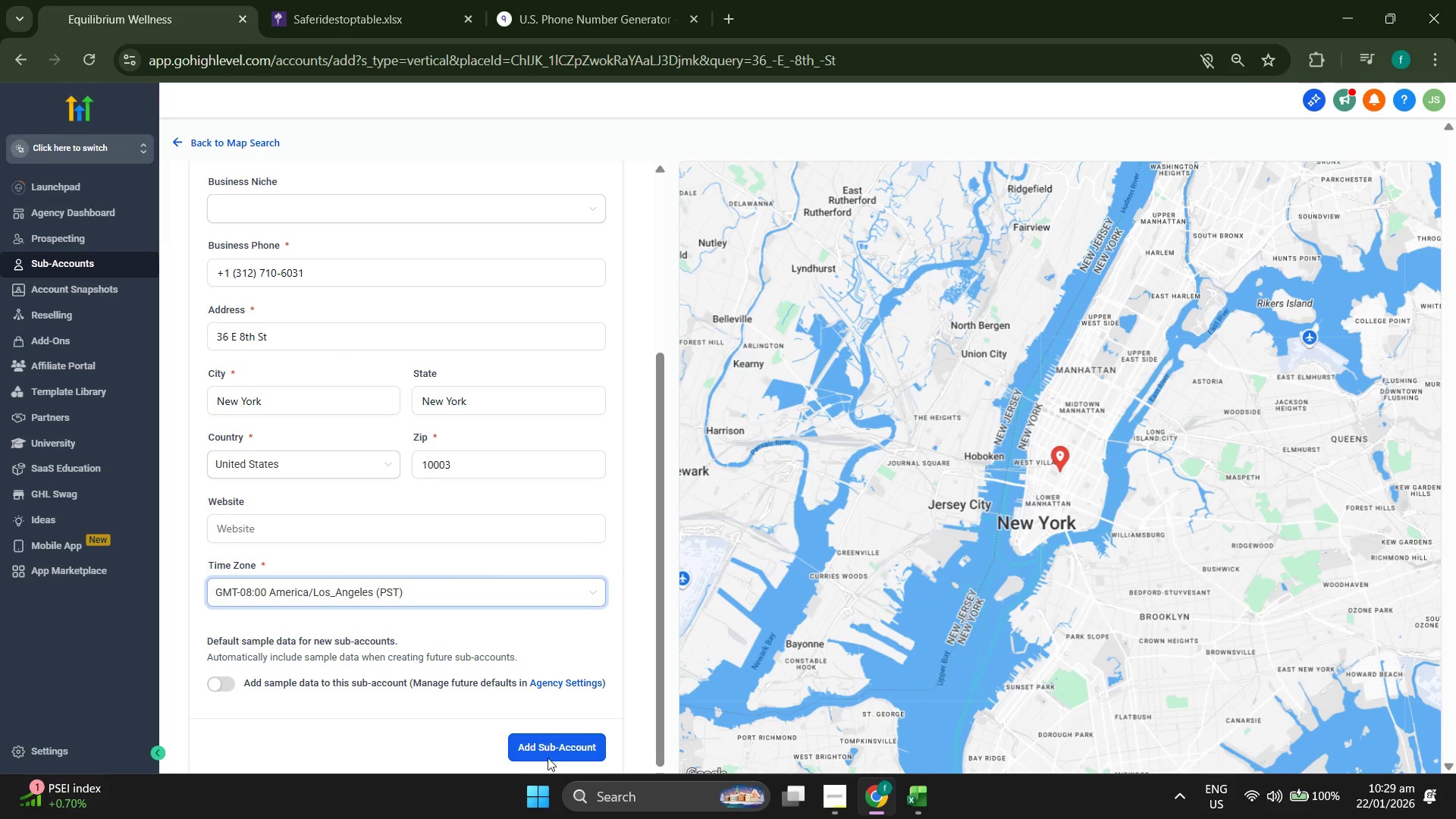 
left_click([548, 758])
 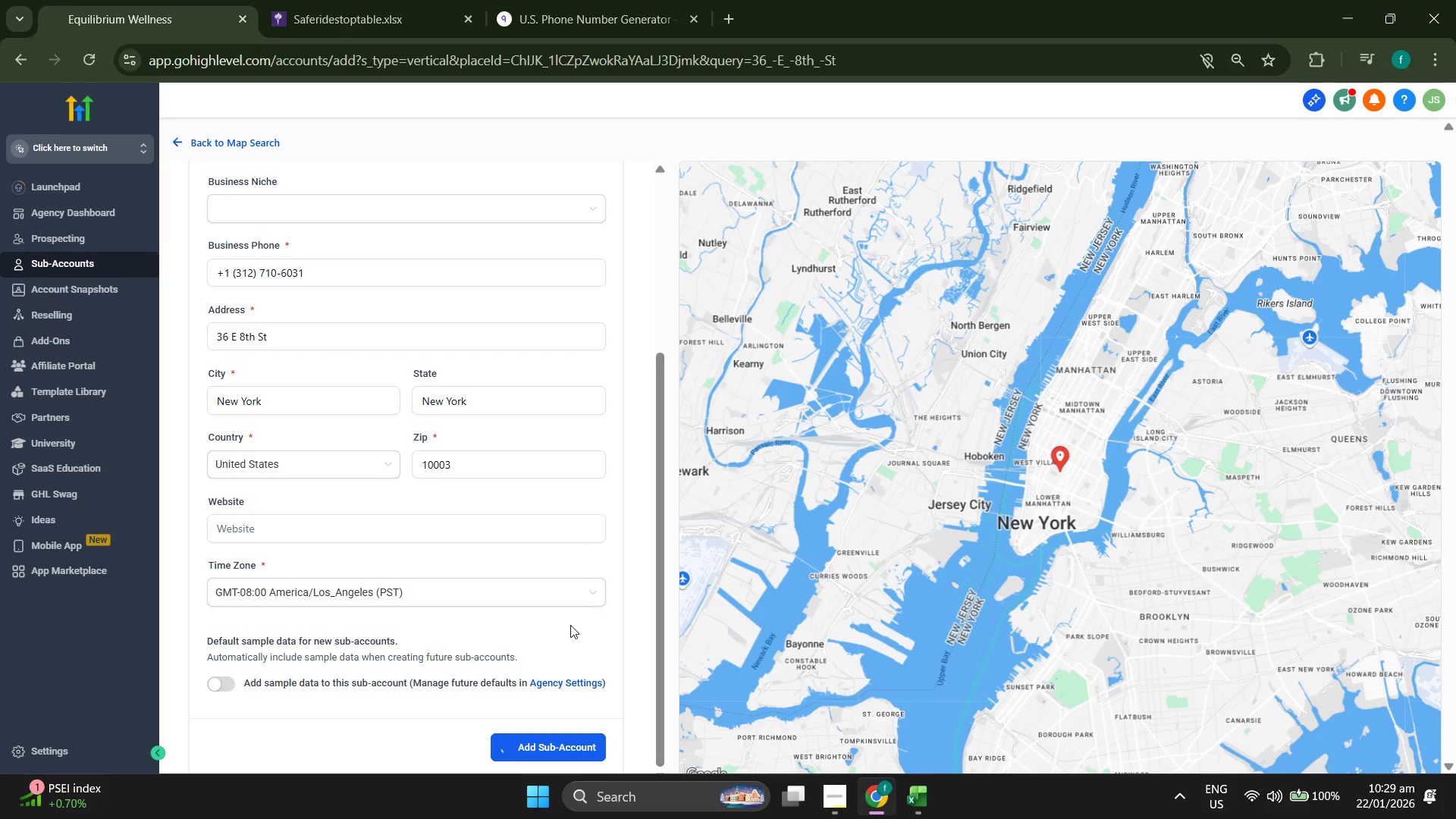 
scroll: coordinate [570, 625], scroll_direction: up, amount: 2.0
 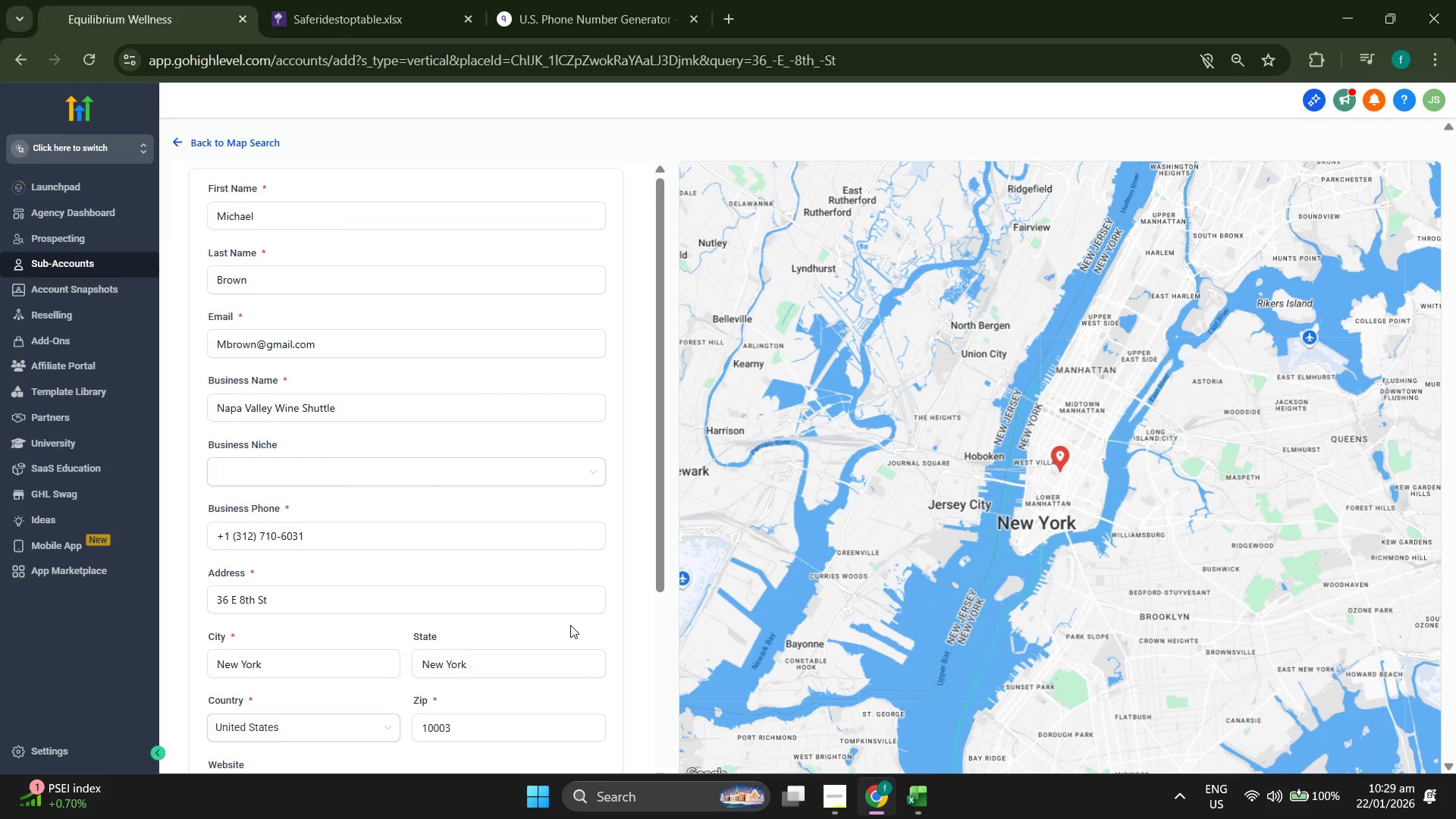 
scroll: coordinate [570, 625], scroll_direction: down, amount: 3.0
 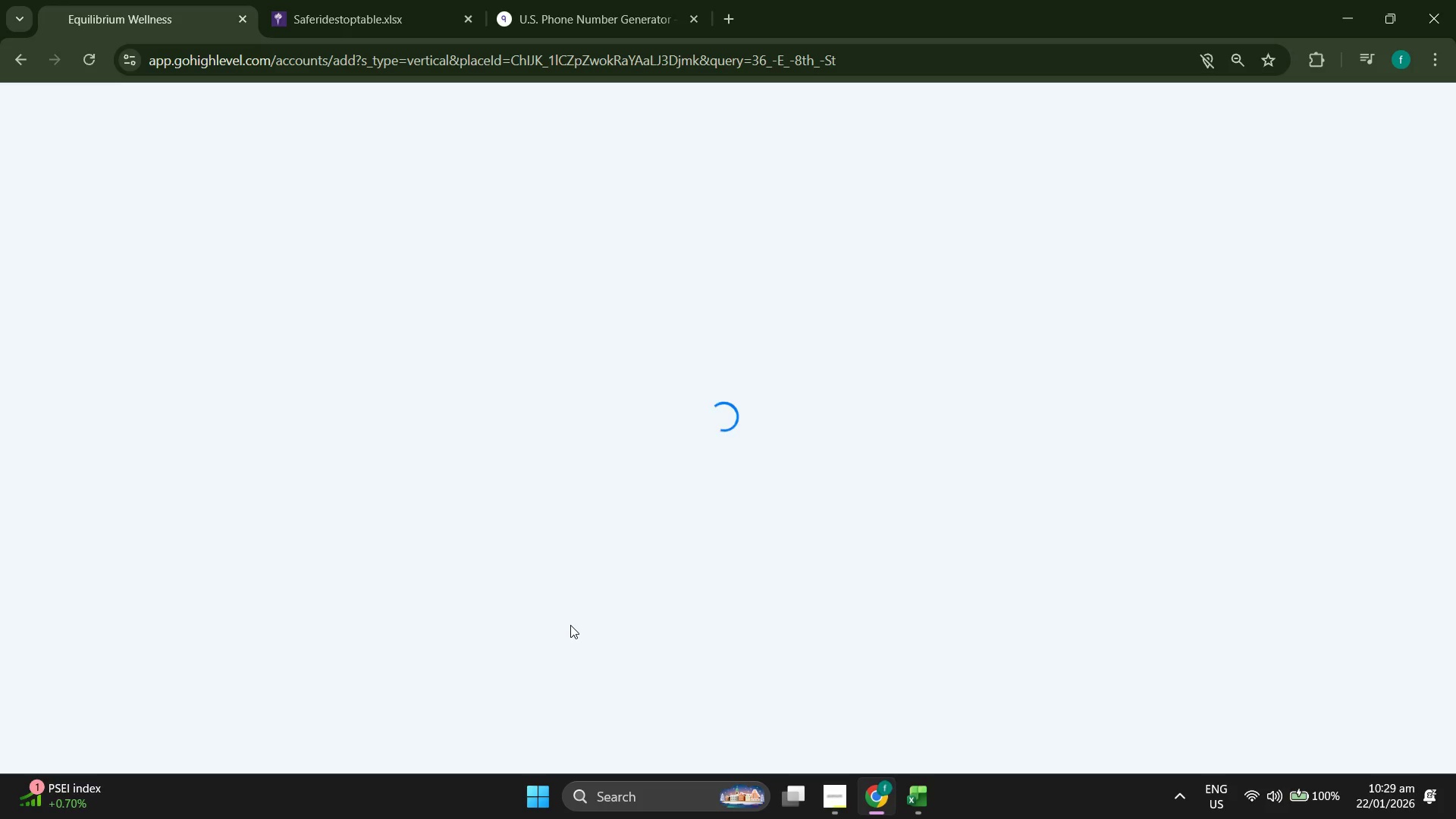 
wait(10.18)
 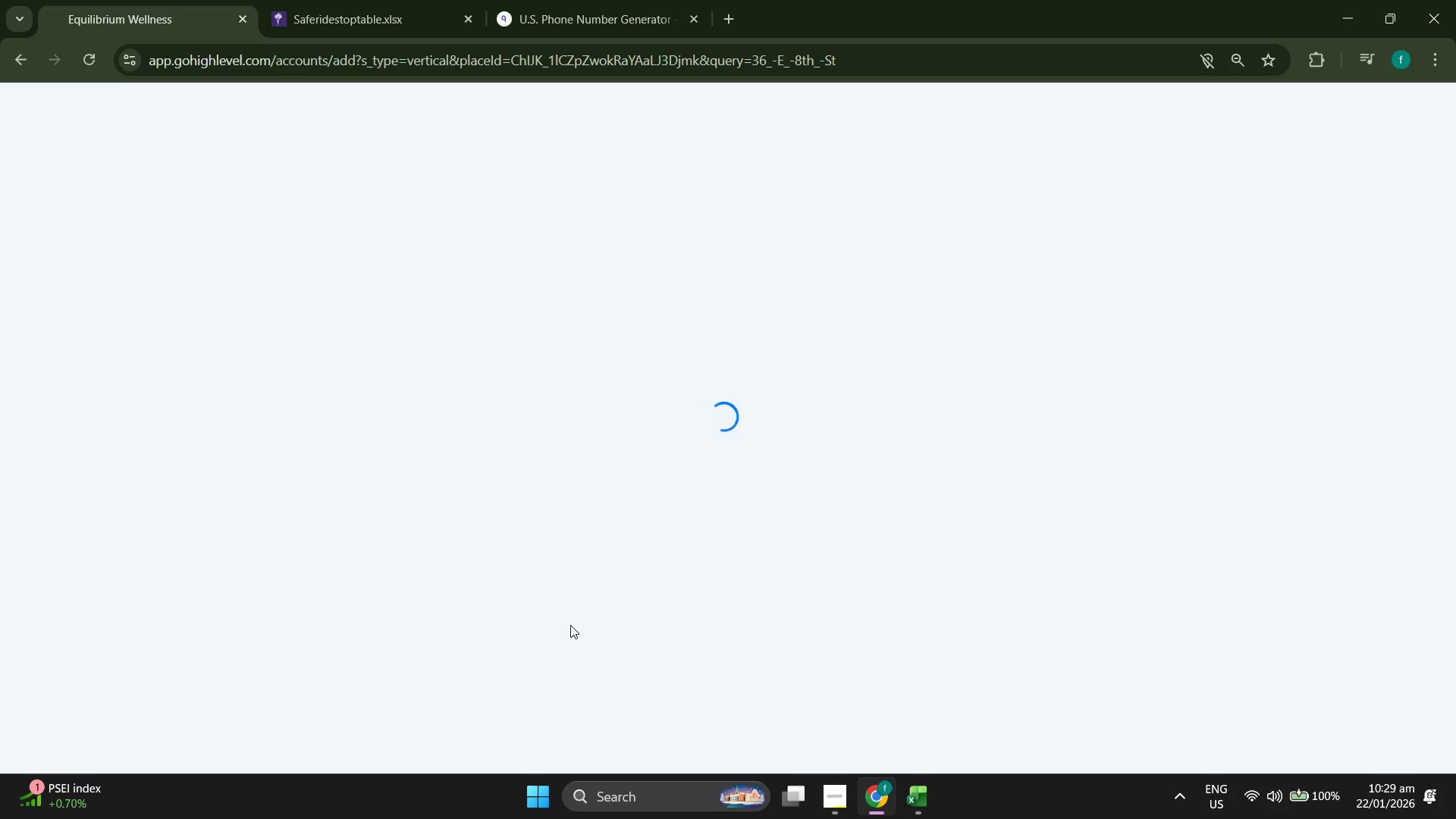 
scroll: coordinate [698, 419], scroll_direction: down, amount: 7.0
 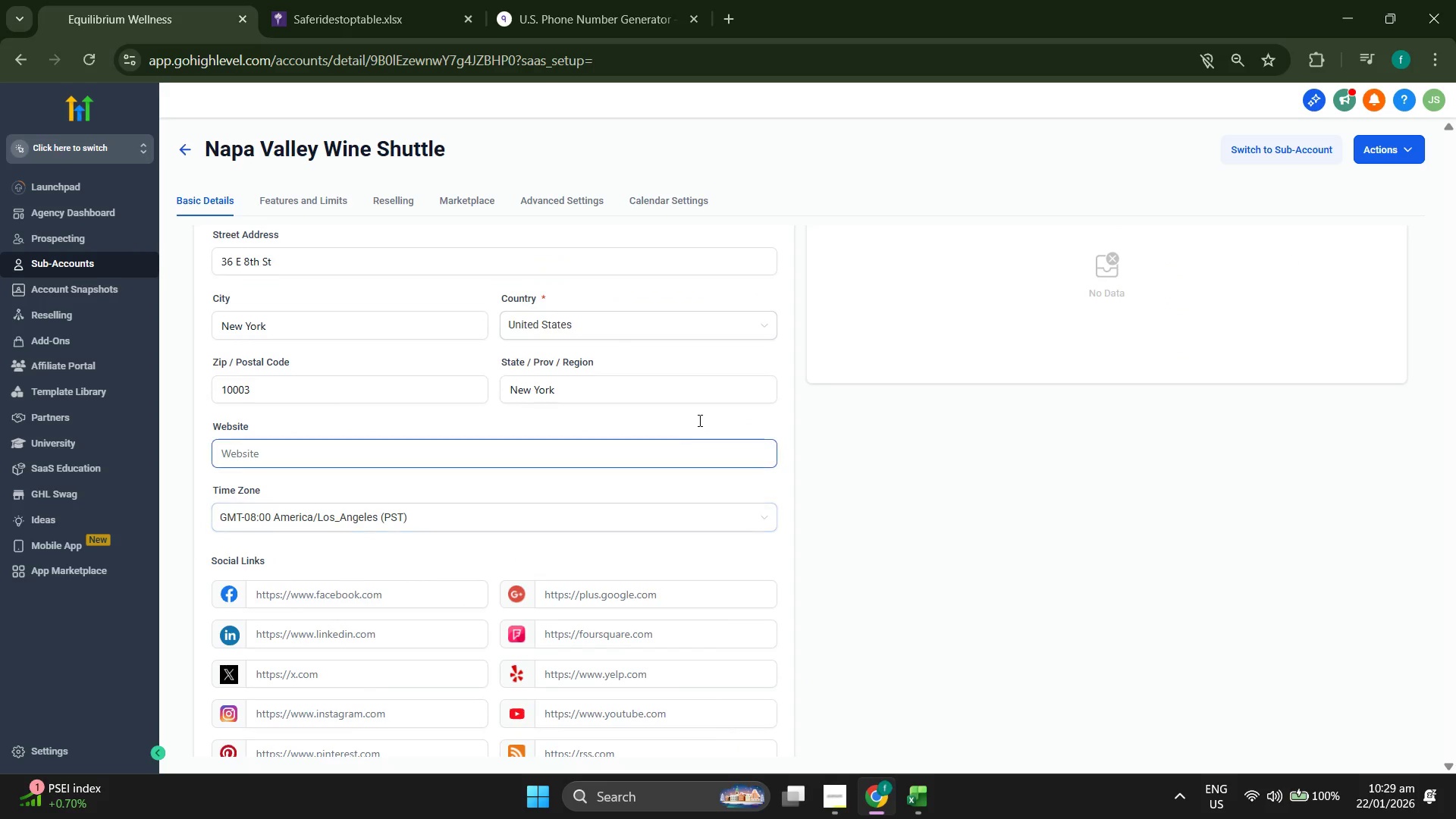 
scroll: coordinate [491, 406], scroll_direction: up, amount: 10.0
 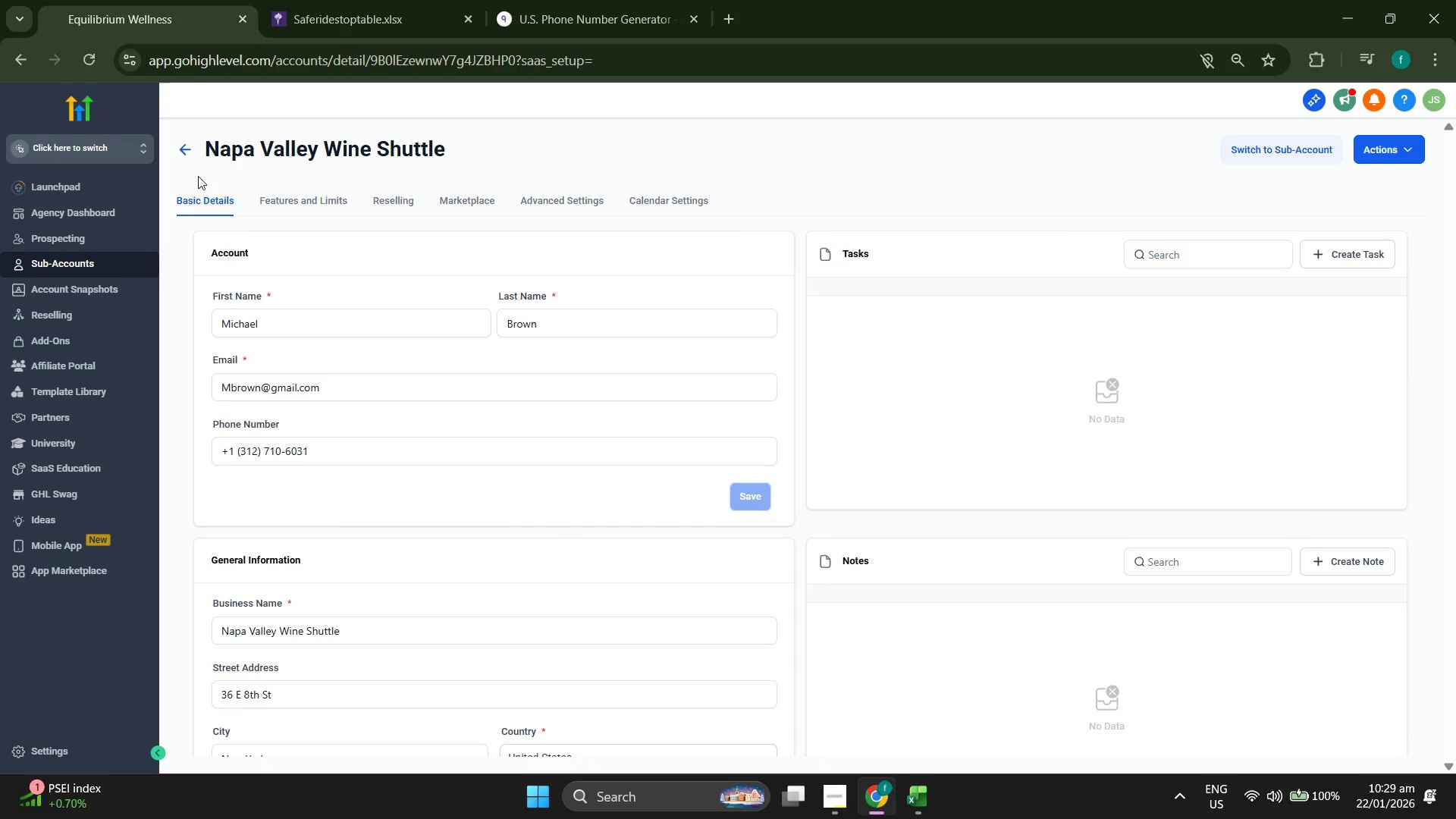 
left_click([101, 146])
 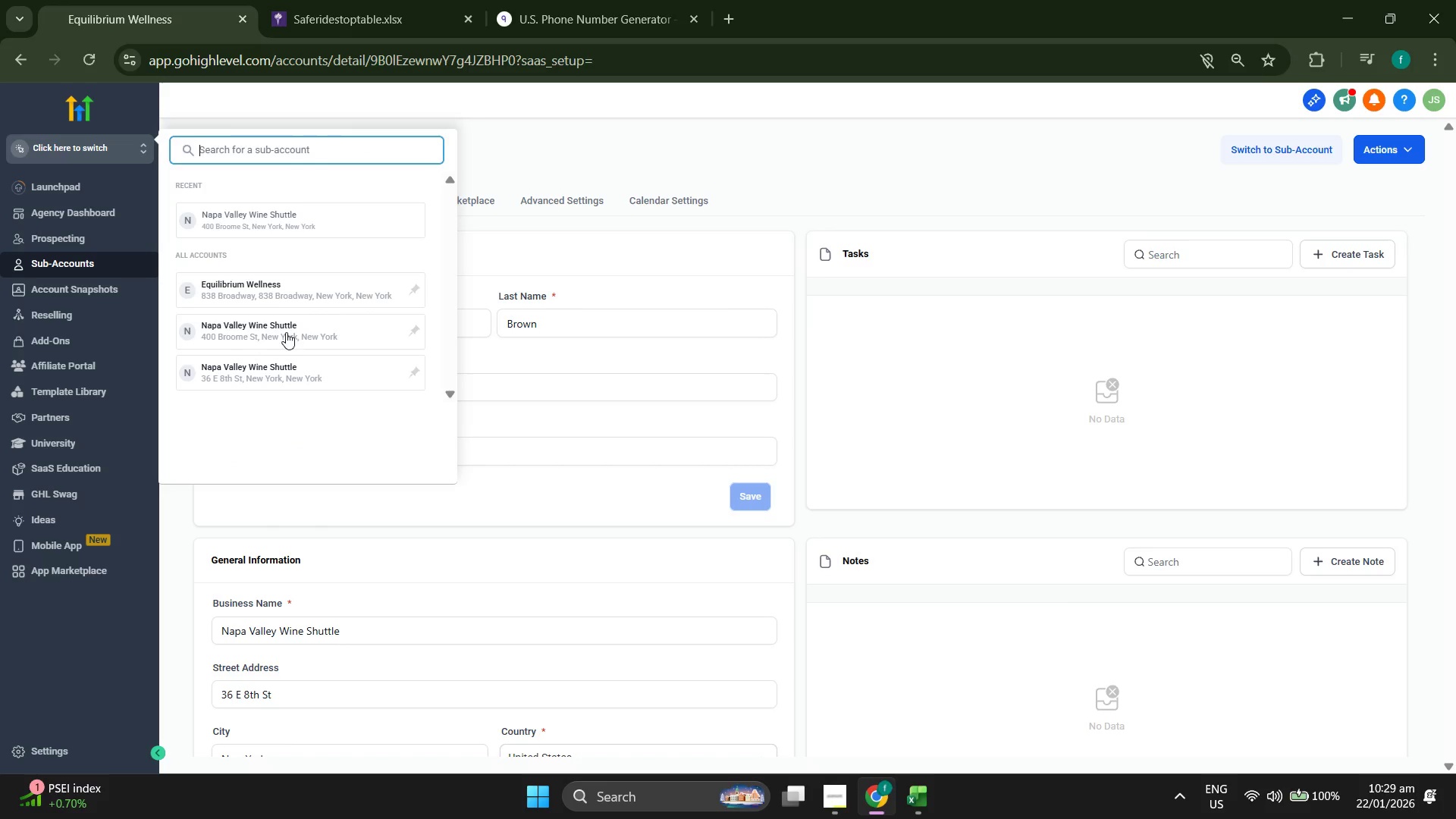 
left_click([277, 375])
 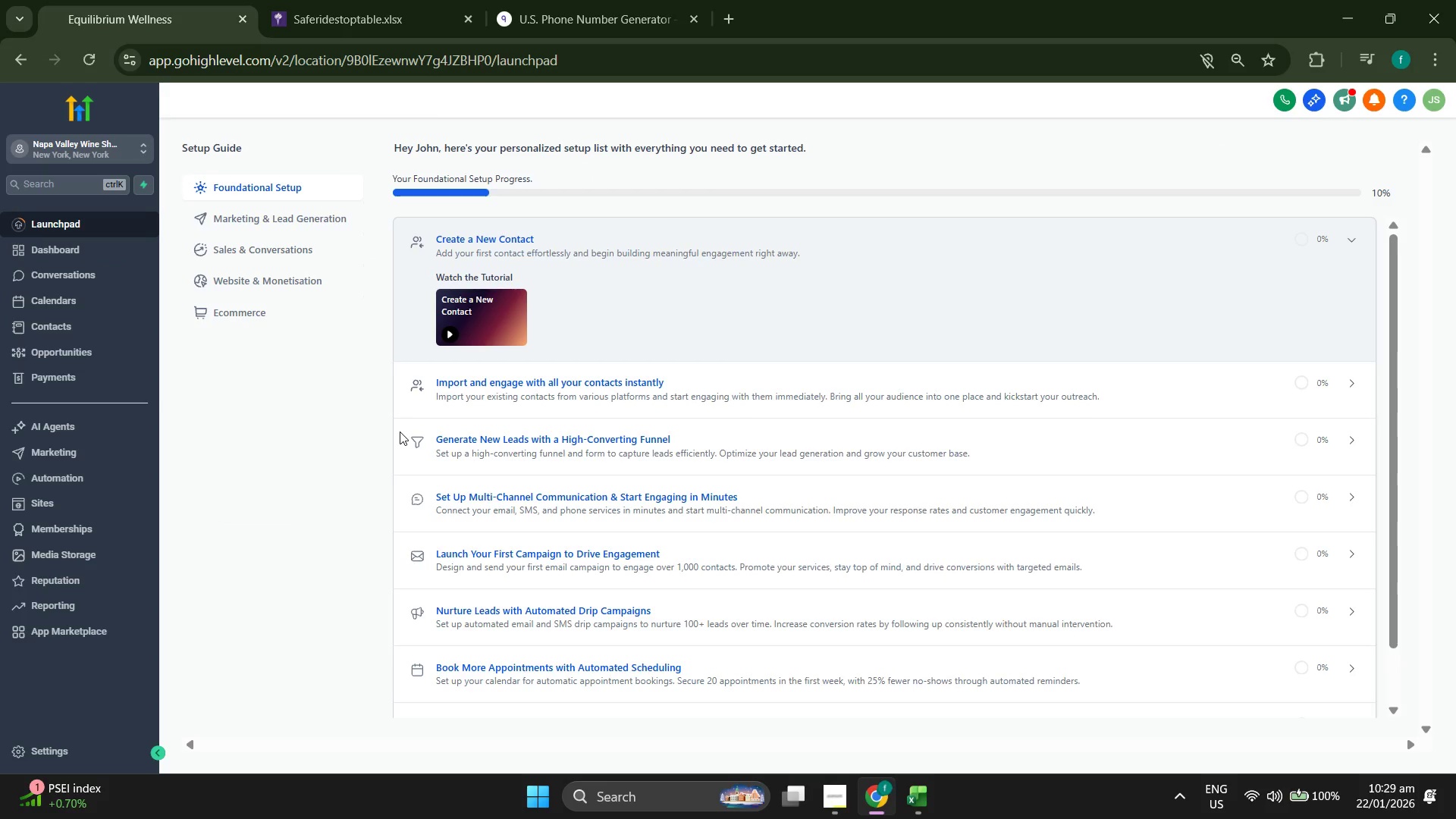 
wait(12.77)
 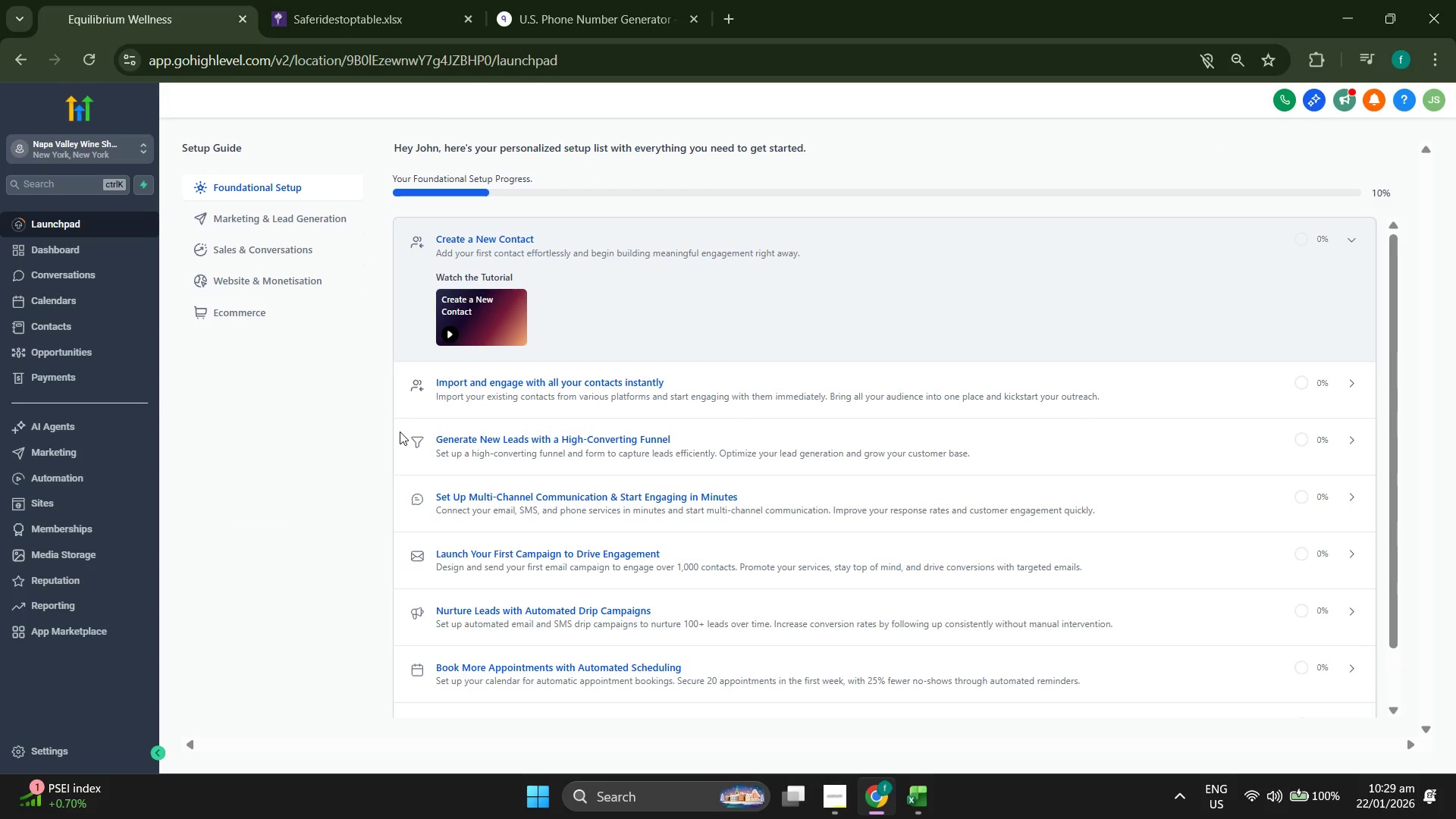 
left_click([64, 747])
 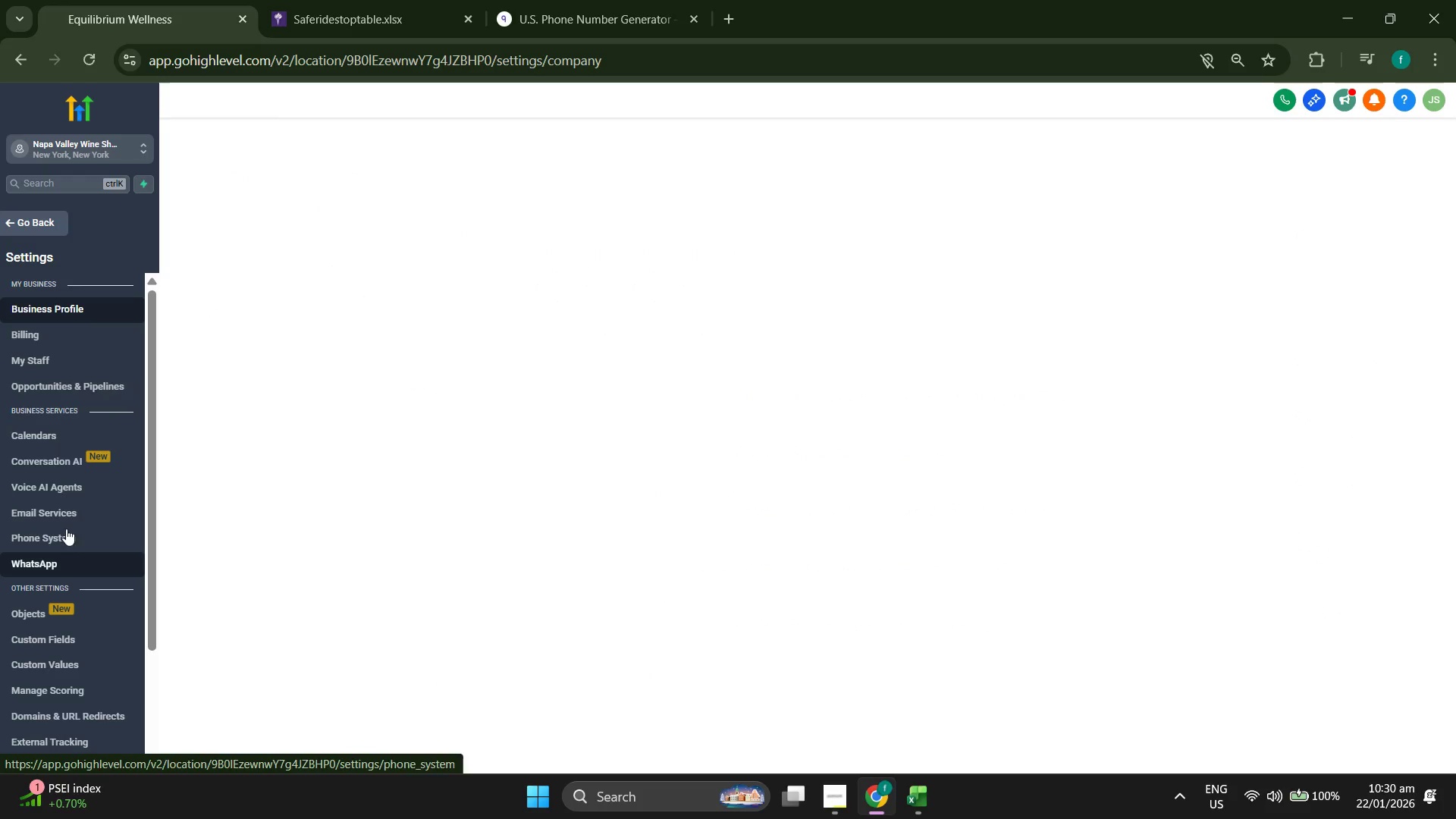 
left_click([82, 643])
 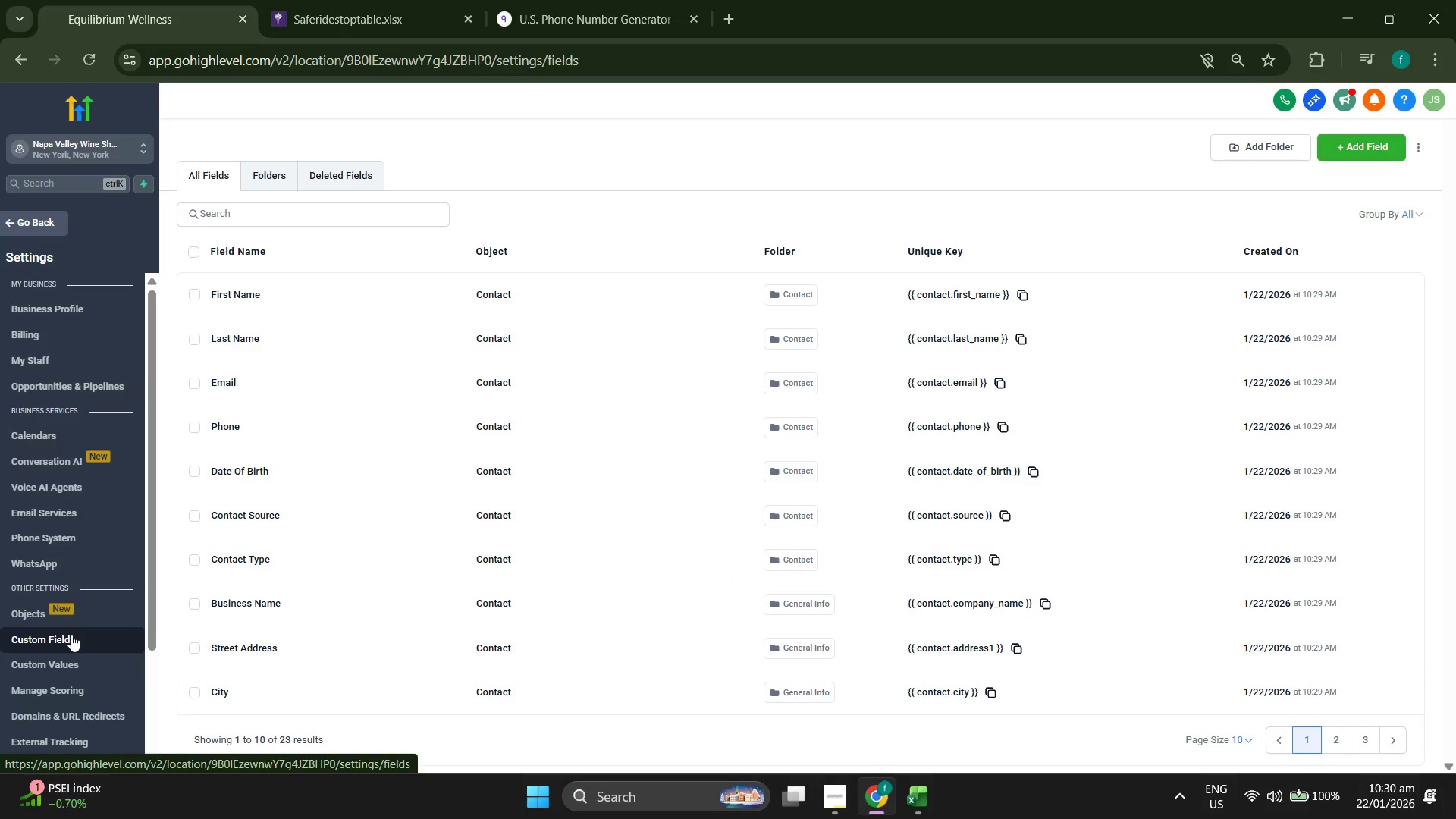 
wait(5.91)
 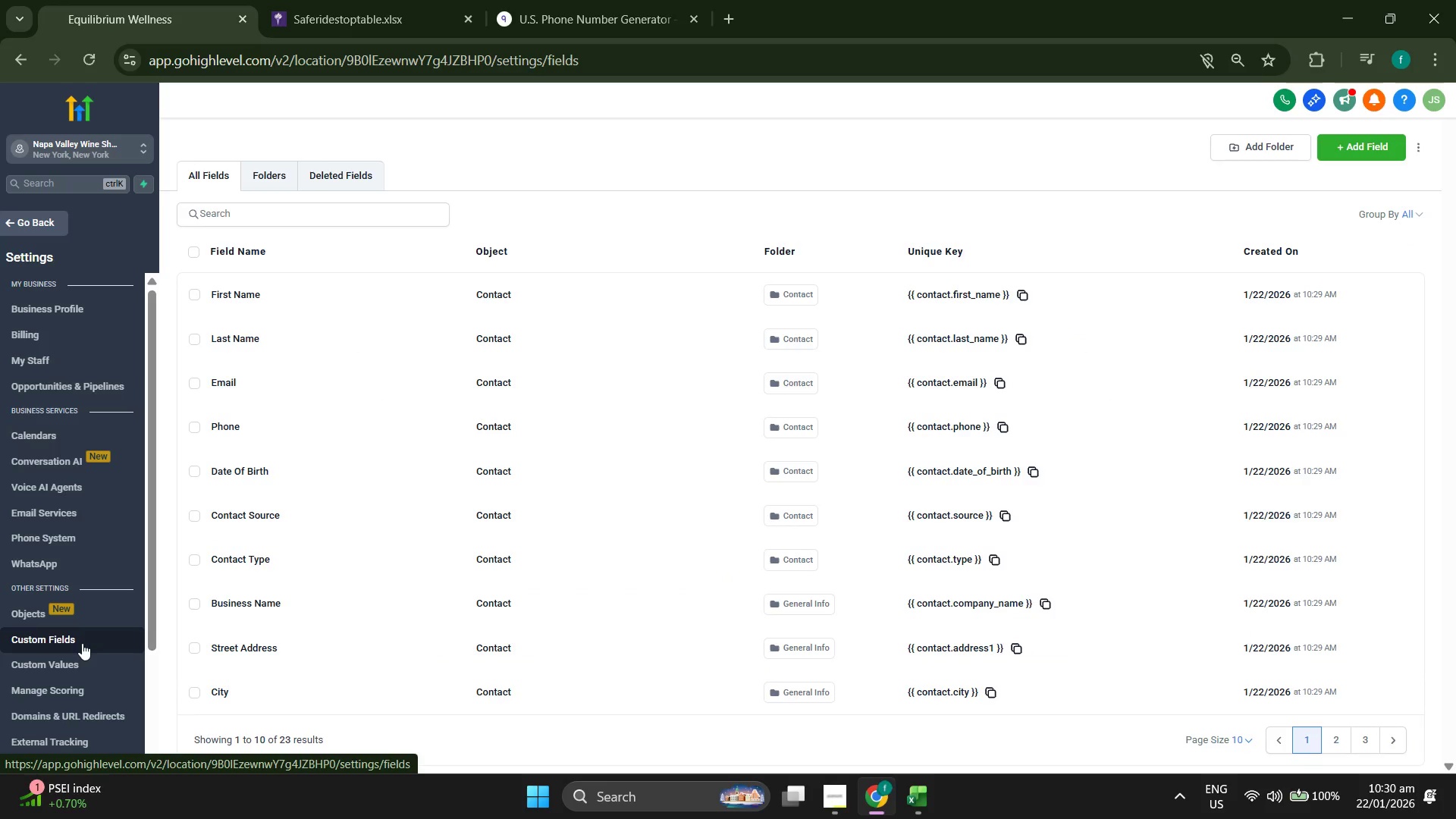 
left_click([277, 180])
 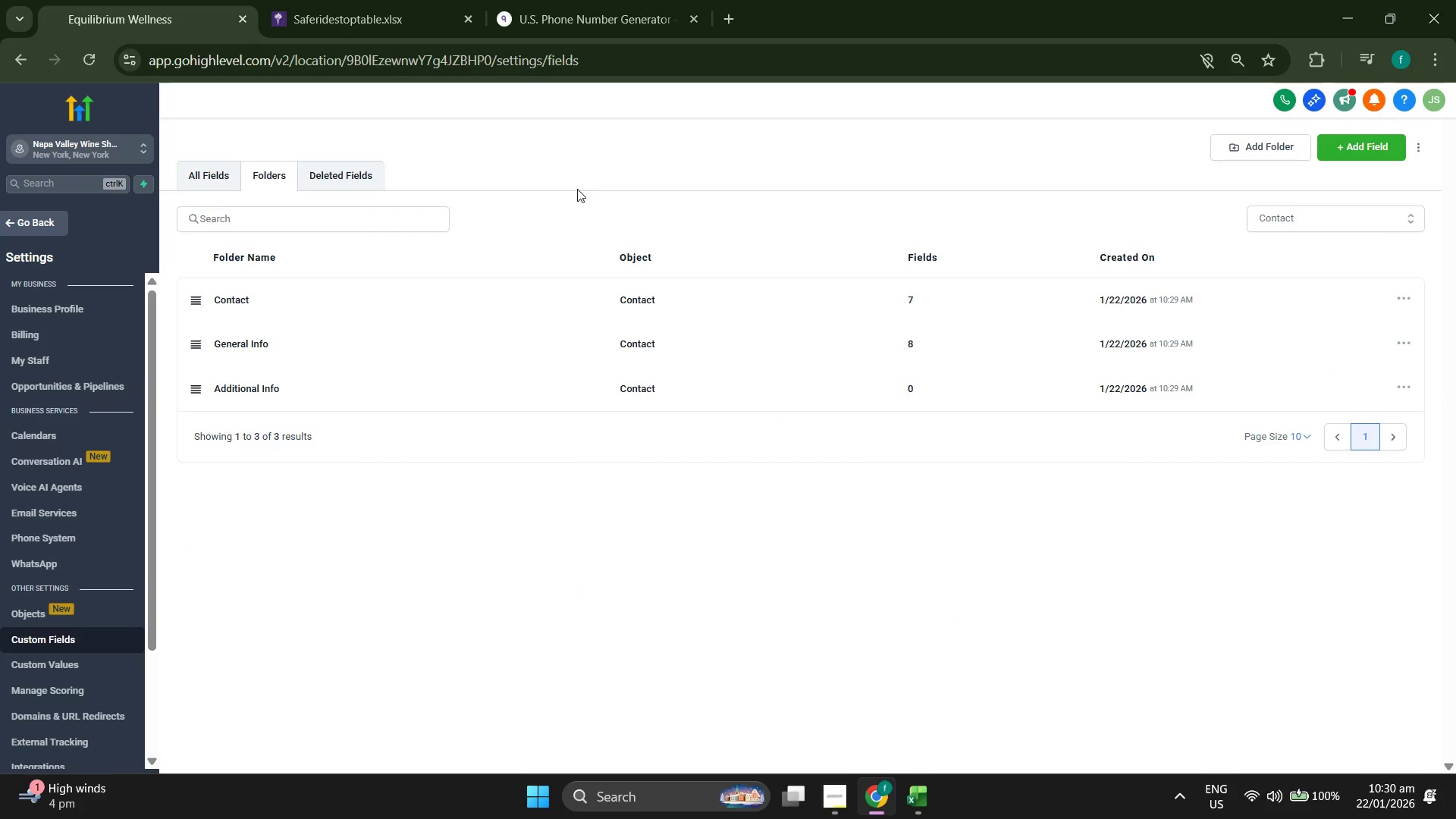 
left_click([1251, 143])
 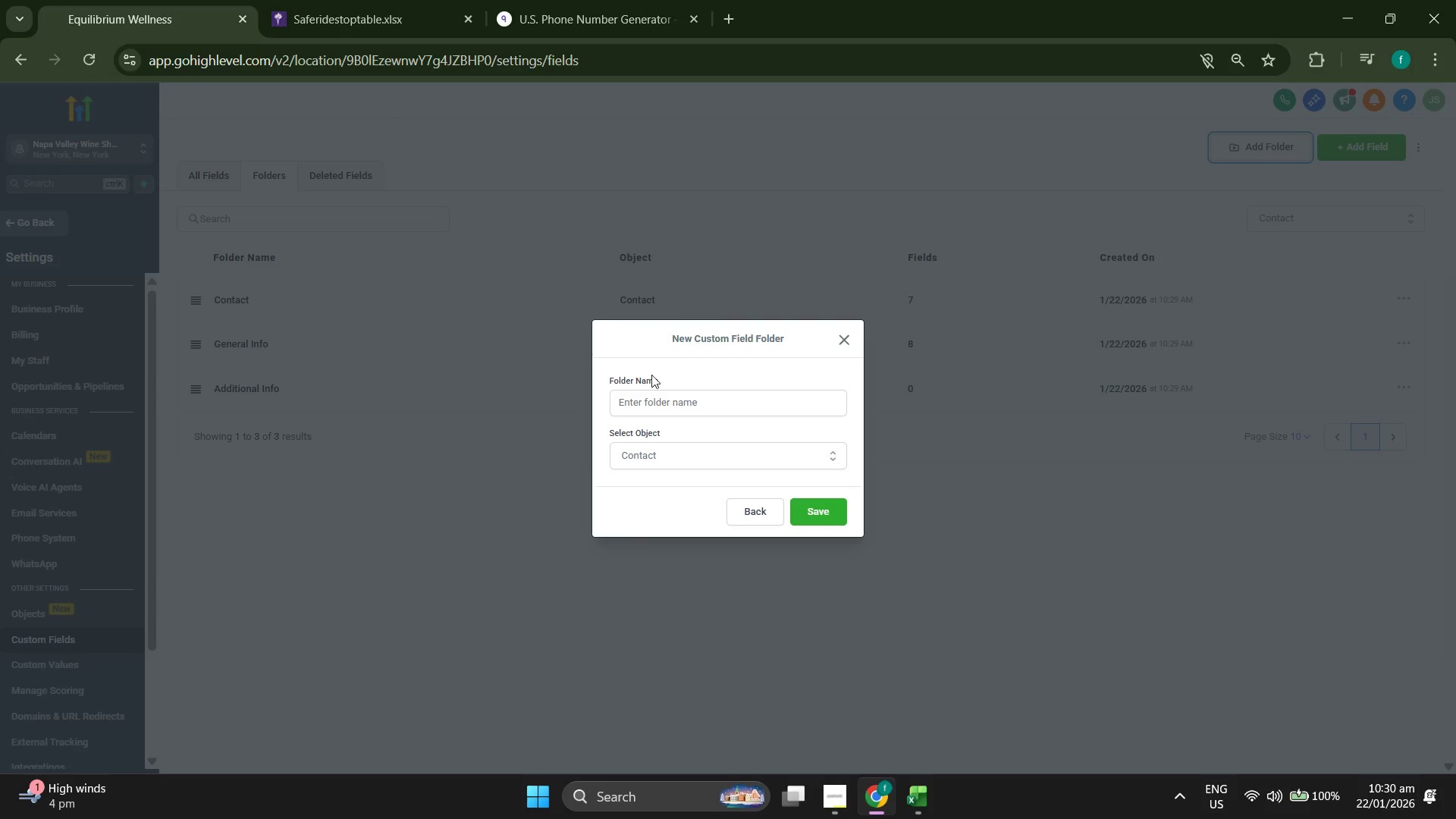 
left_click([673, 404])
 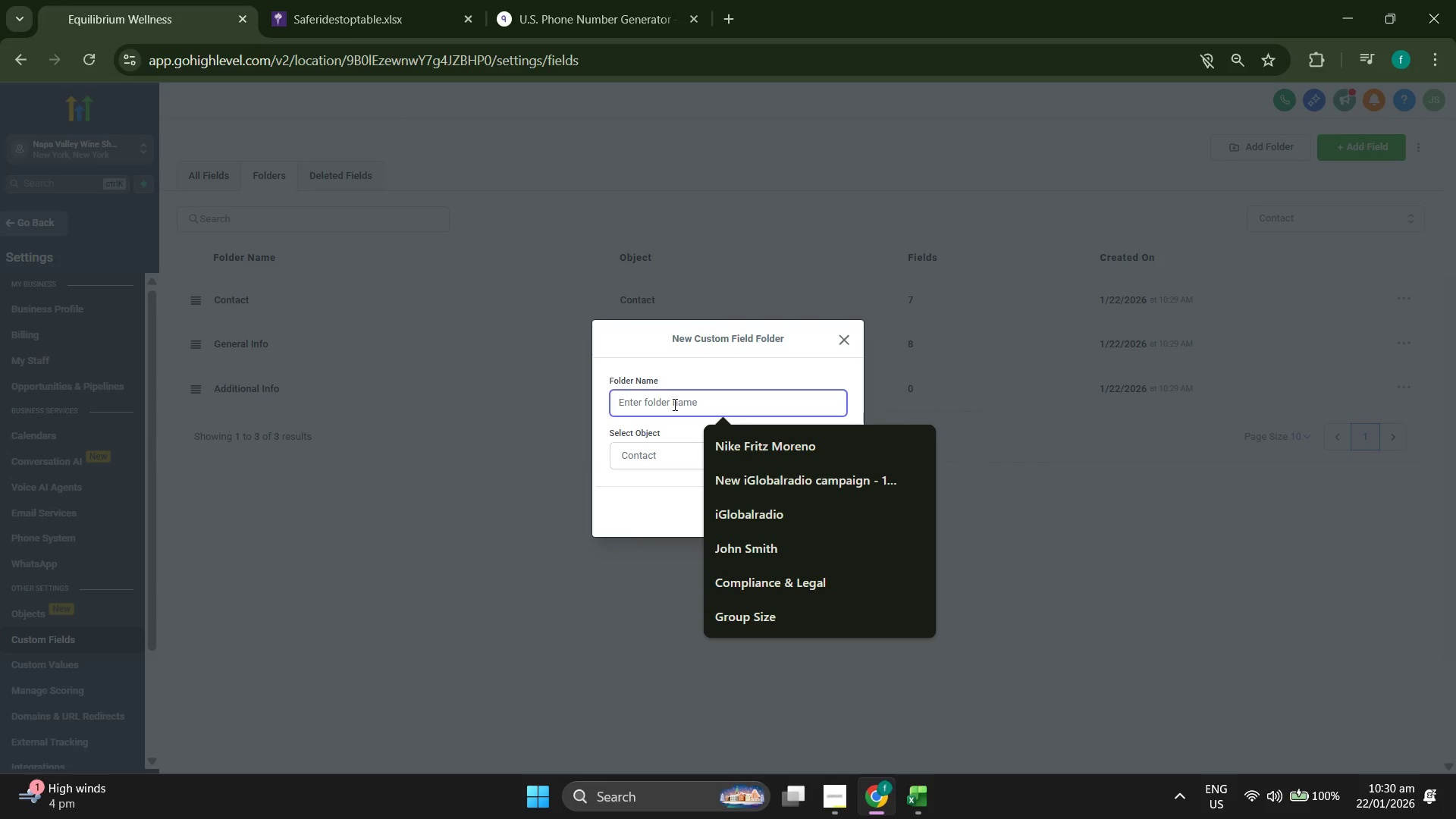 
type(Label)
 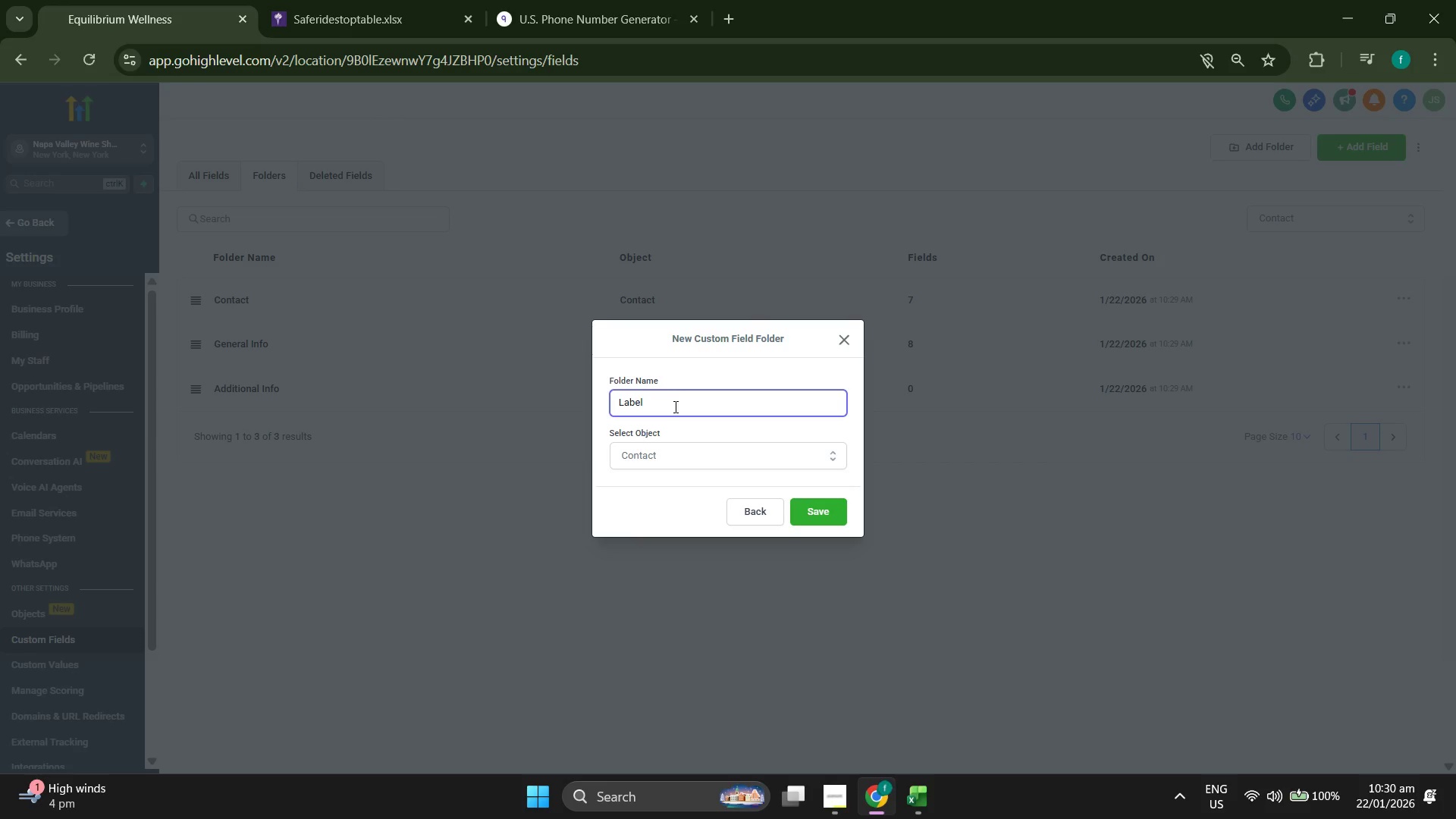 
mouse_move([708, 458])
 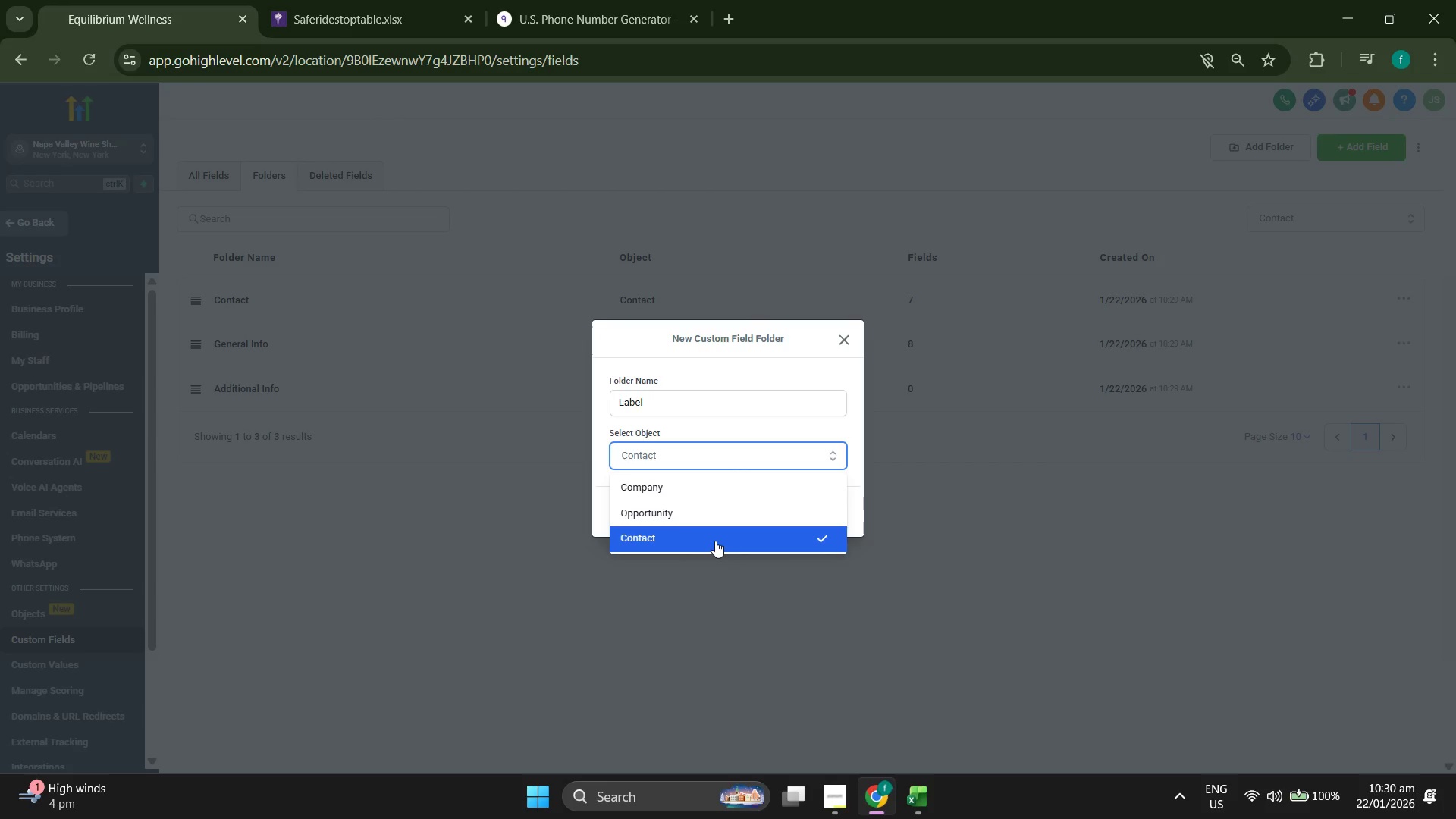 
left_click([715, 540])
 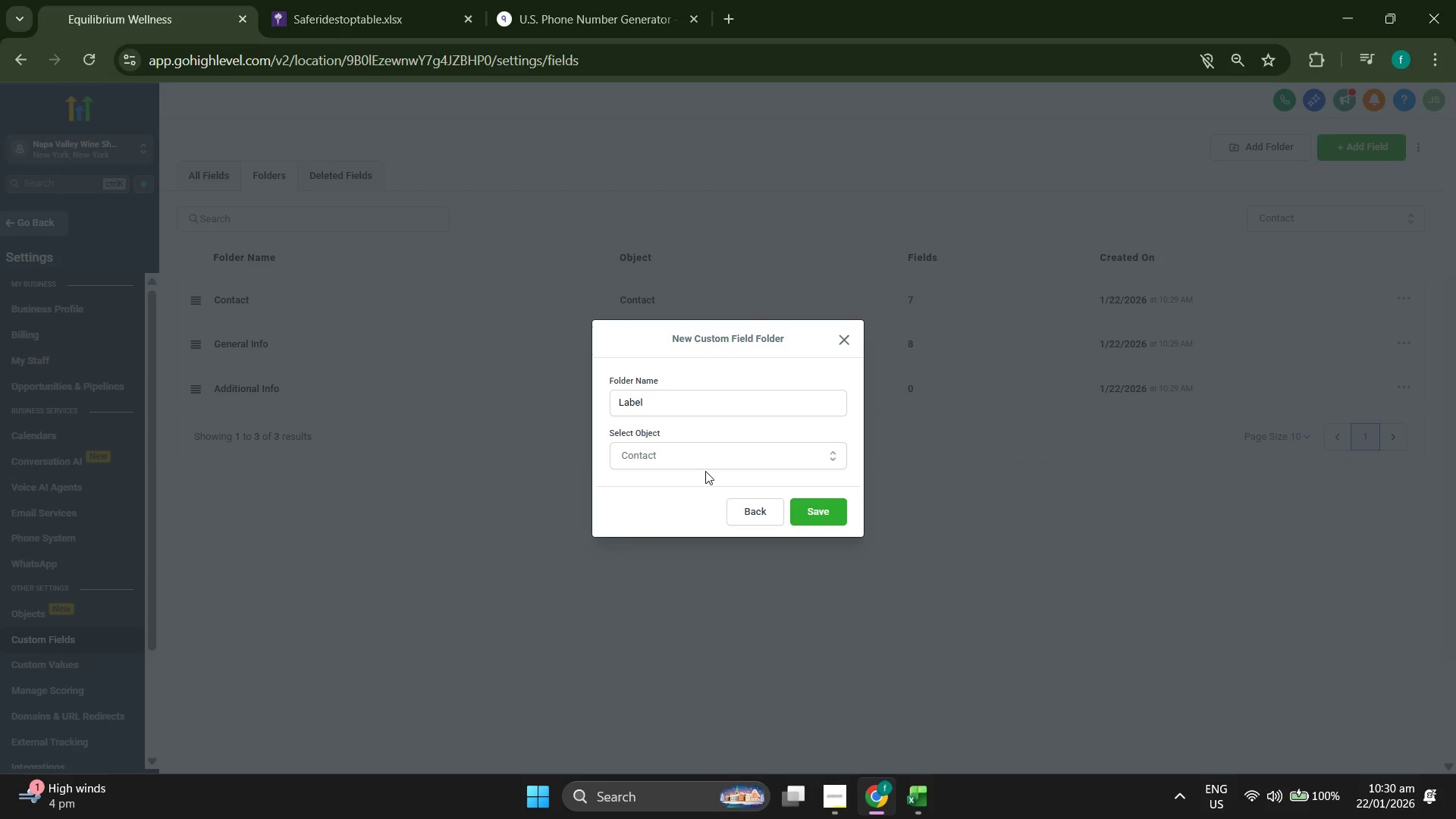 
wait(6.48)
 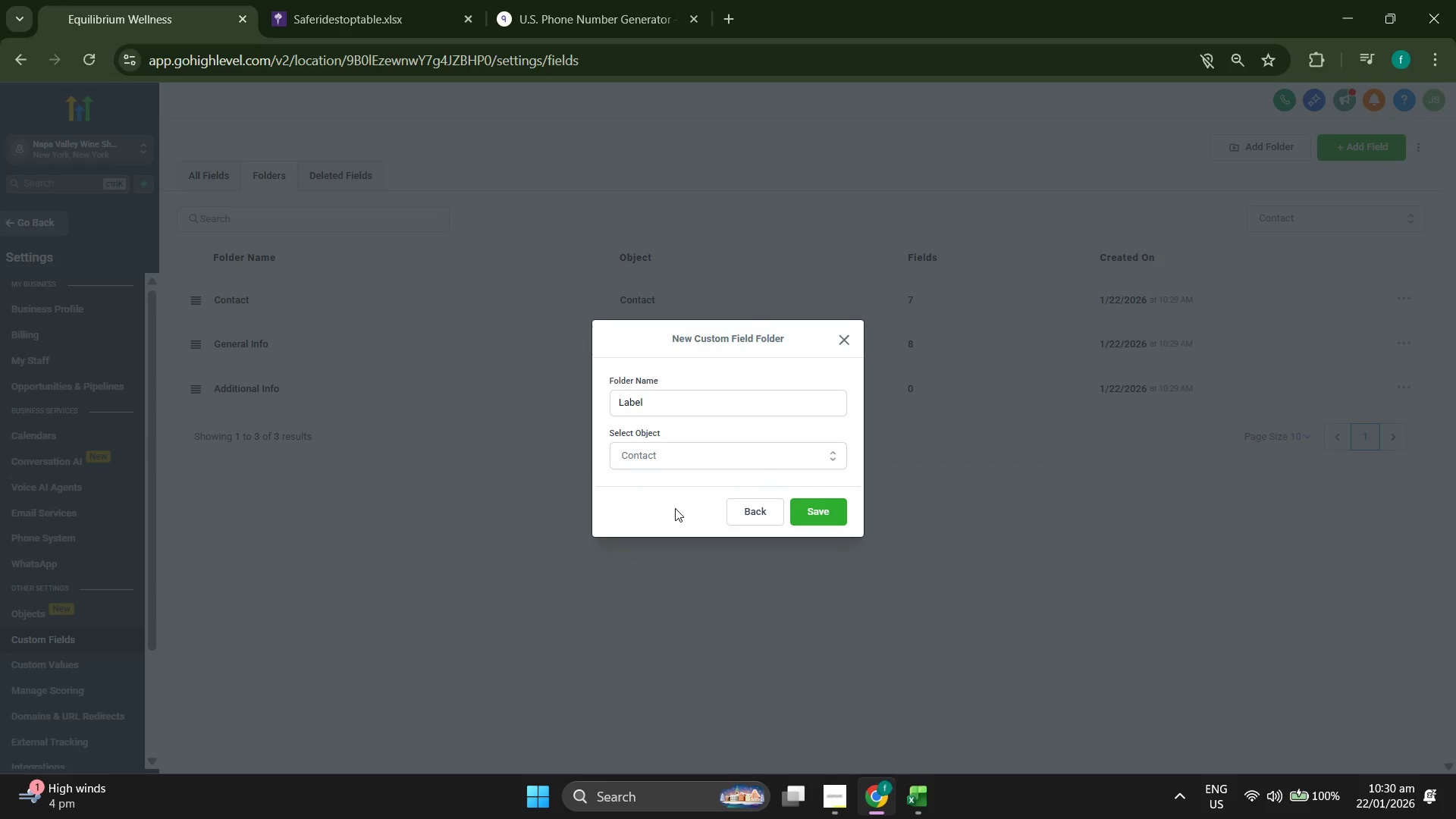 
left_click([820, 517])
 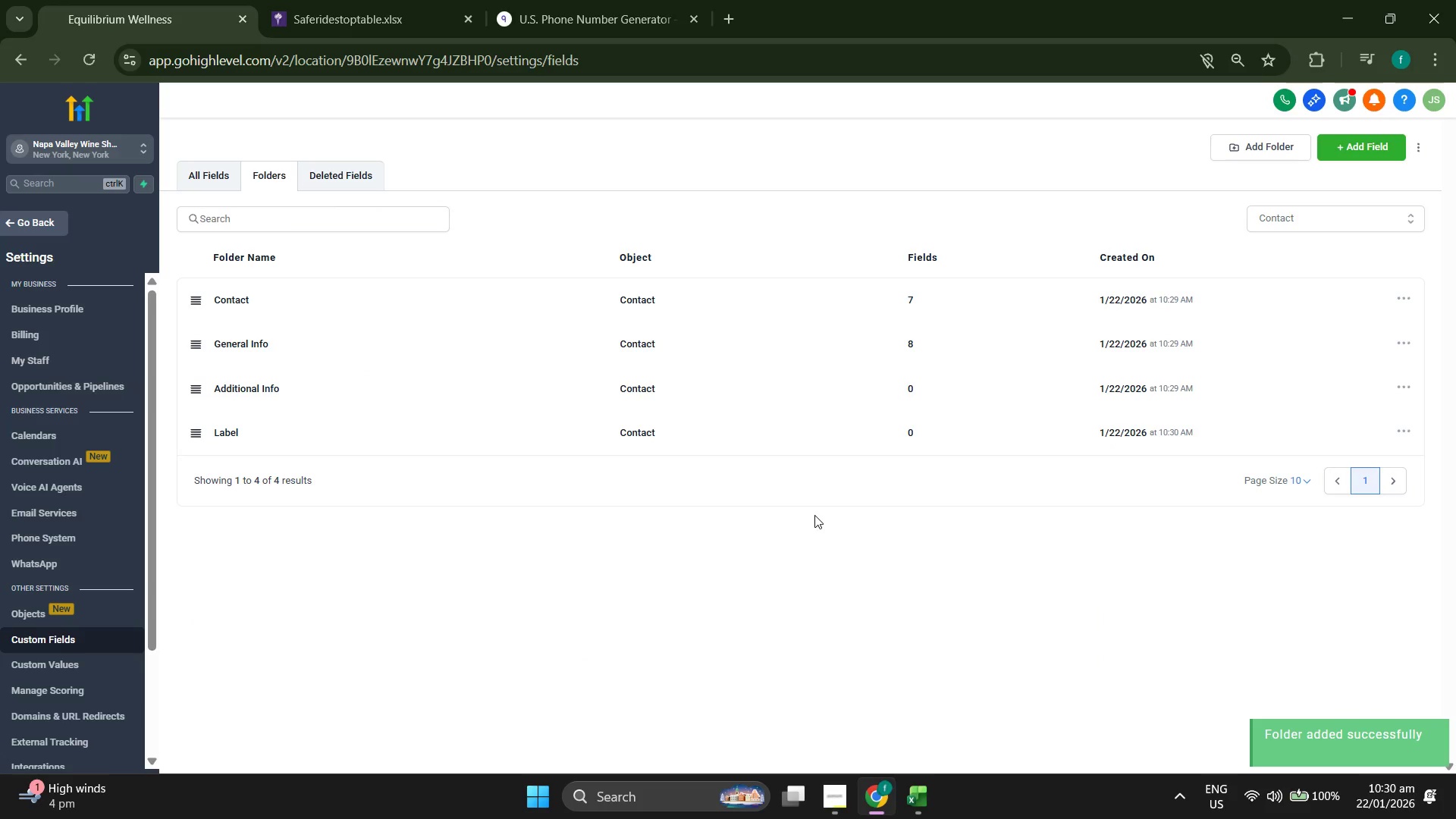 
left_click([1359, 146])
 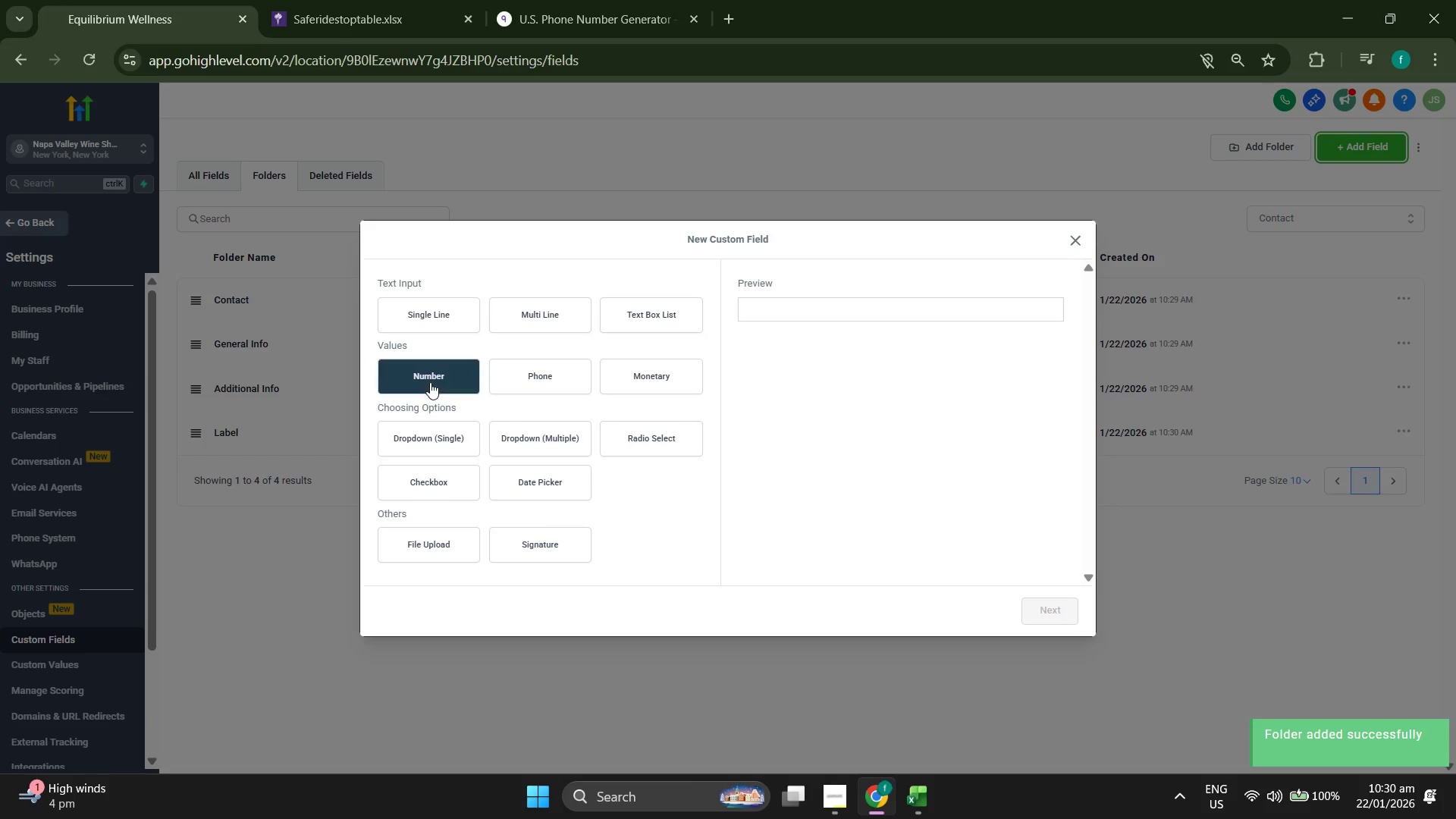 
wait(5.59)
 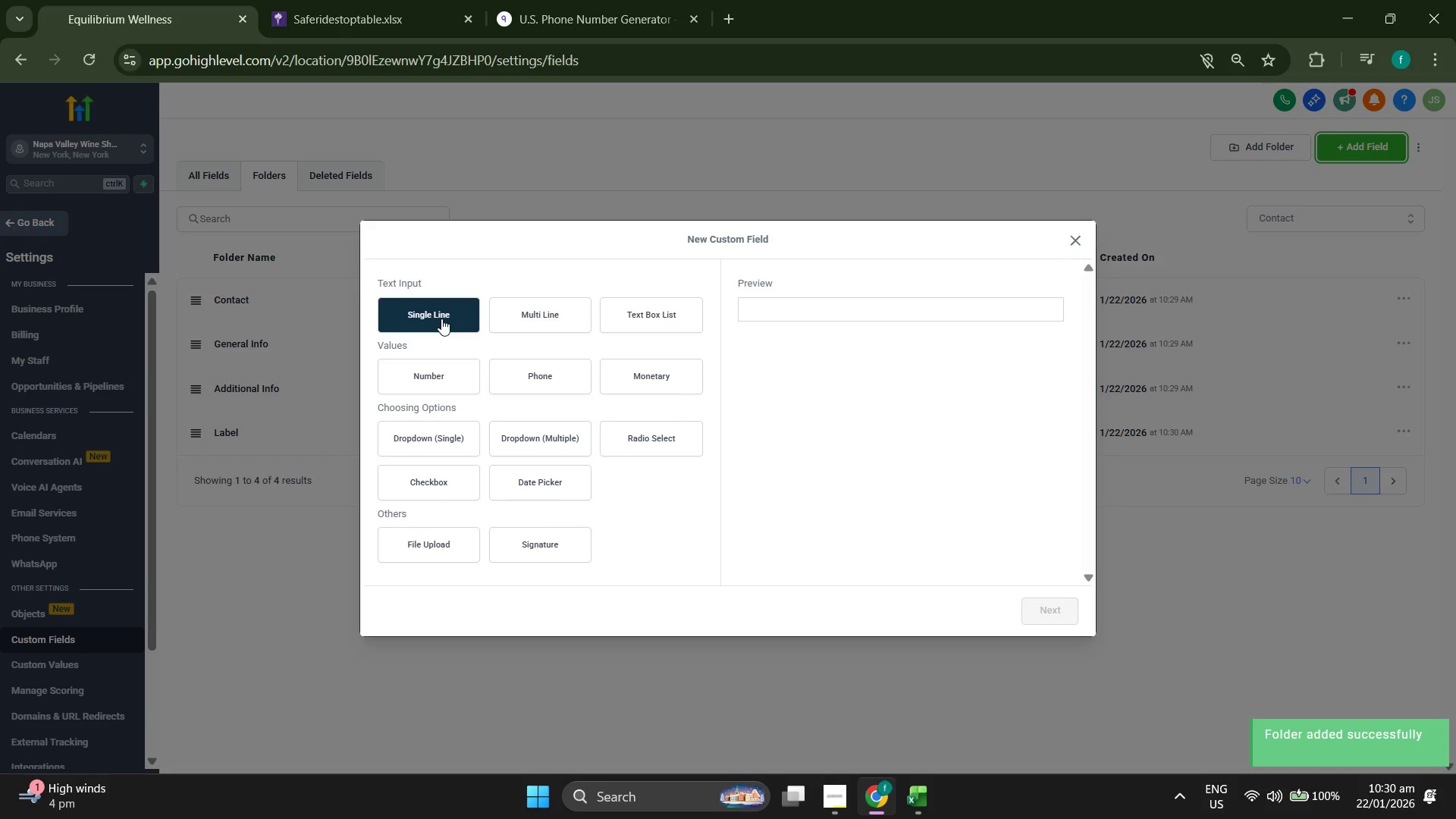 
scroll: coordinate [582, 413], scroll_direction: down, amount: 1.0
 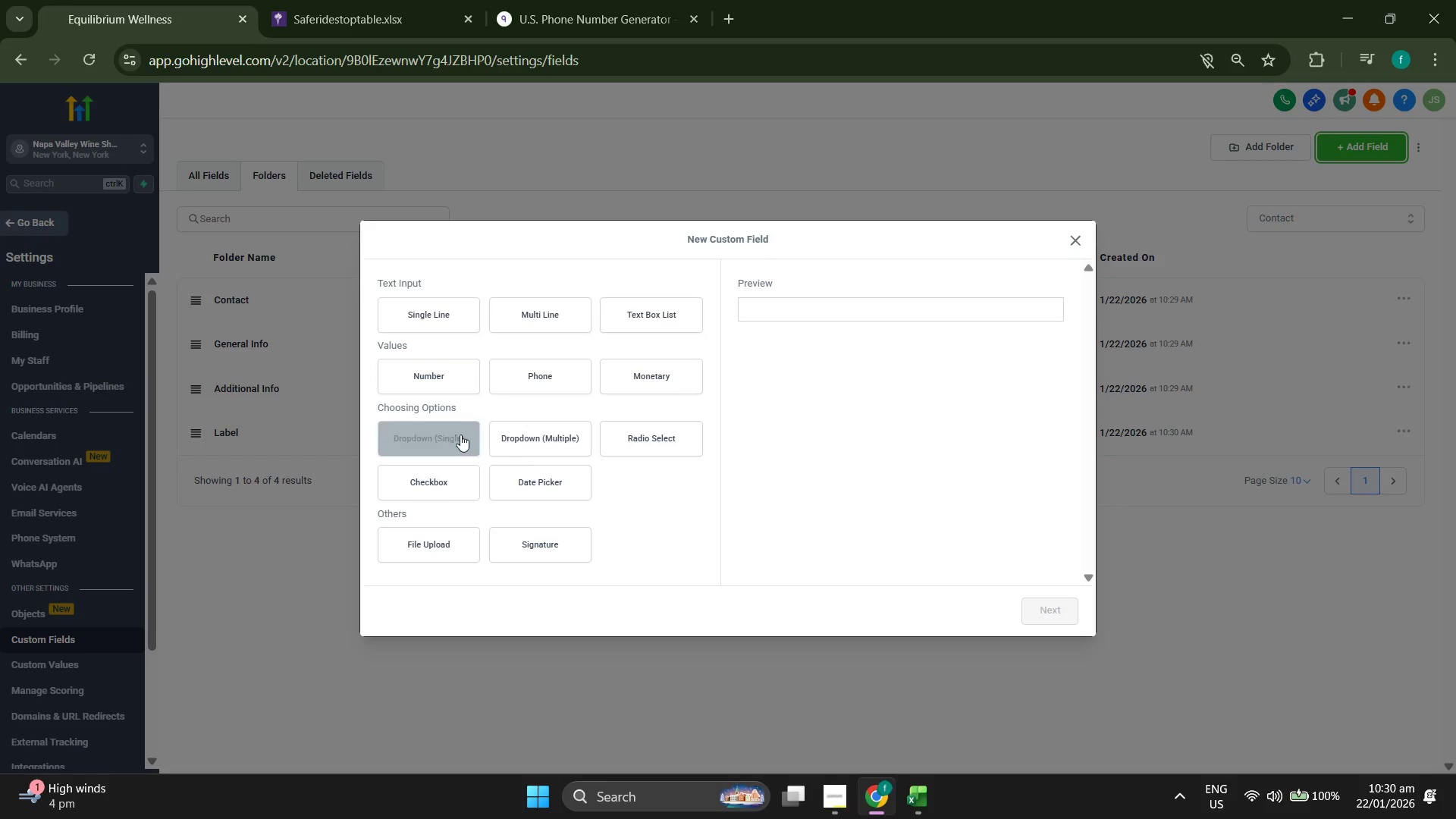 
left_click([433, 377])
 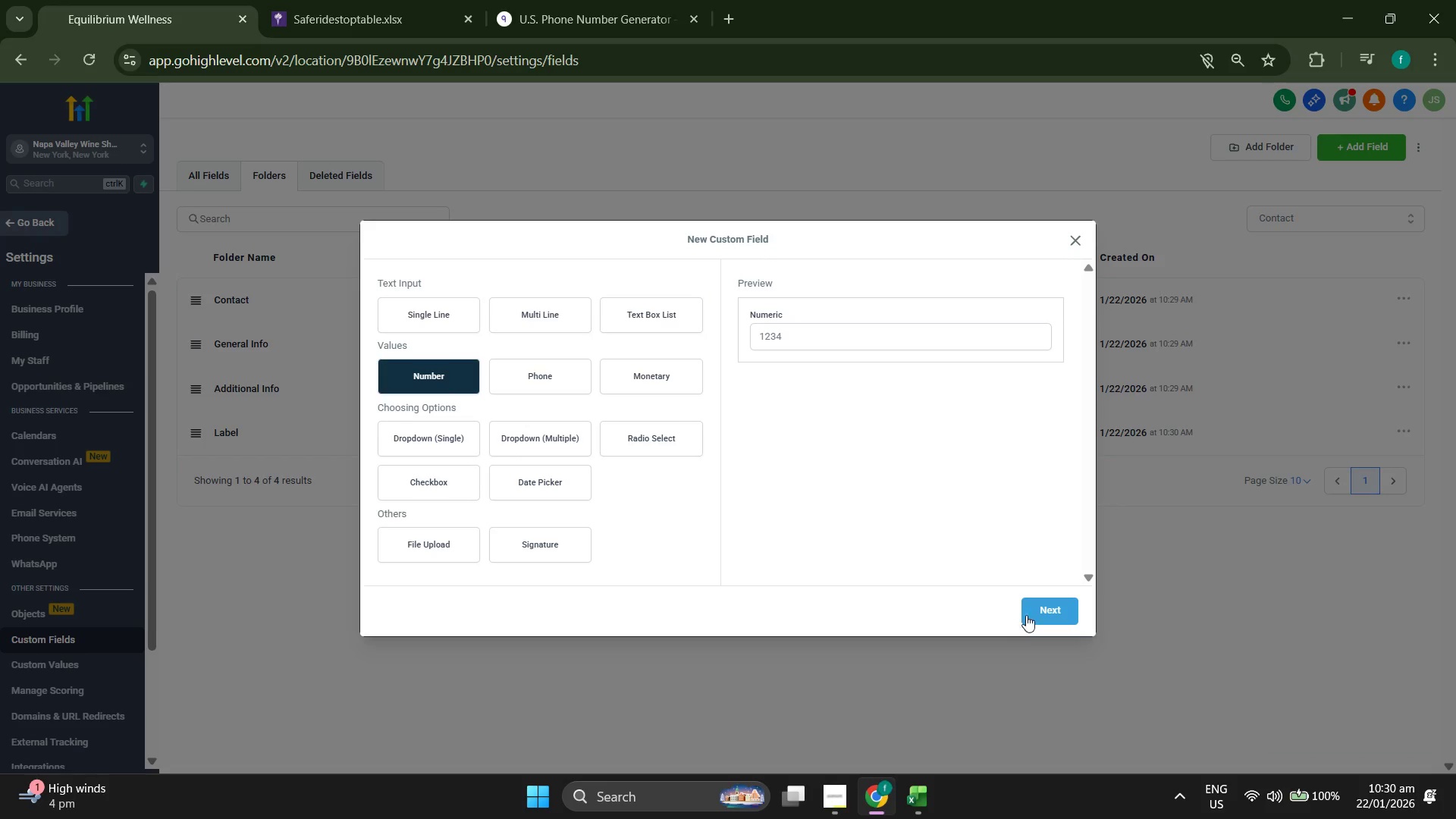 
left_click([1037, 607])
 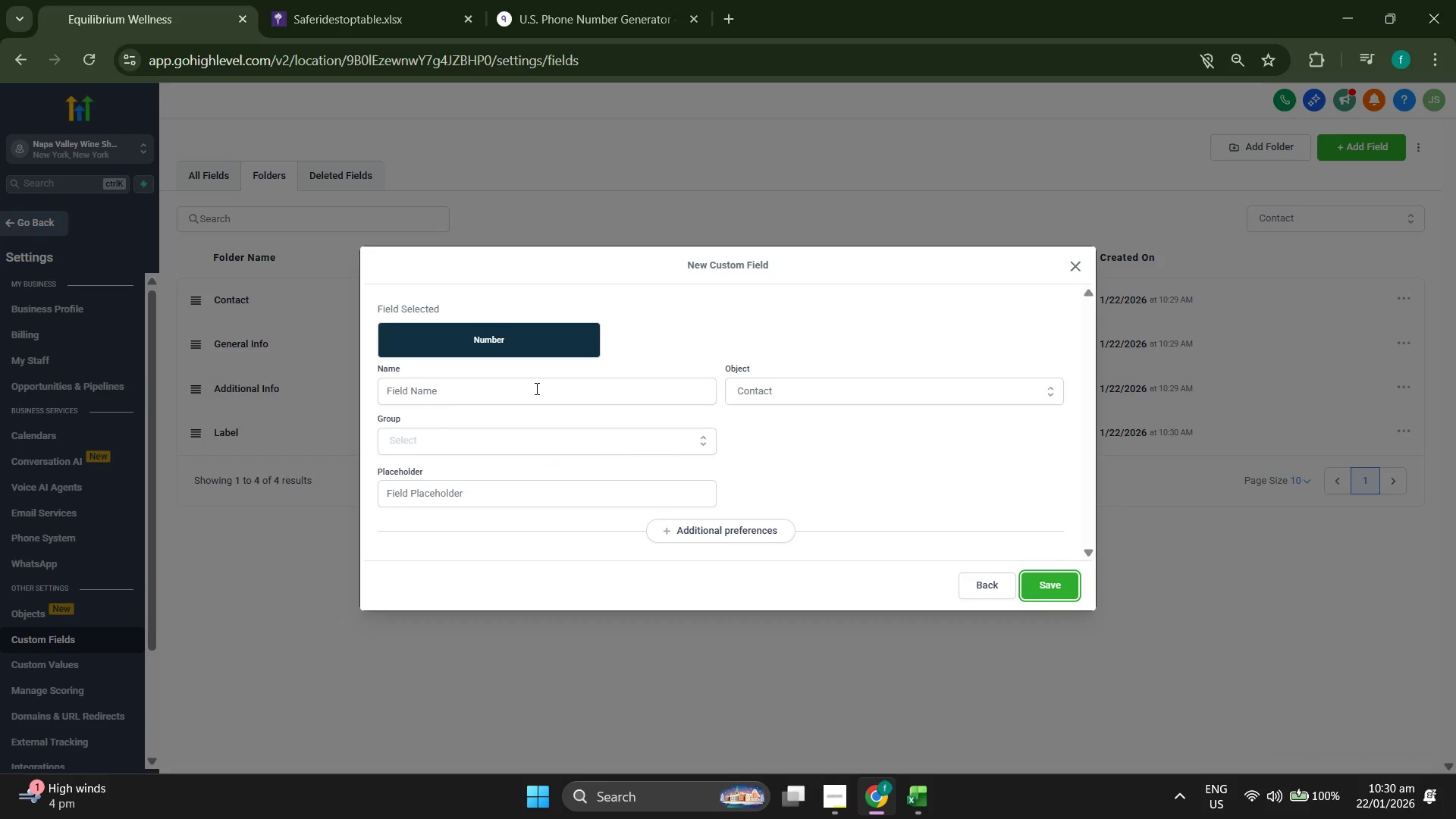 
left_click([528, 385])
 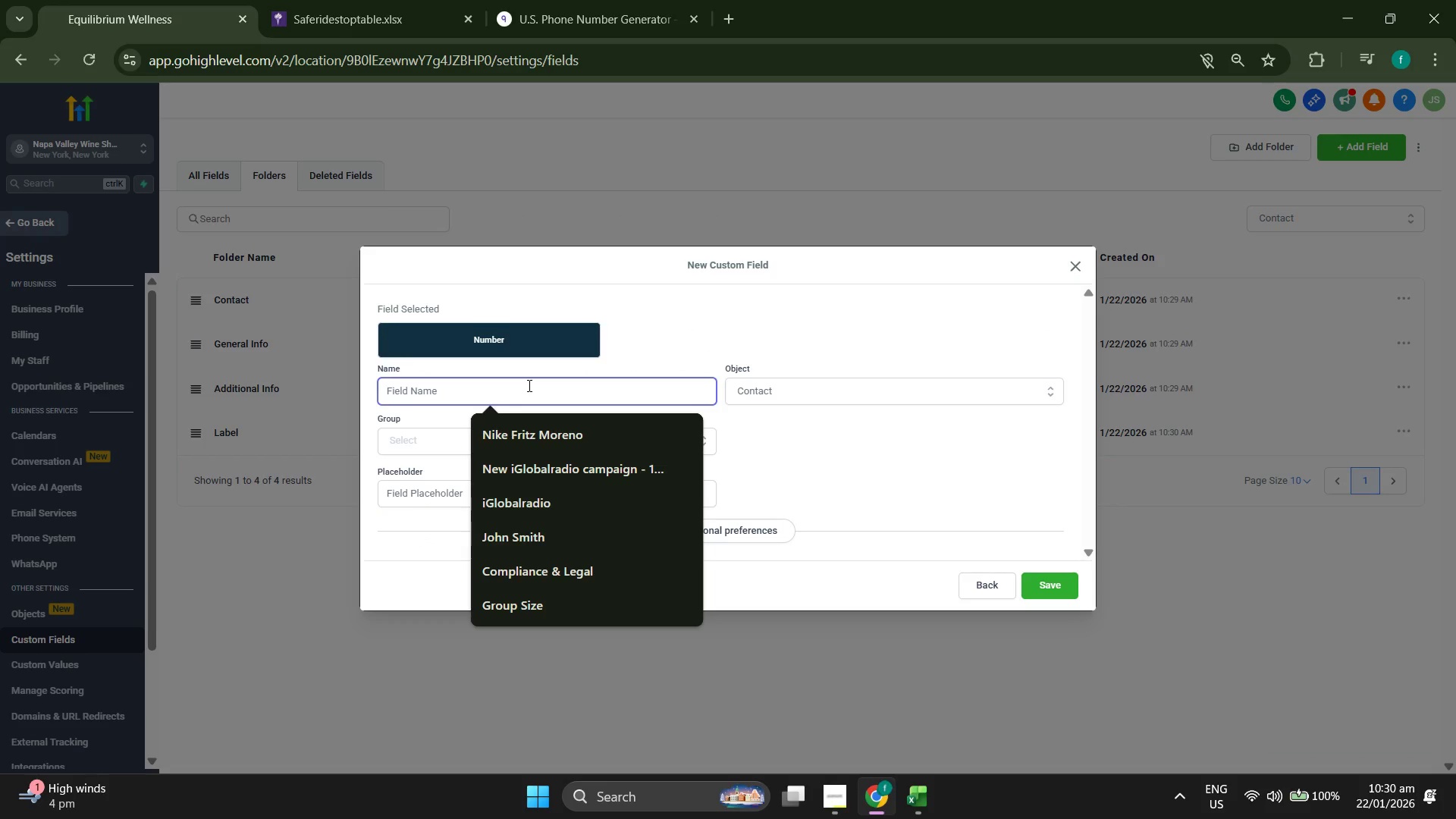 
key(CapsLock)
 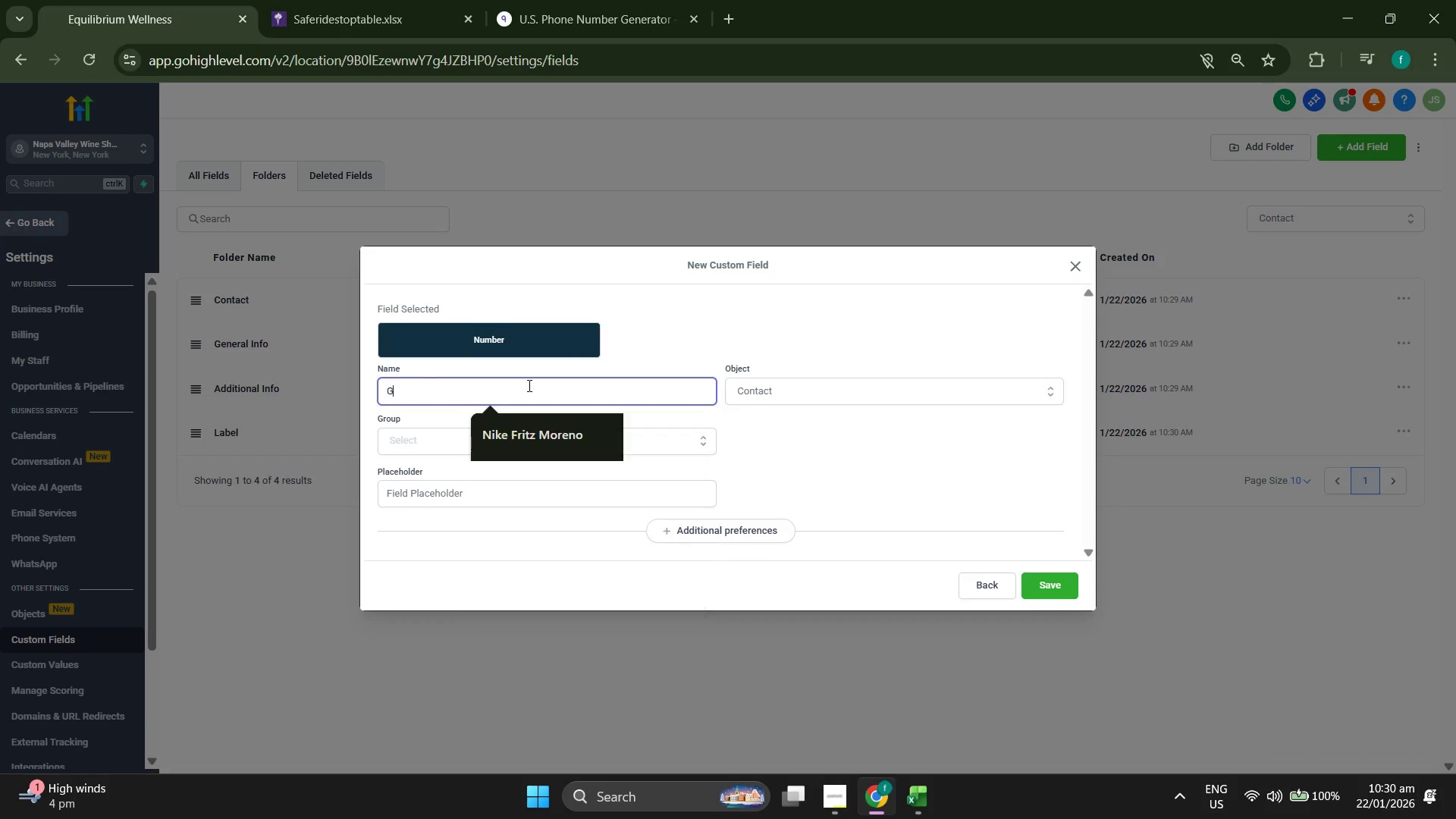 
key(G)
 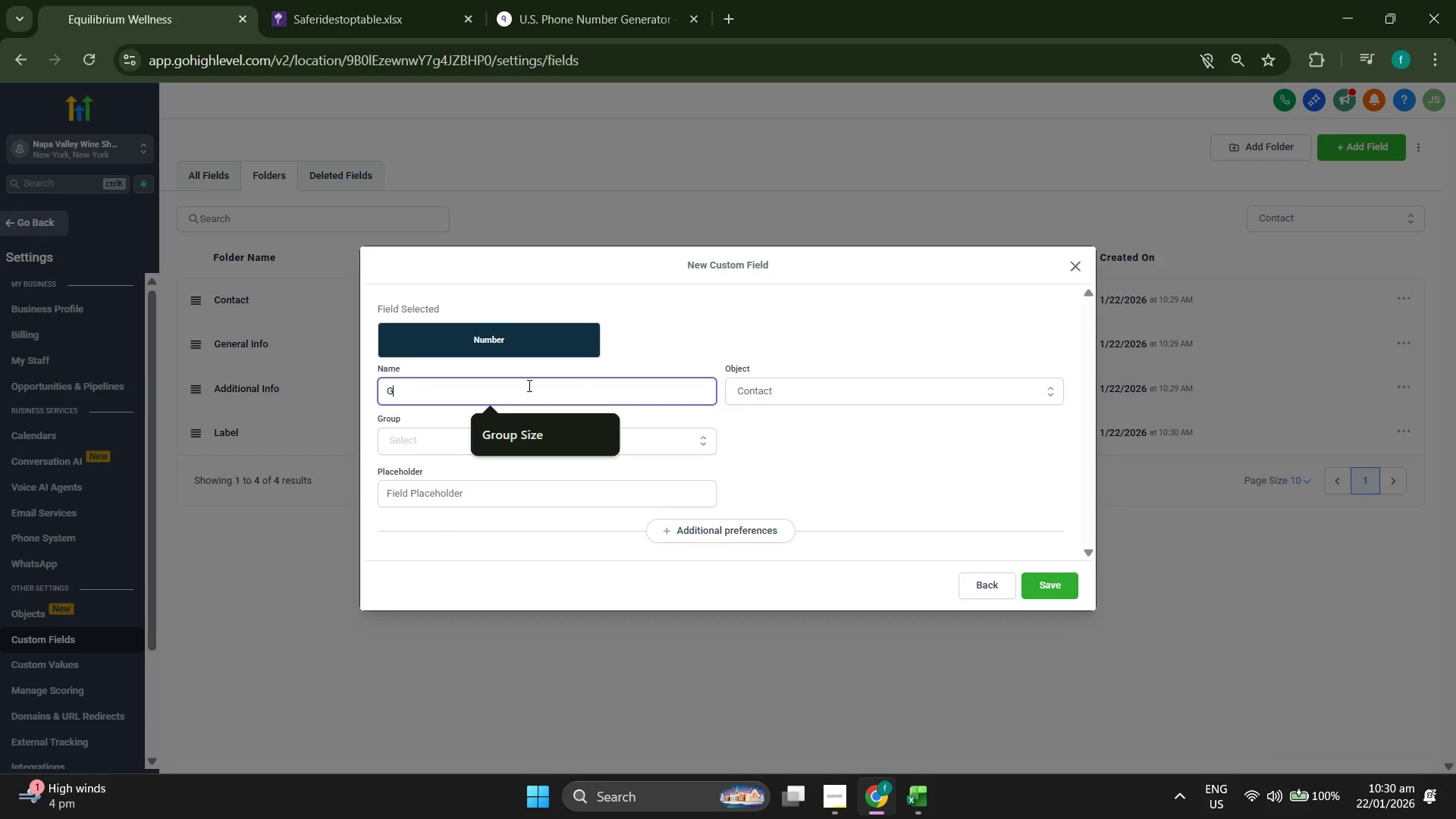 
key(CapsLock)
 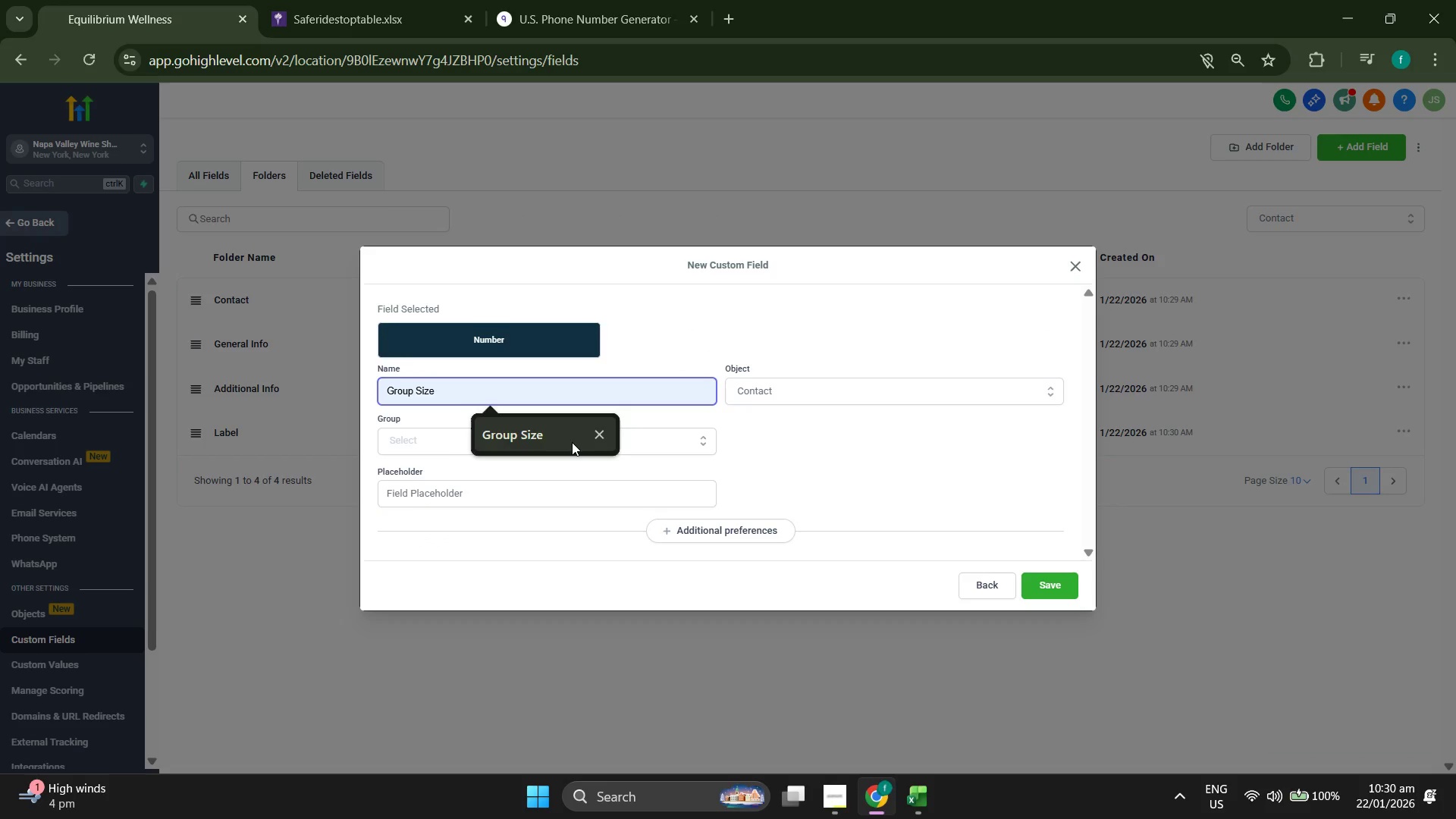 
double_click([552, 442])
 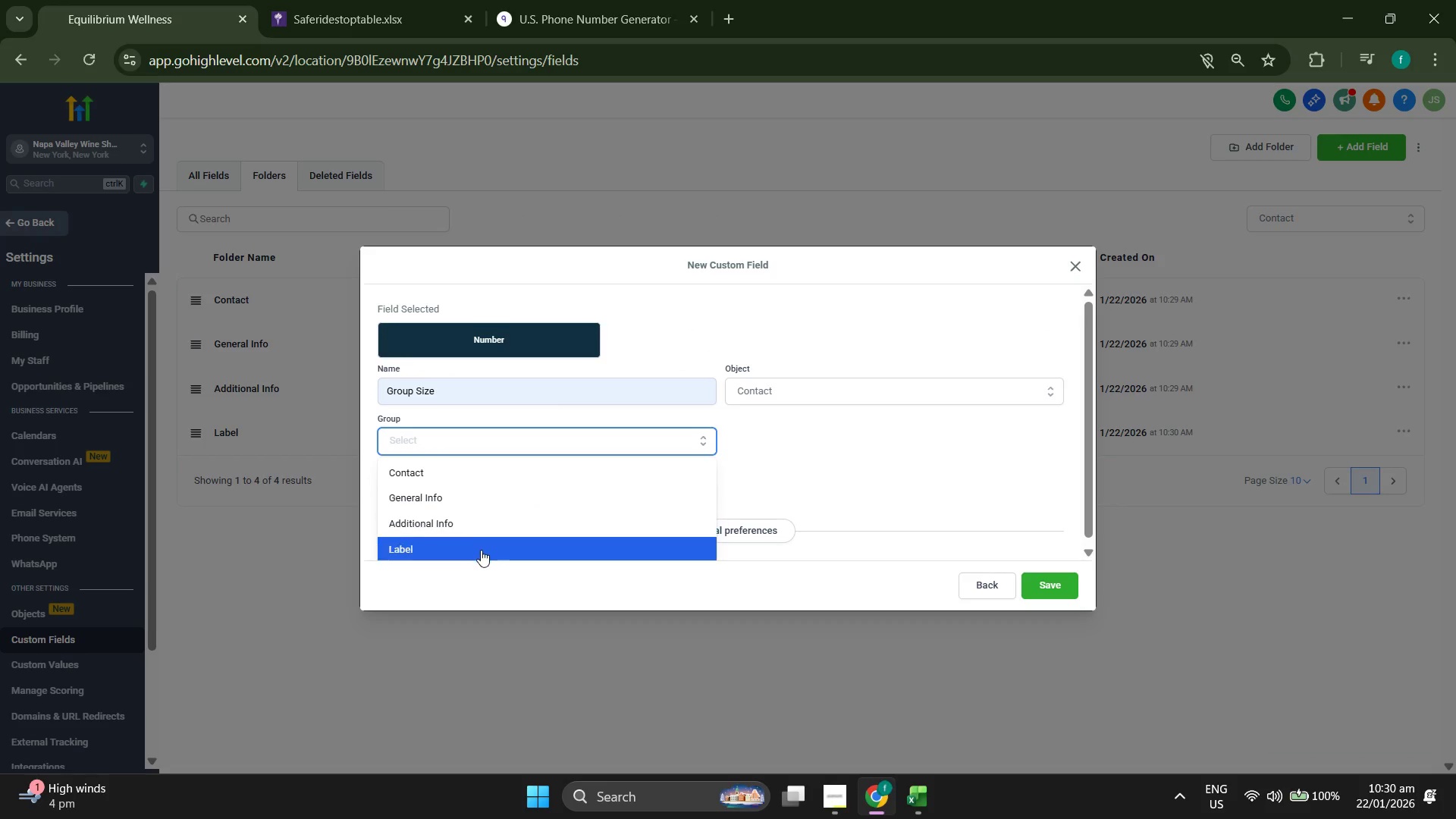 
left_click([481, 550])
 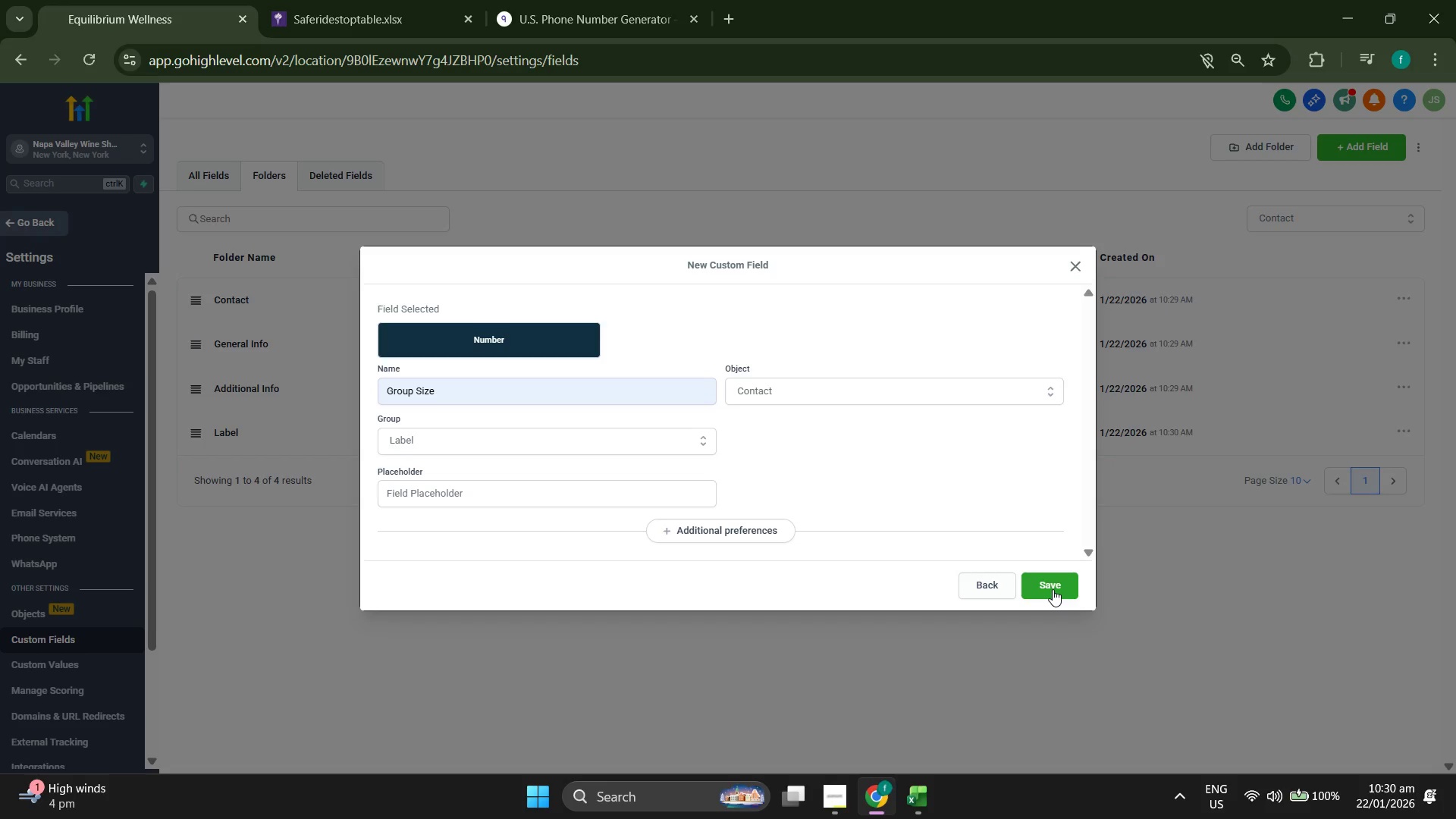 
left_click([1053, 589])
 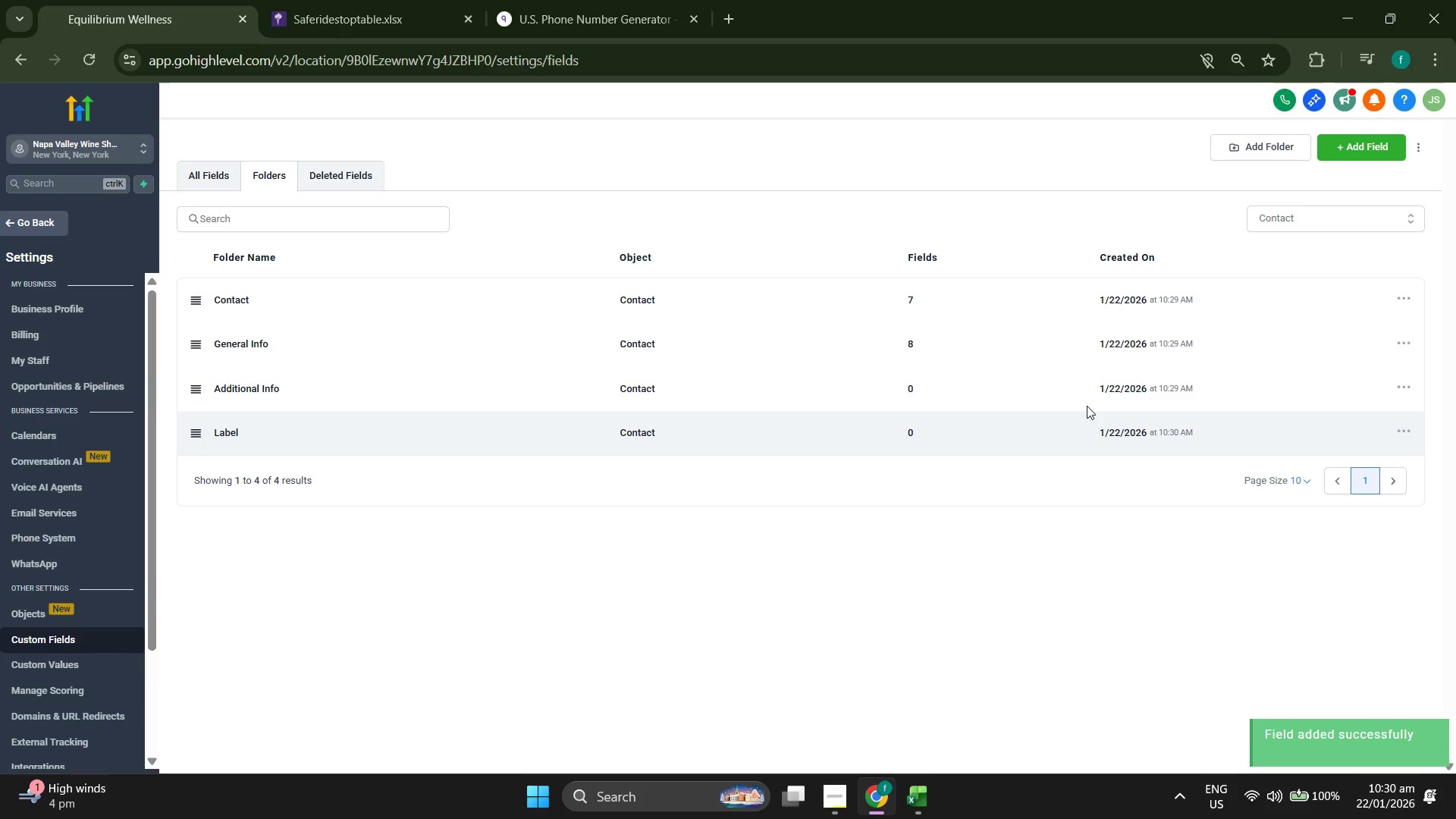 
left_click([1365, 149])
 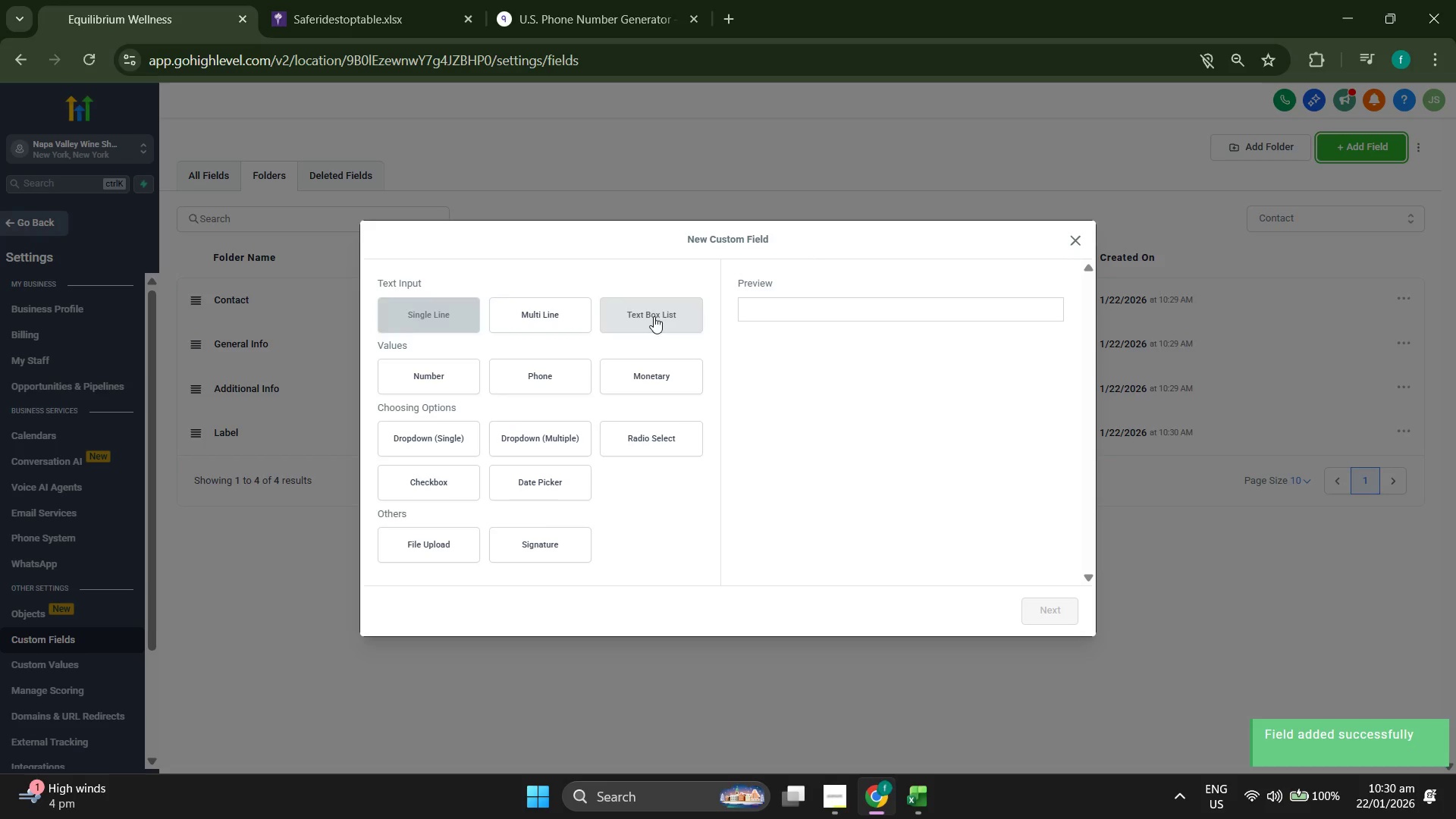 
wait(6.83)
 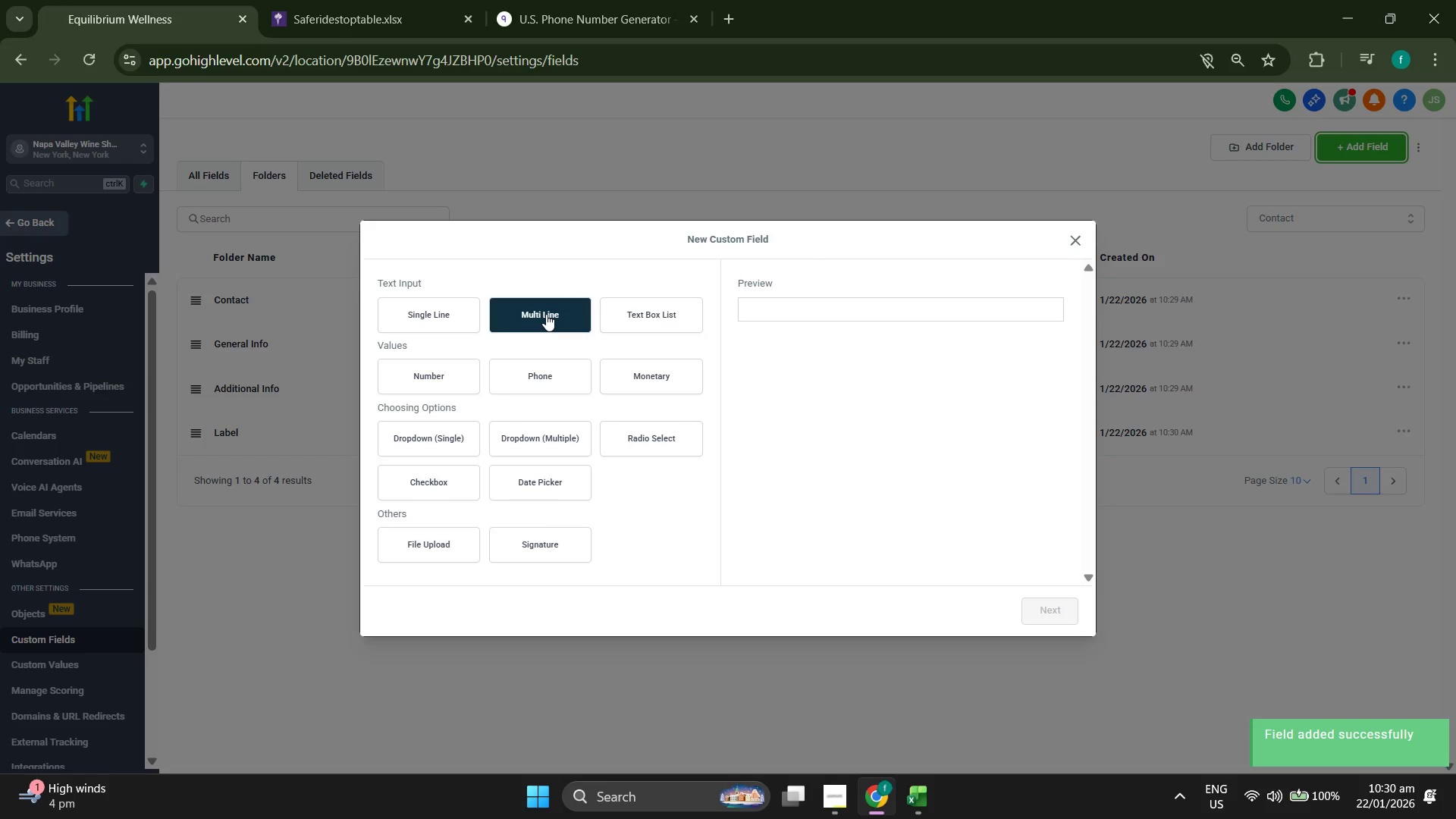 
left_click([439, 313])
 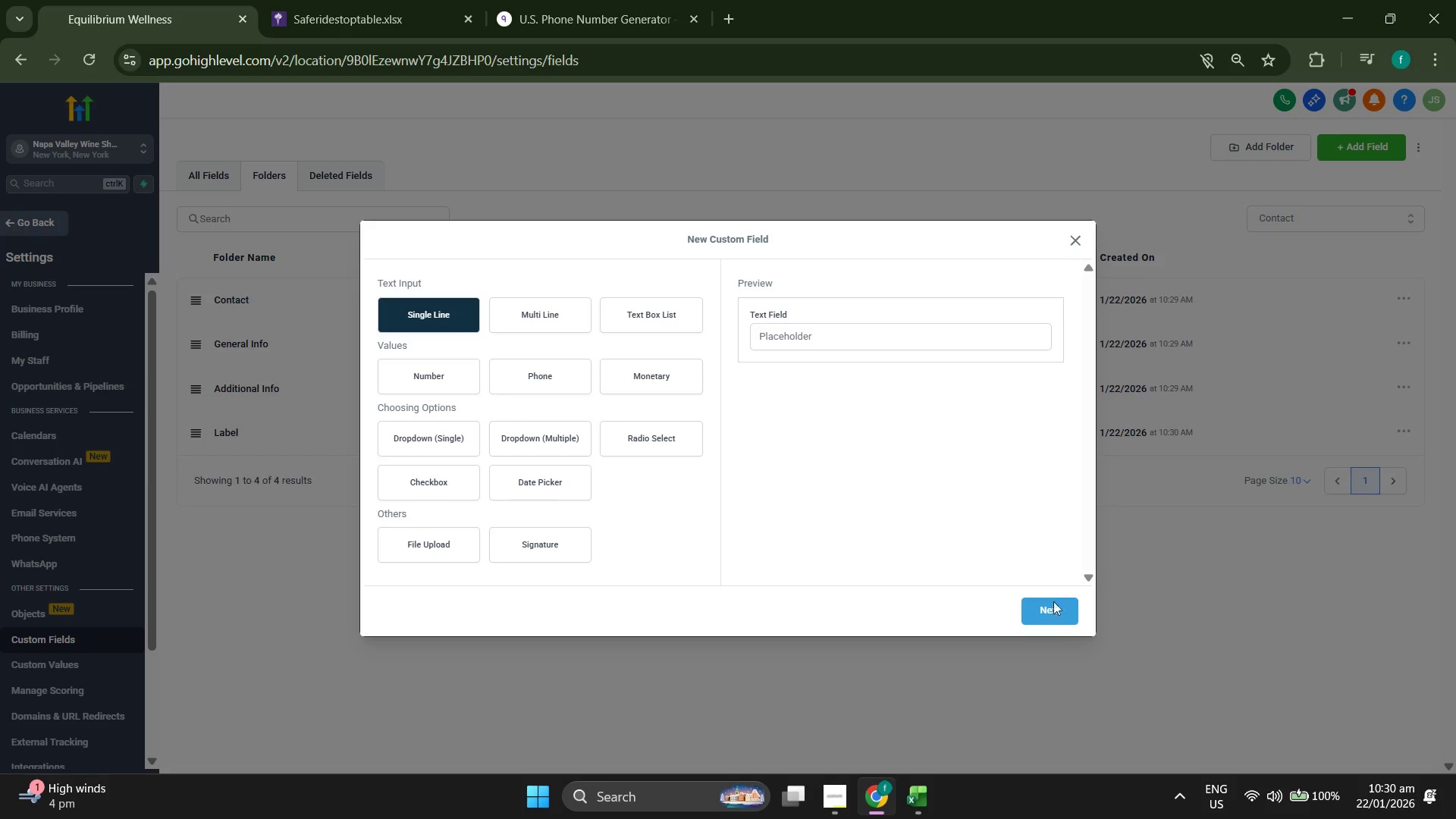 
left_click([1056, 617])
 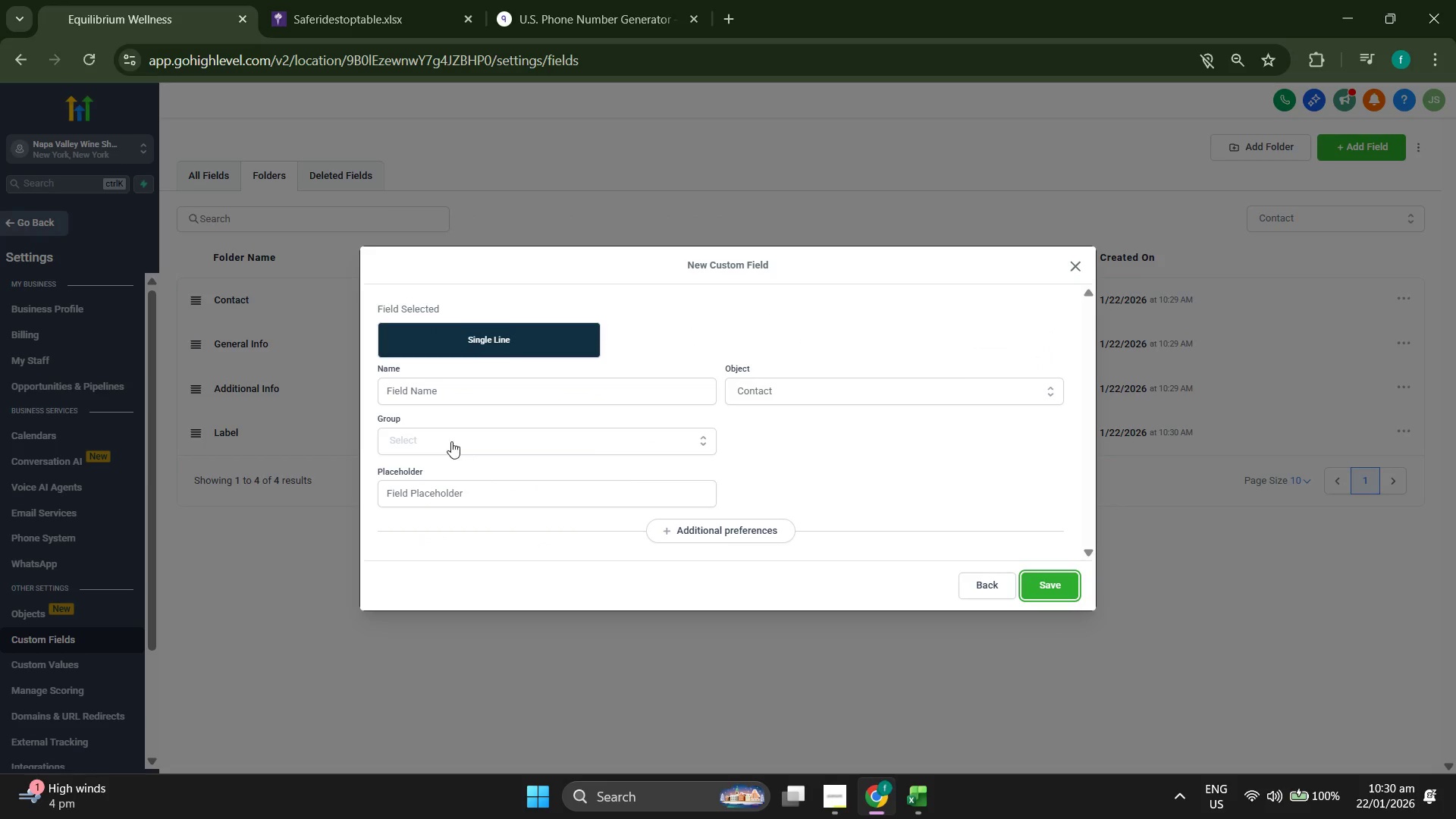 
left_click([448, 432])
 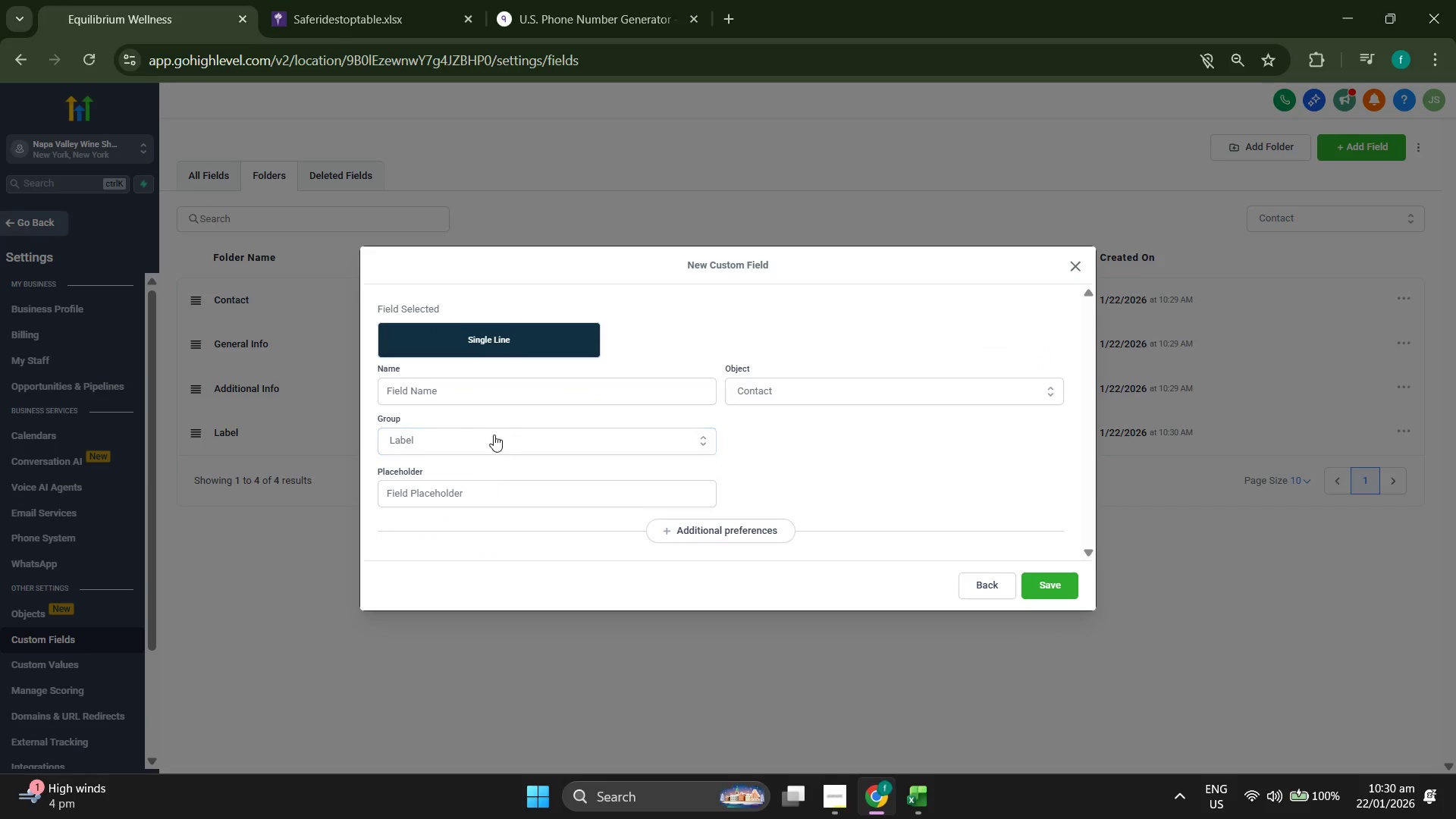 
double_click([497, 393])
 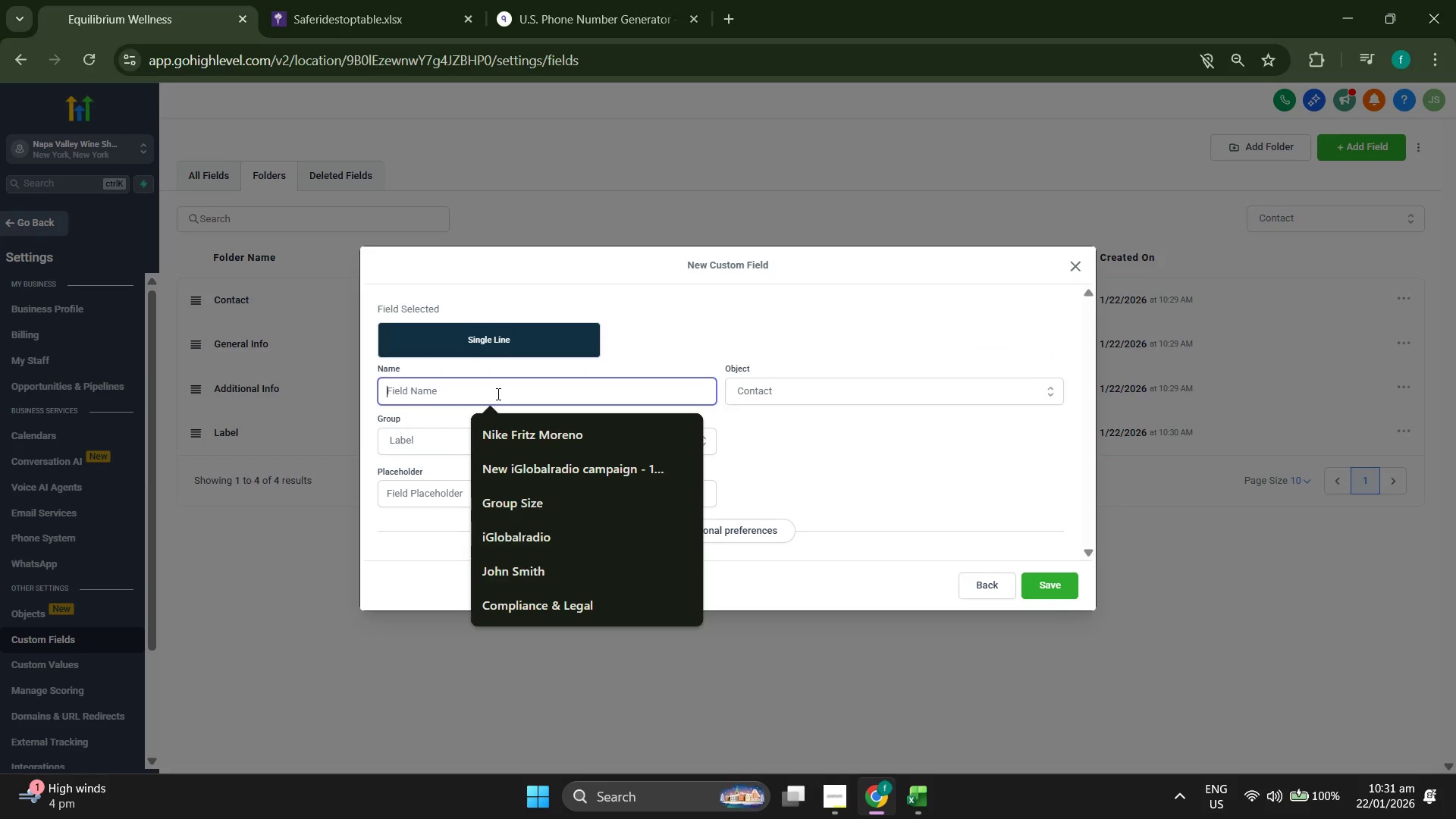 
type(Pic)
 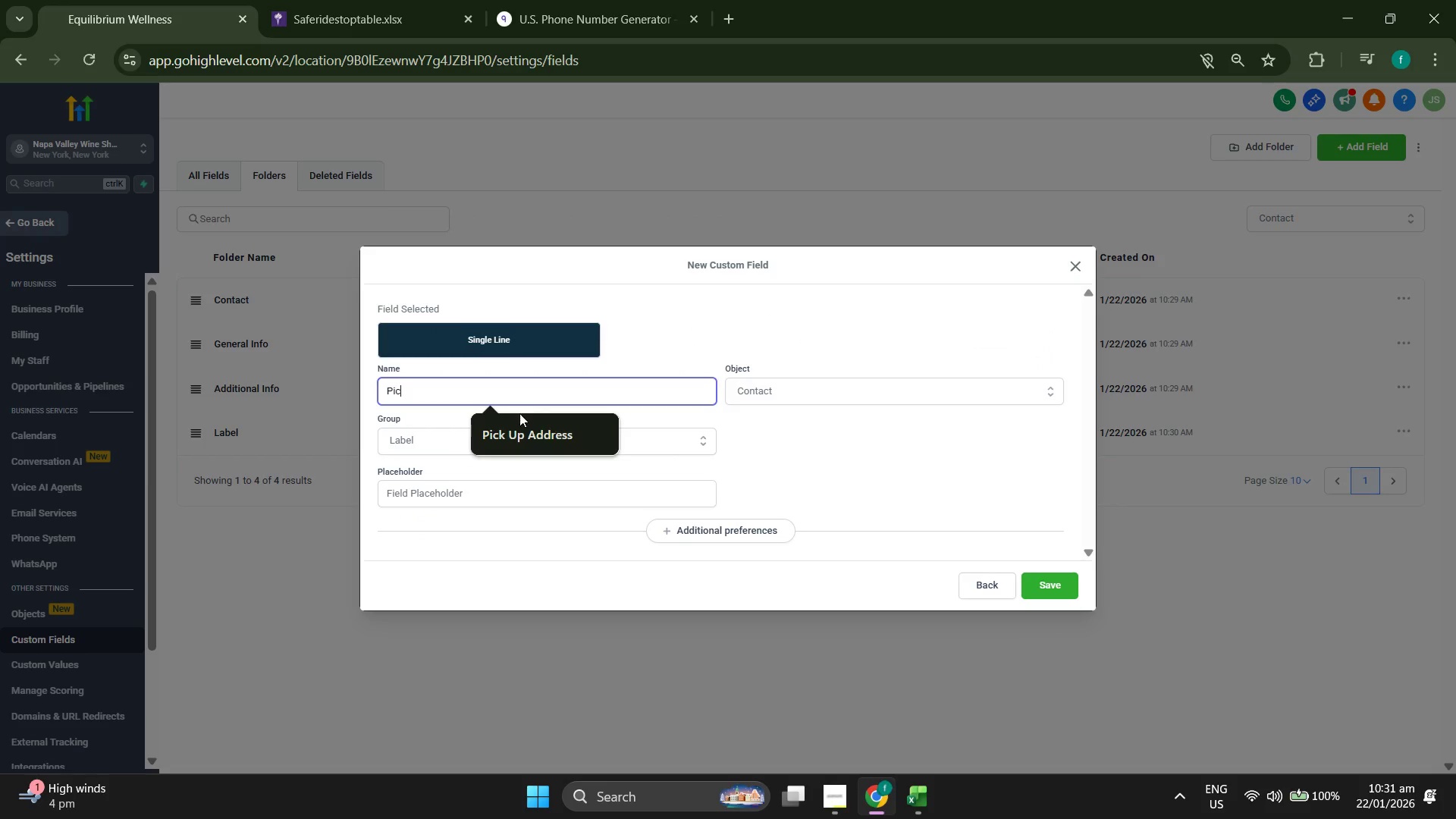 
left_click([521, 428])
 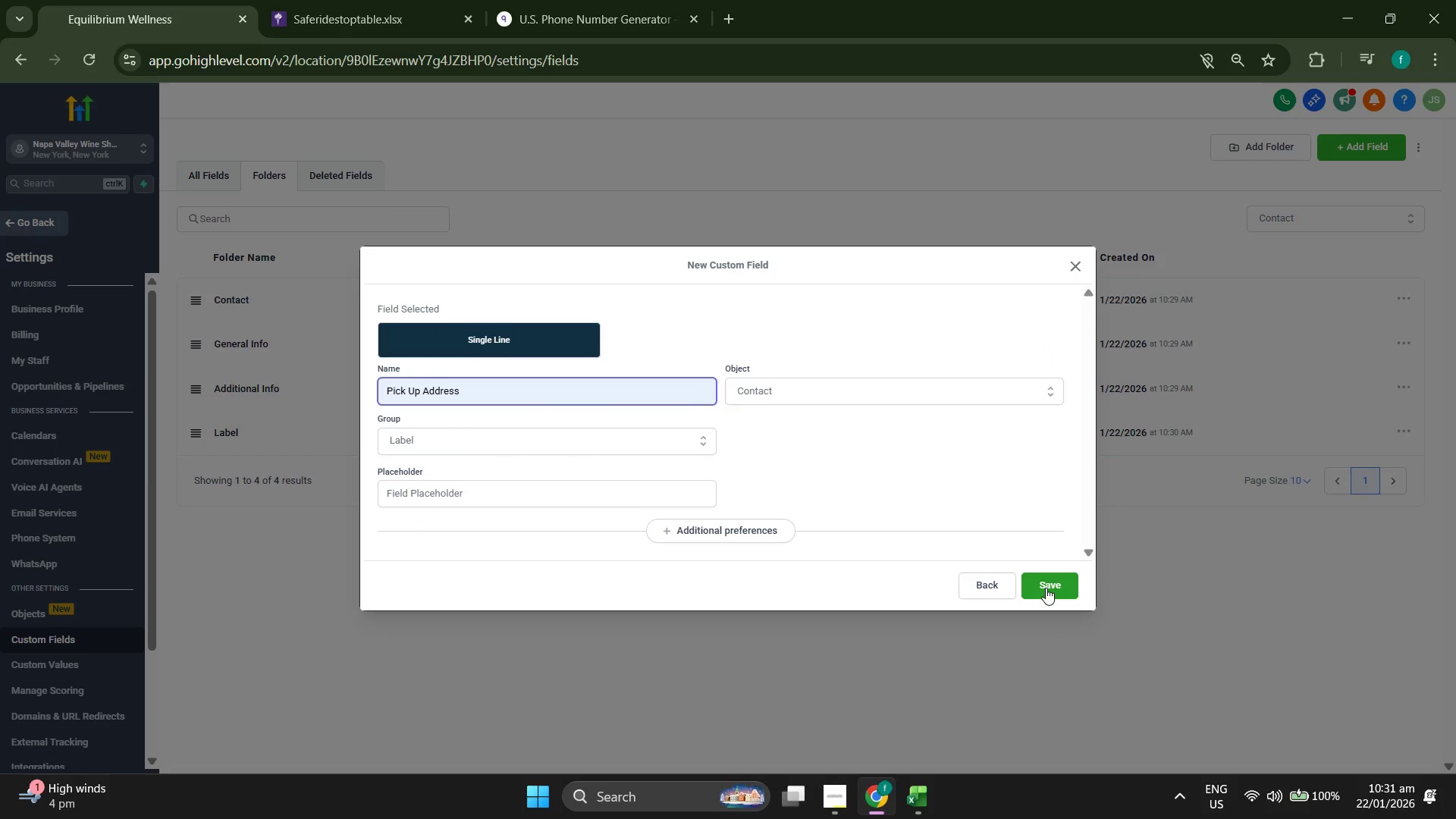 
left_click([1046, 588])
 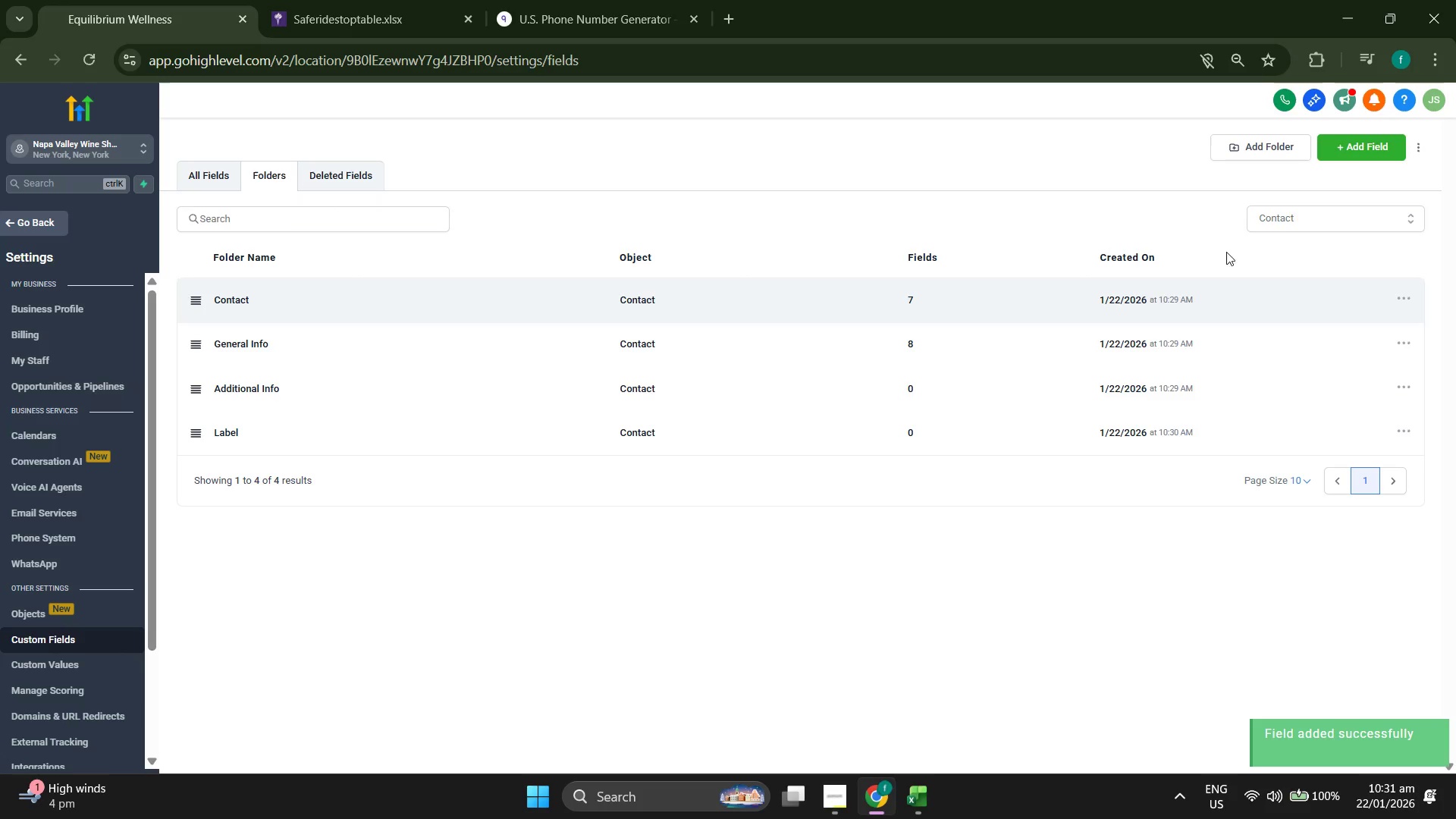 
left_click([1367, 146])
 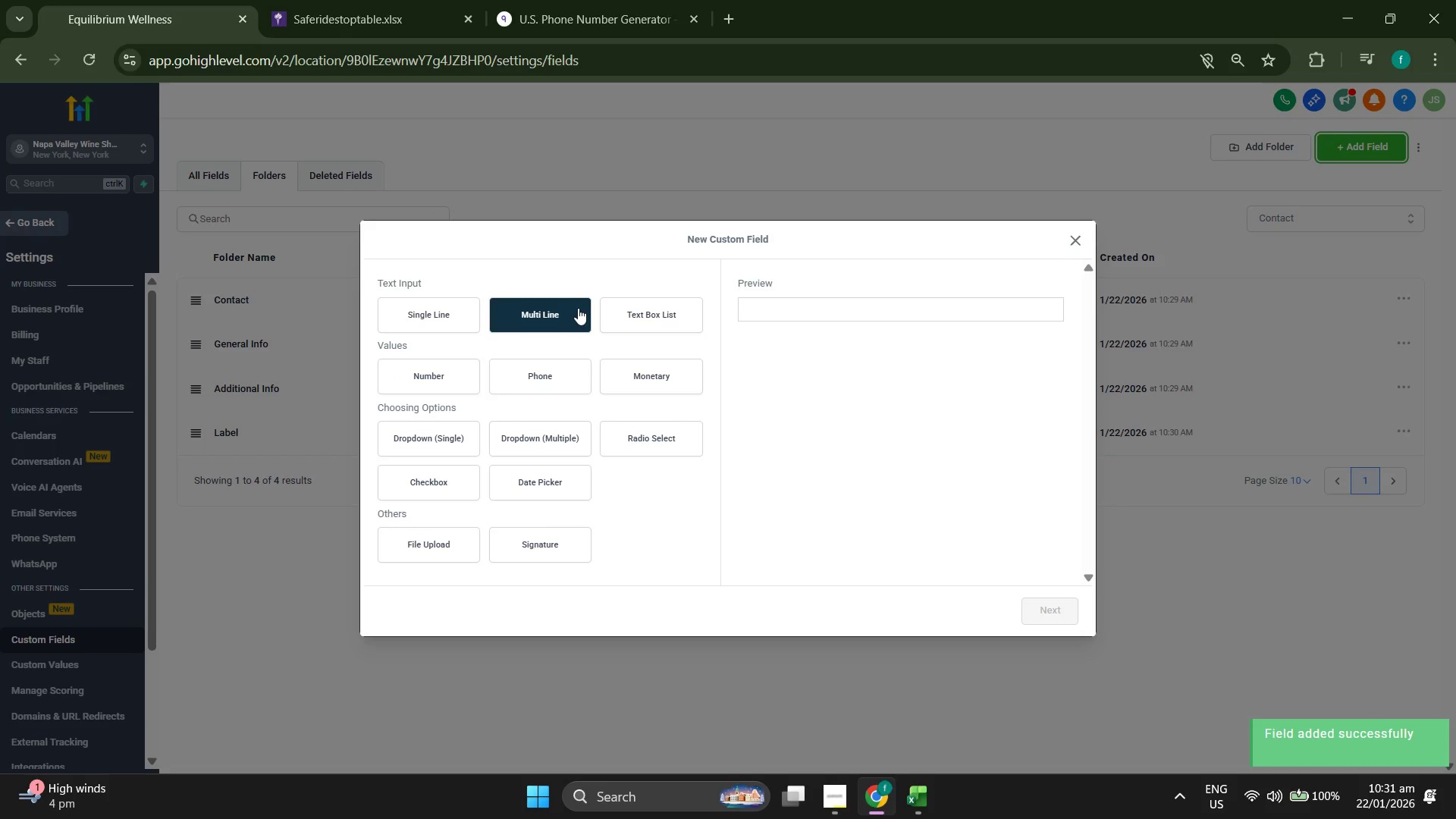 
left_click([559, 312])
 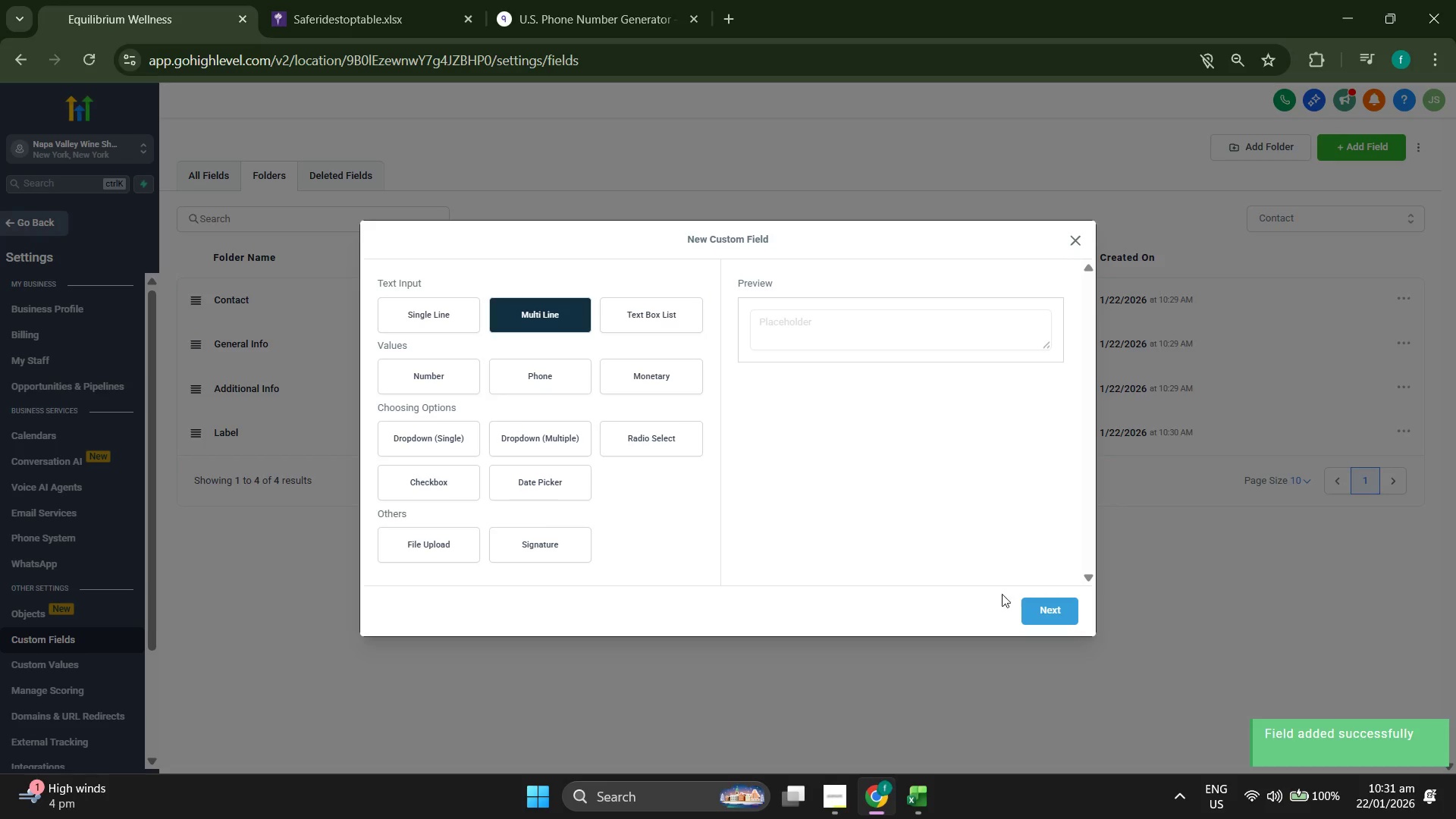 
left_click([1048, 606])
 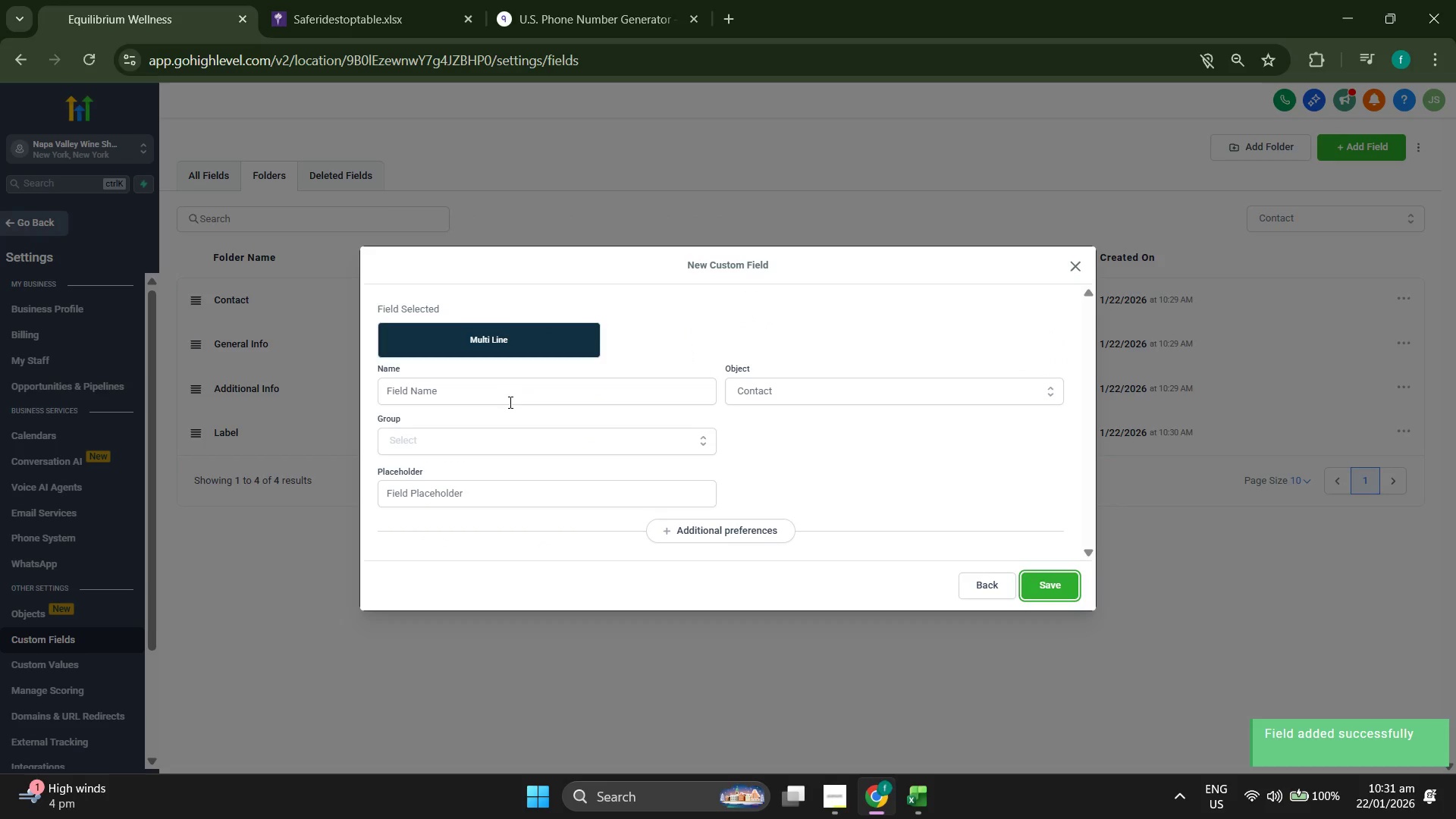 
left_click([510, 394])
 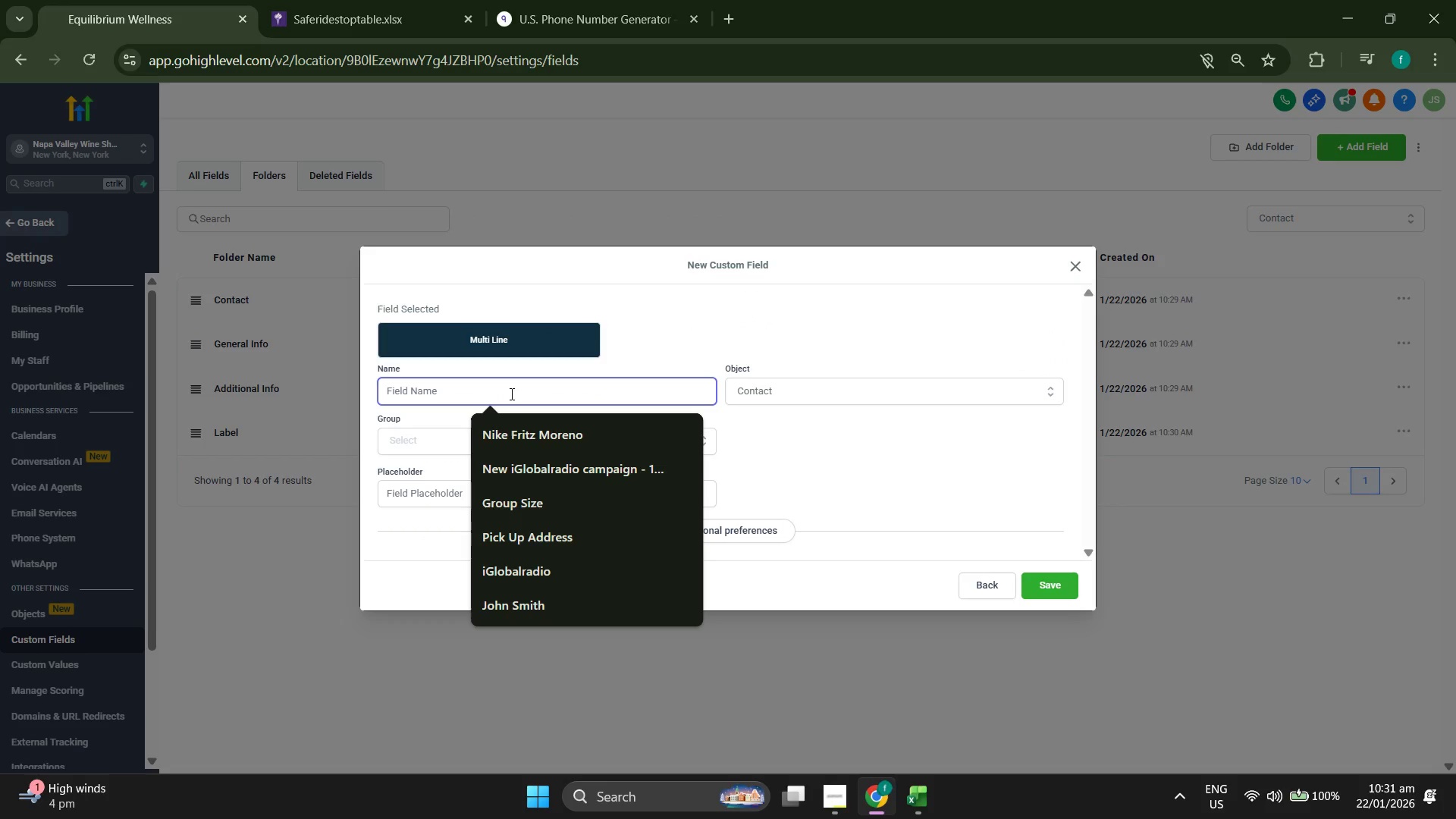 
type(Pre)
 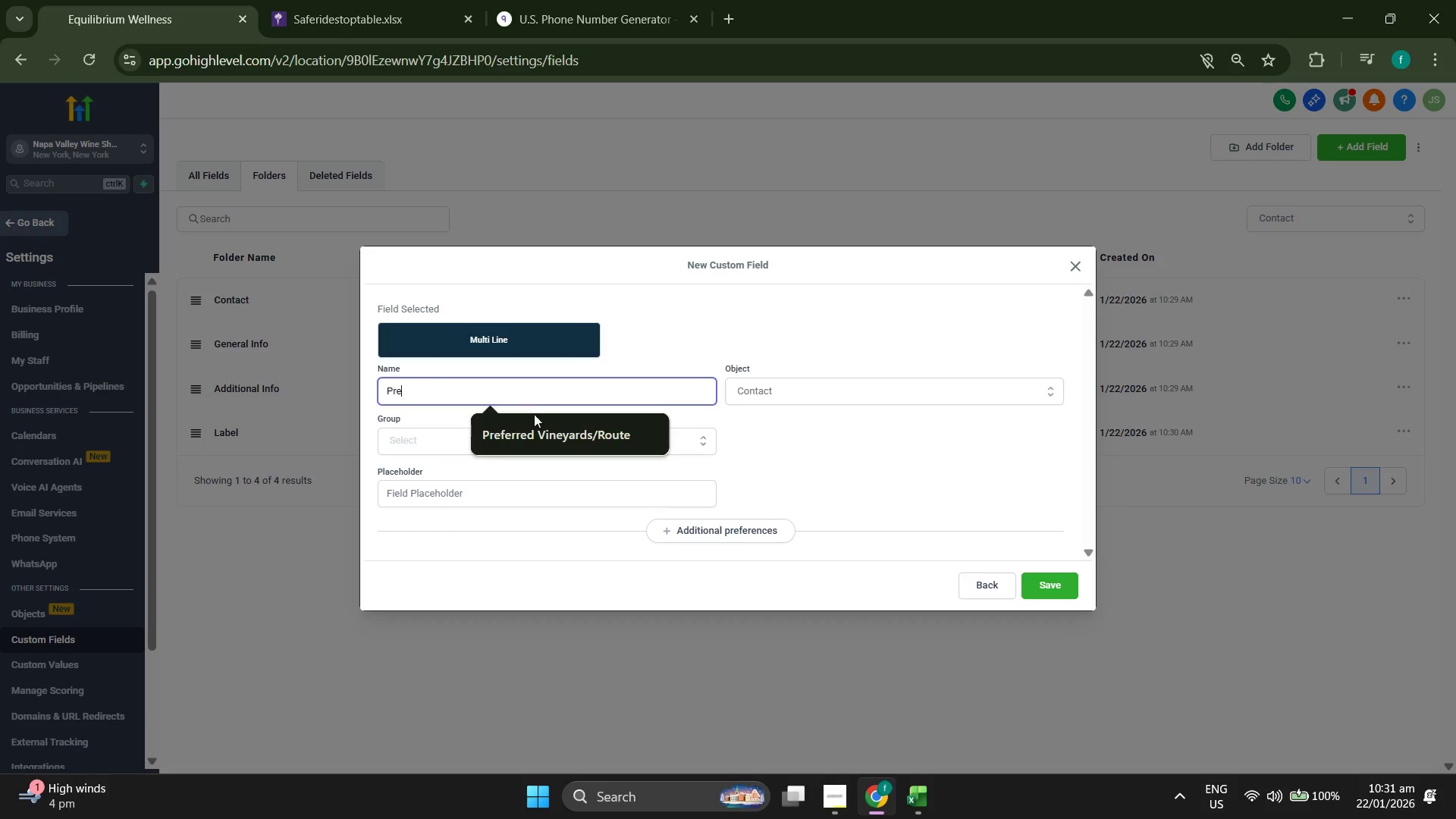 
double_click([523, 456])
 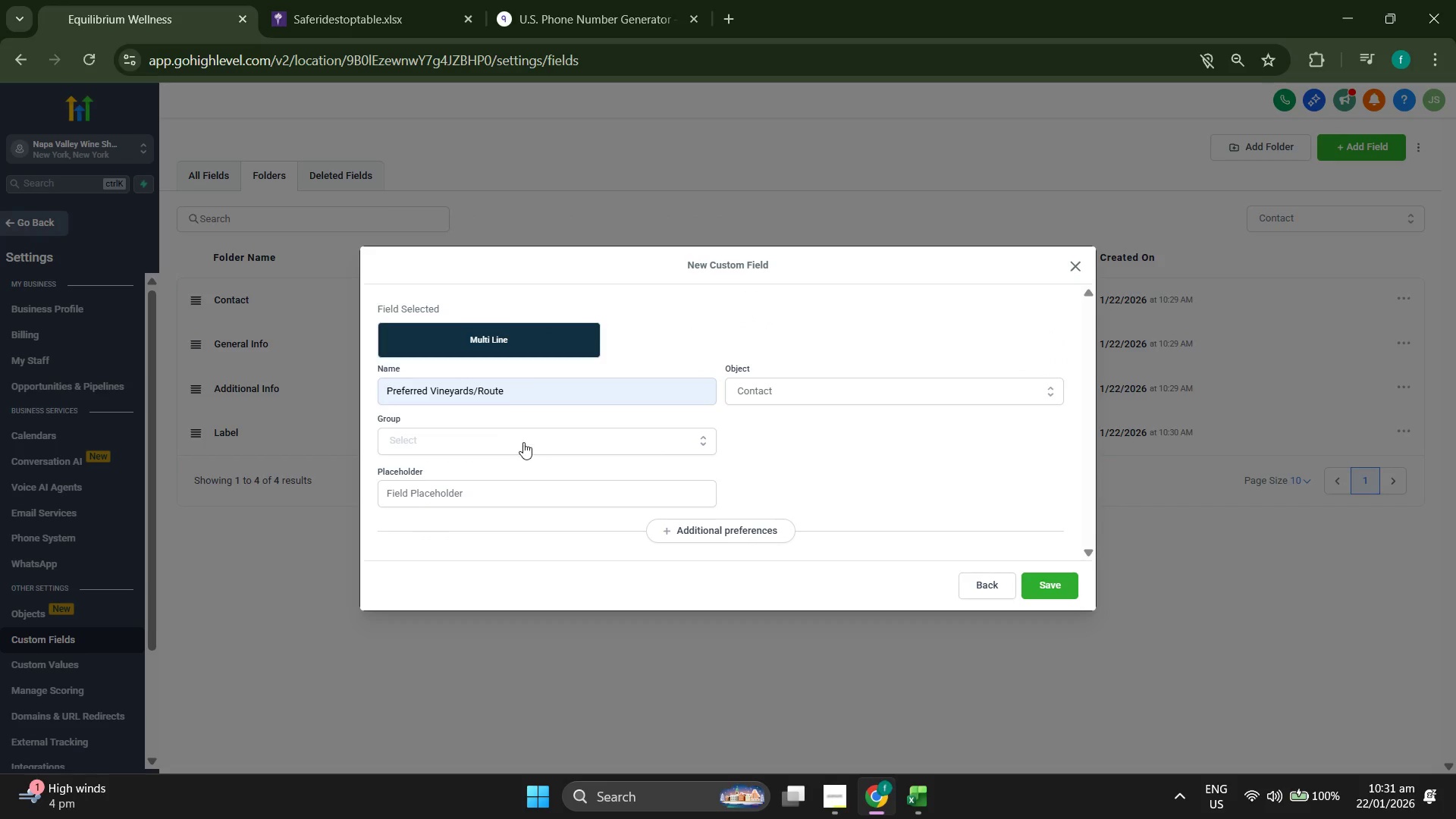 
triple_click([523, 442])
 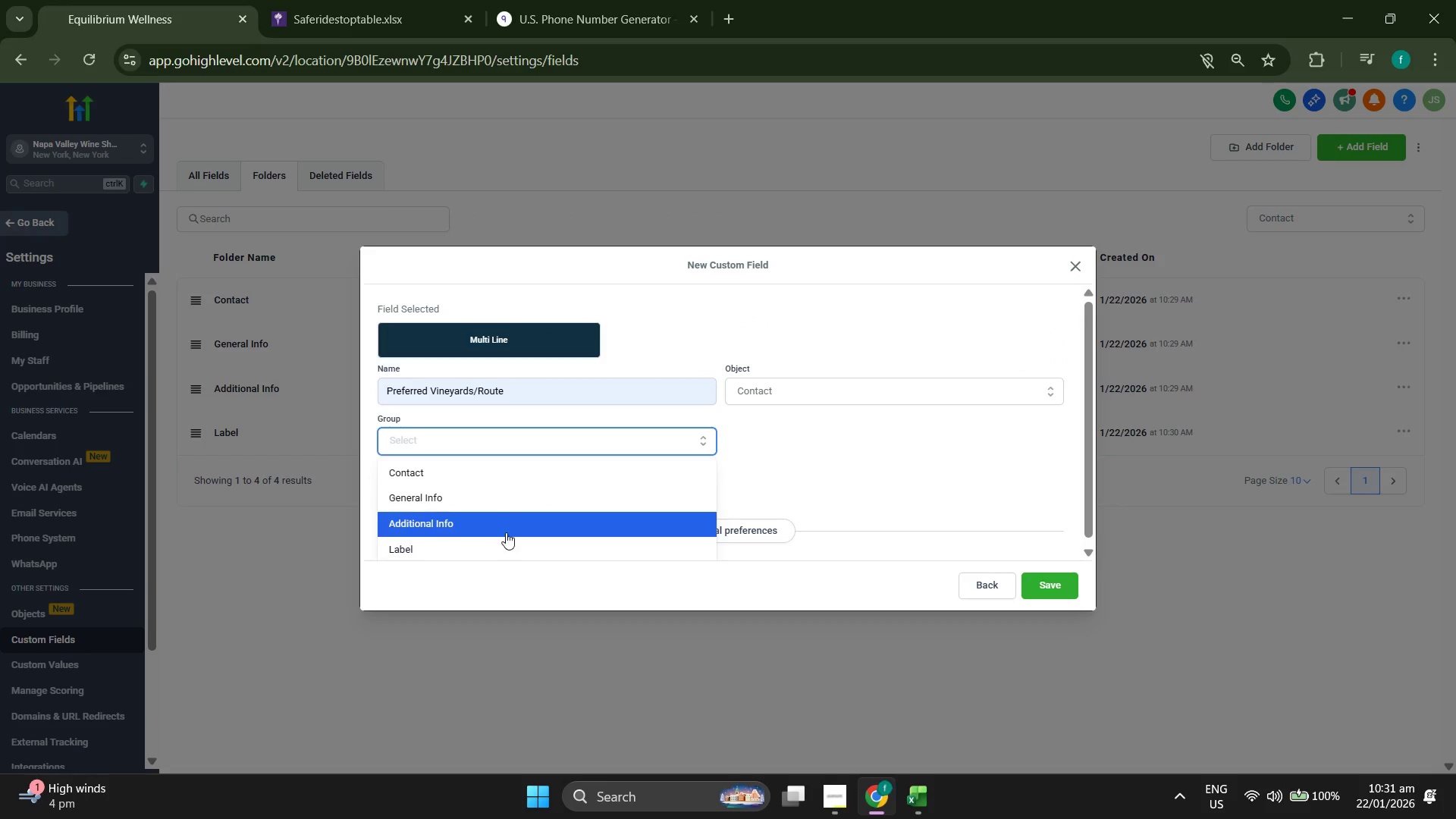 
left_click([502, 541])
 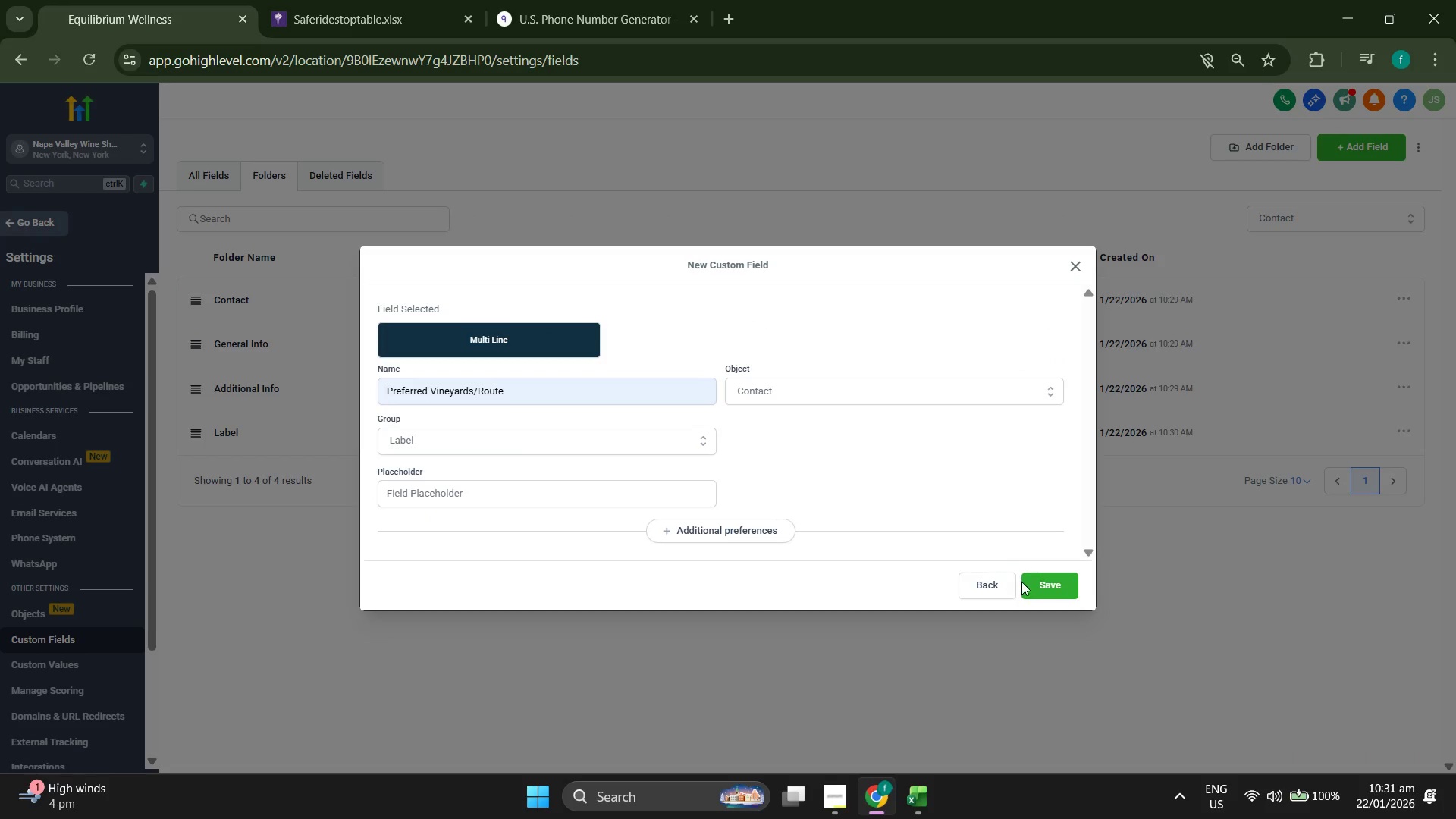 
left_click([1047, 584])
 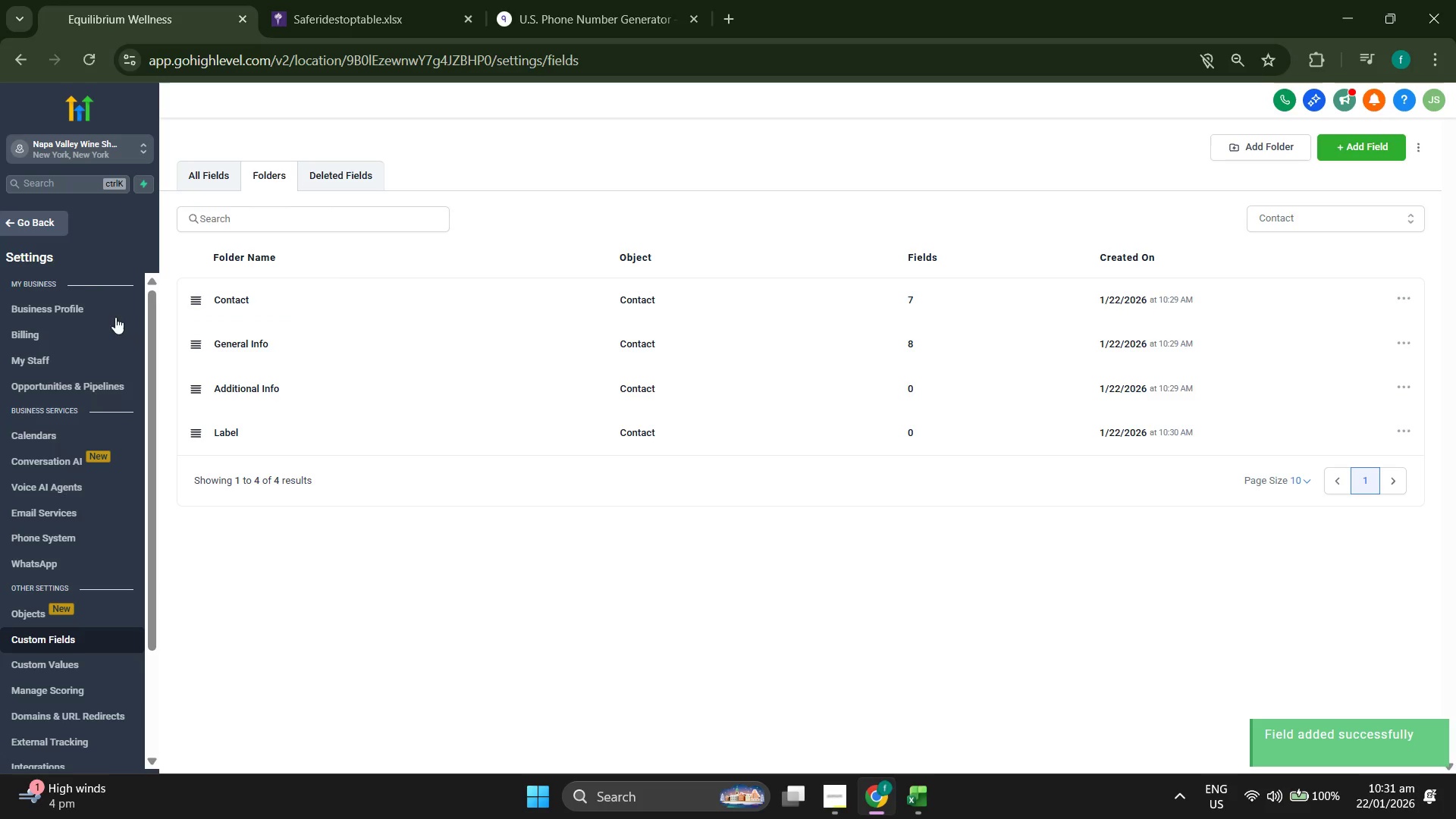 
wait(5.95)
 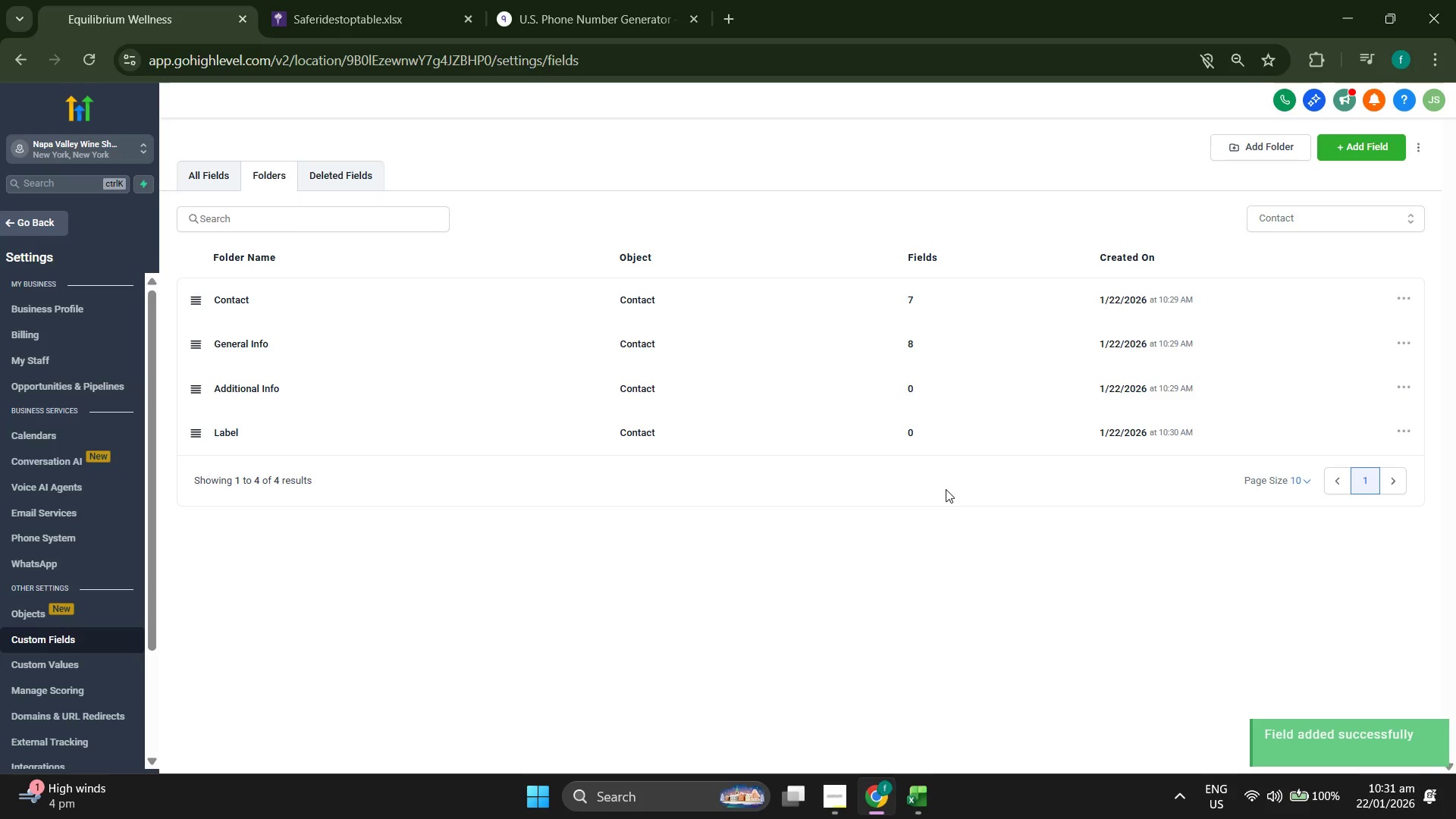 
left_click([42, 226])
 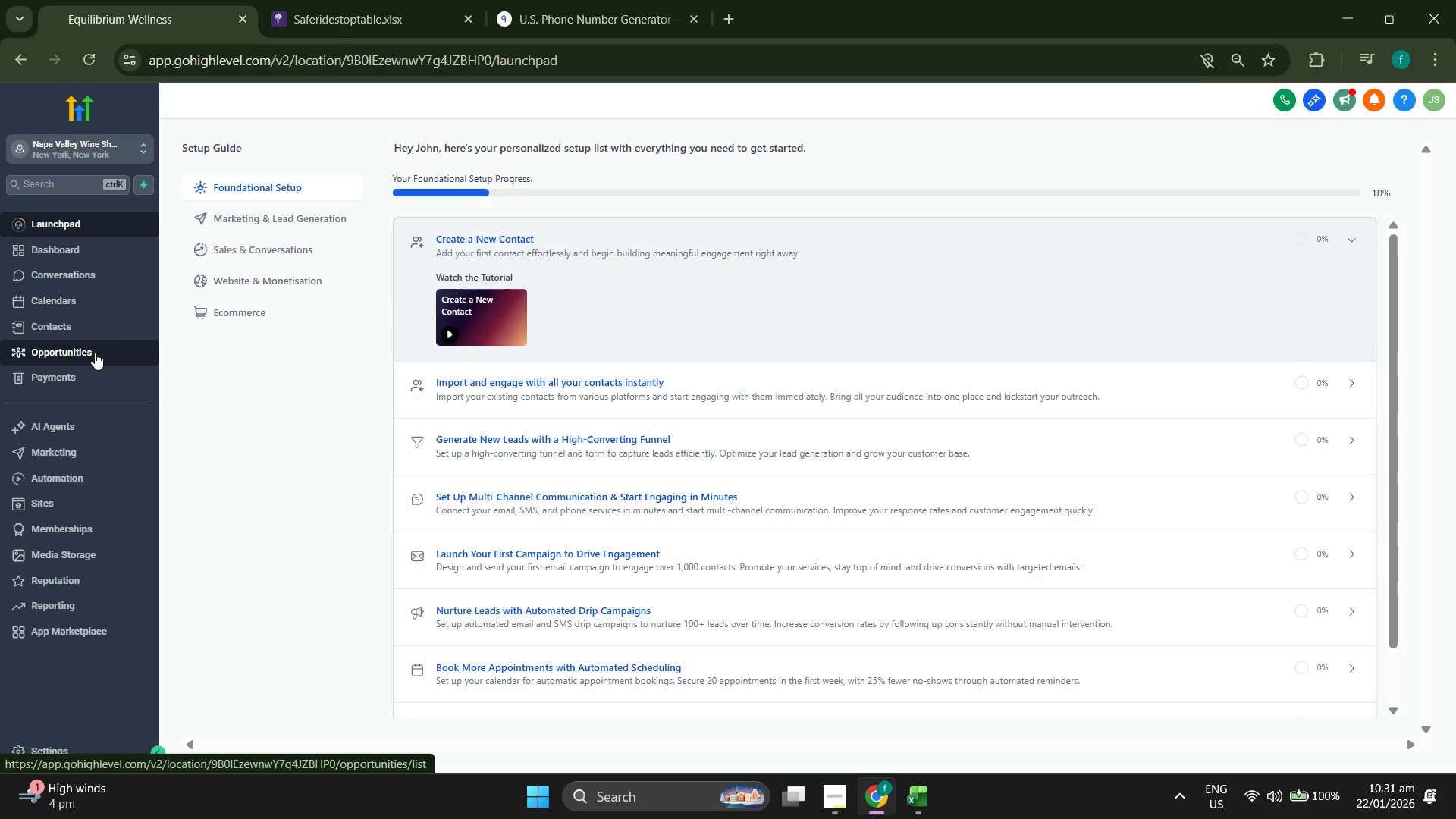 
wait(5.14)
 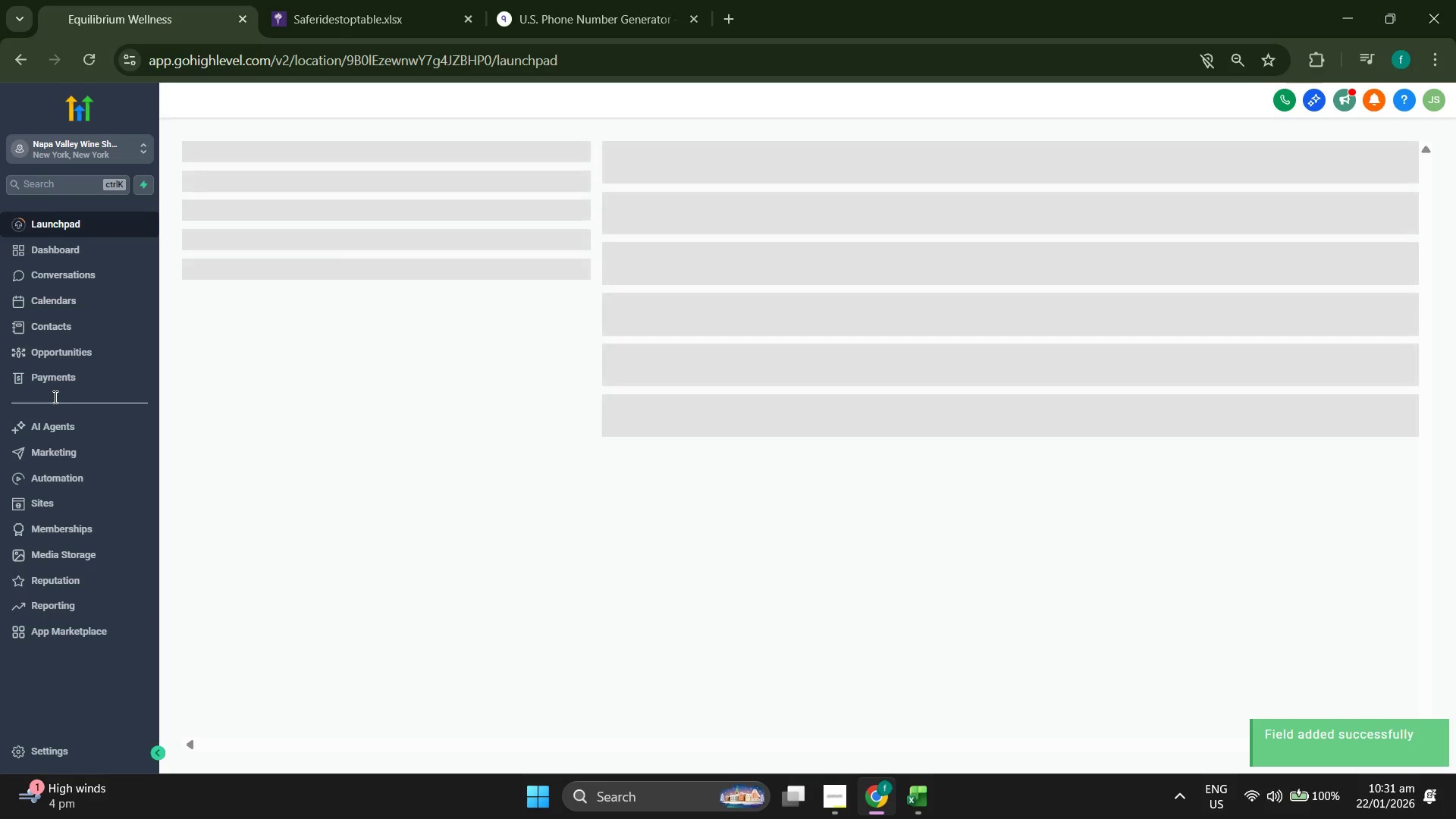 
left_click([95, 353])
 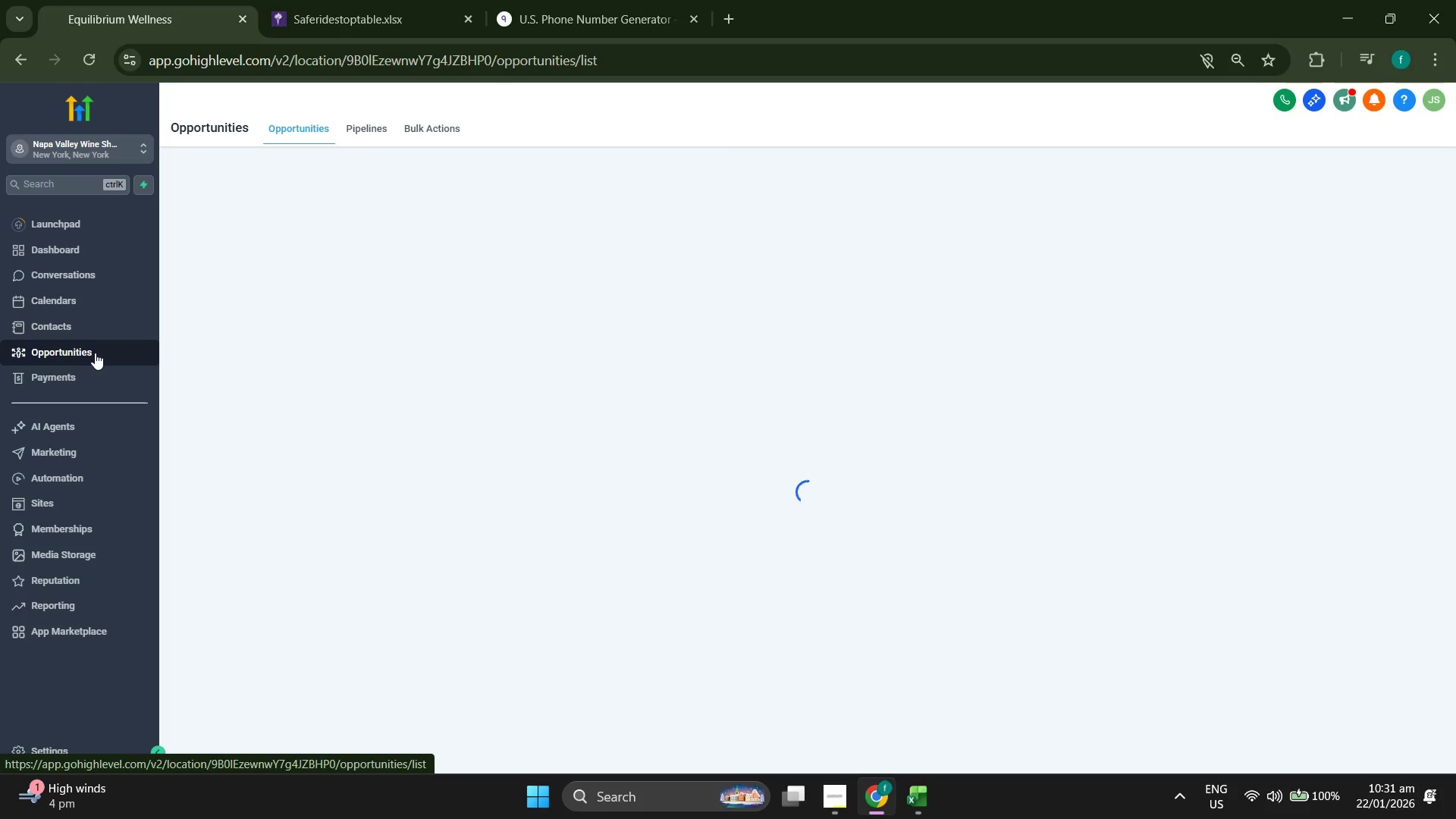 
wait(8.42)
 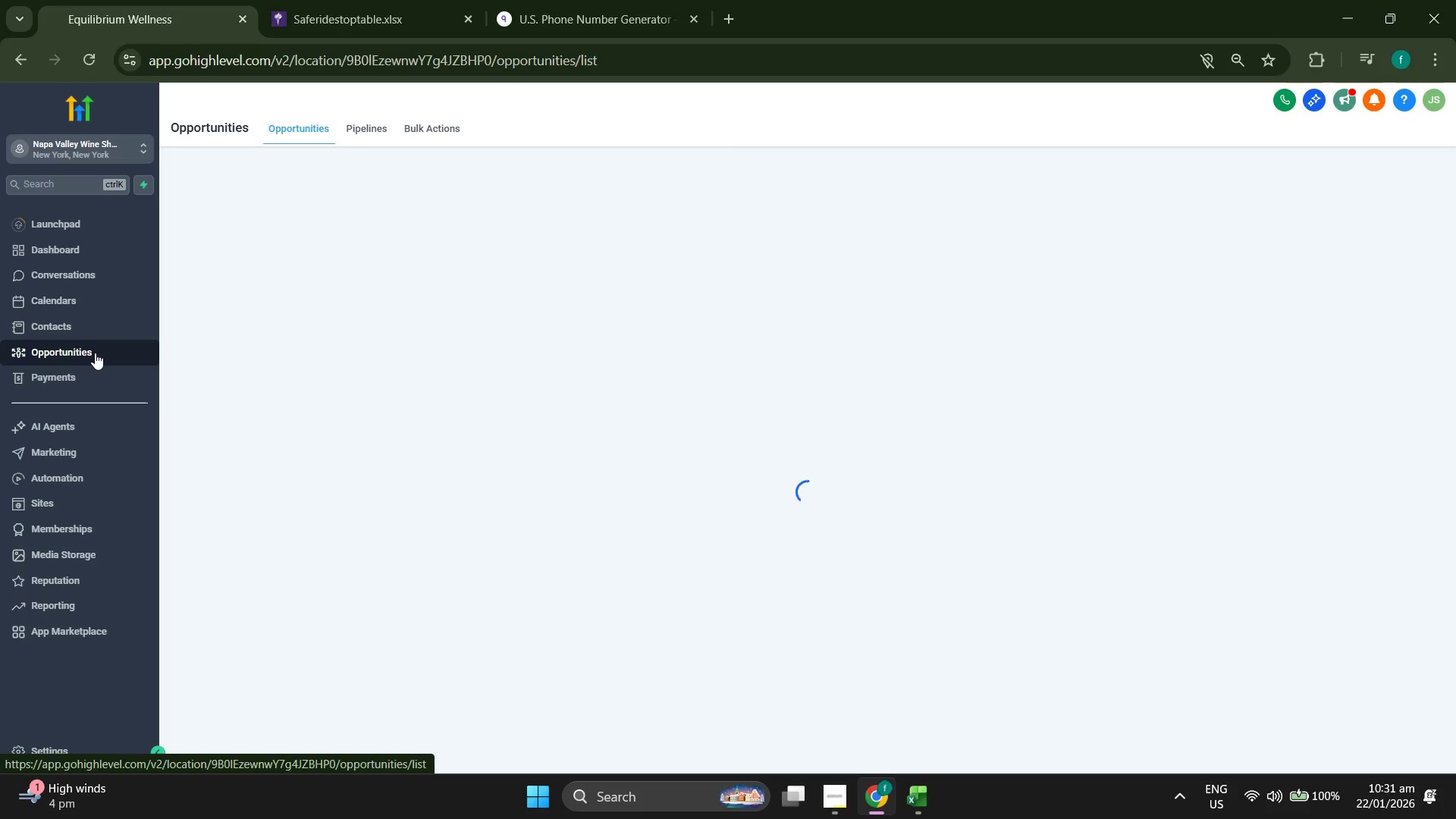 
left_click([366, 133])
 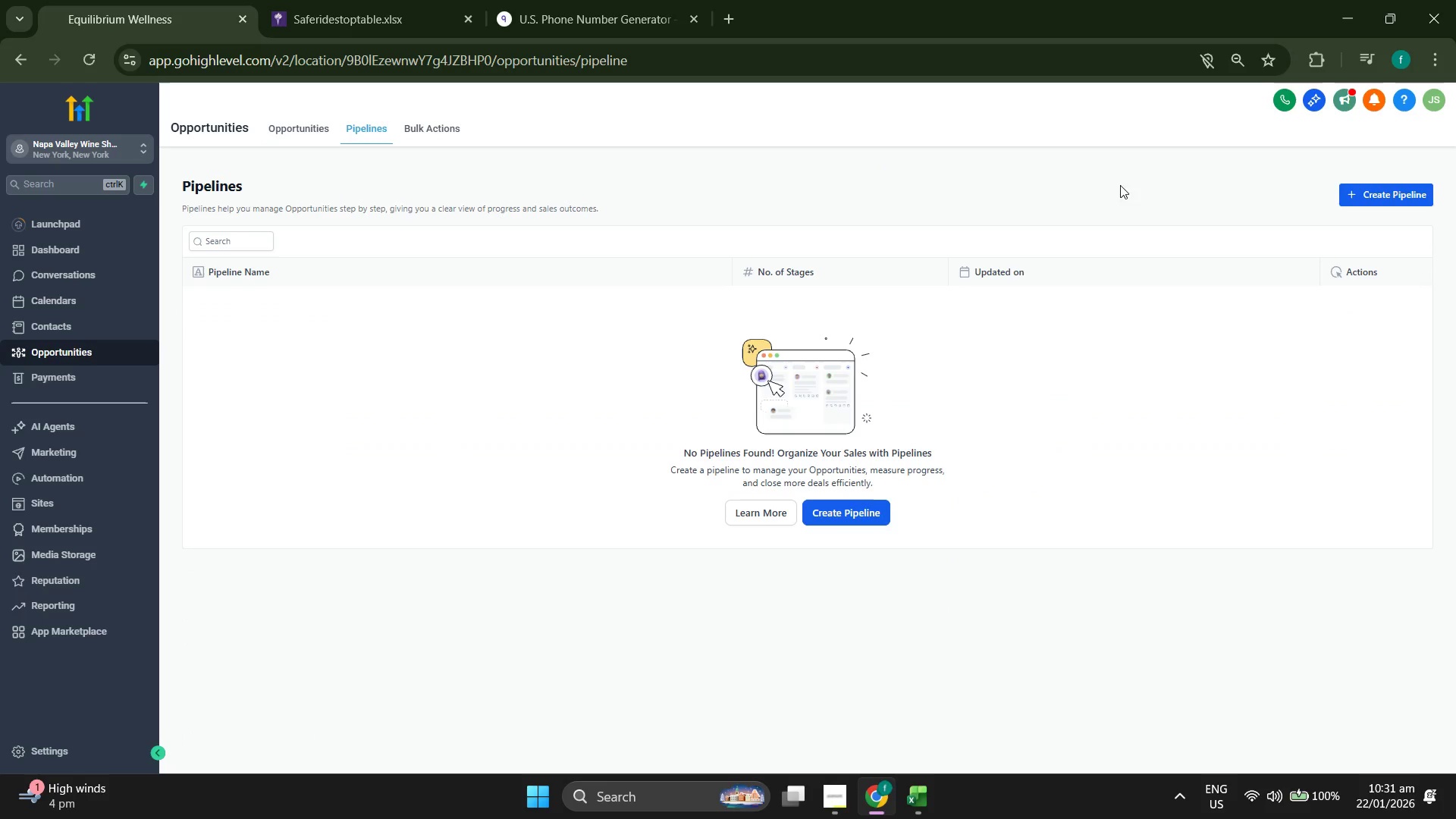 
wait(9.14)
 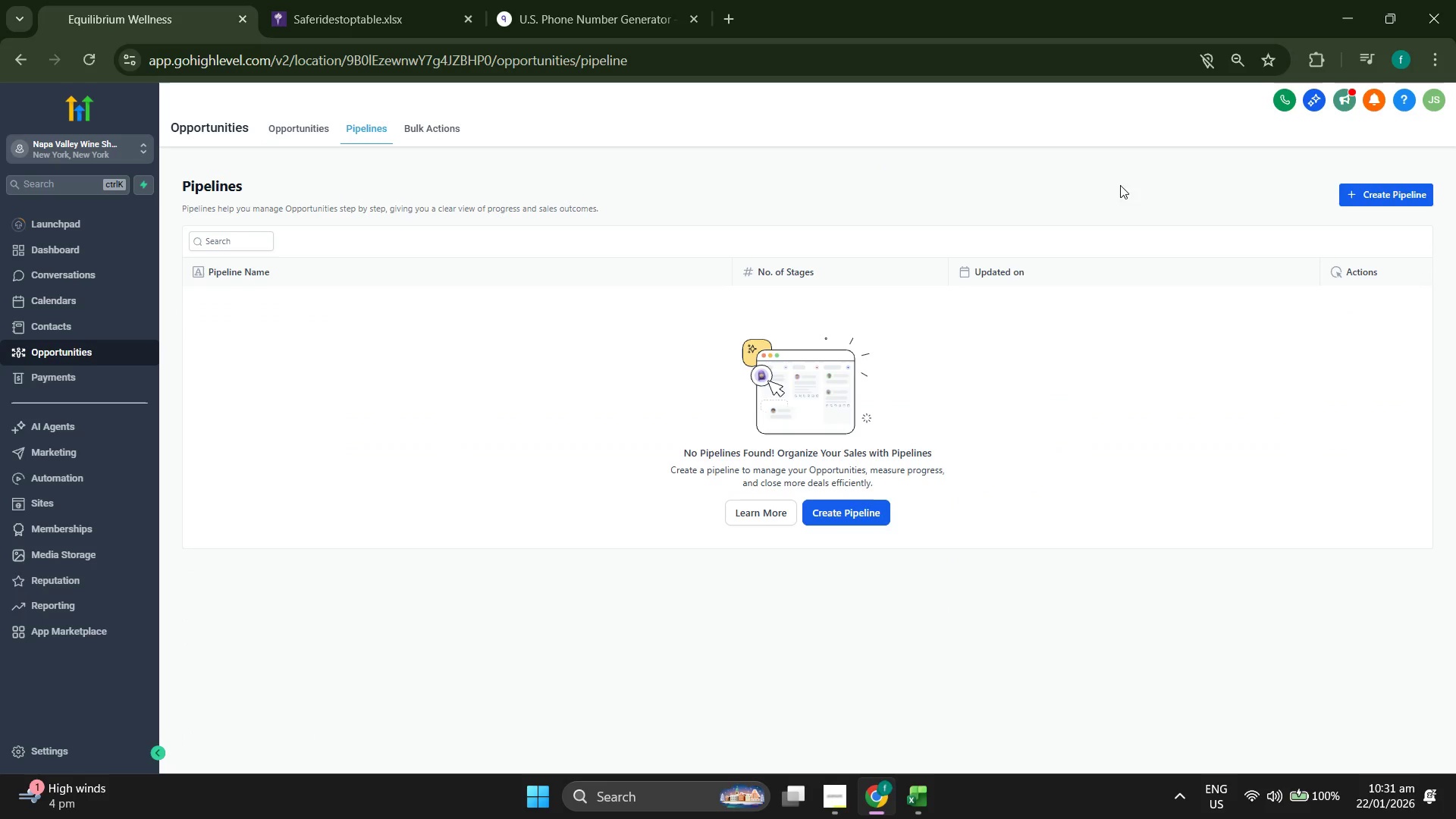 
type(Wine Tour Booking)
 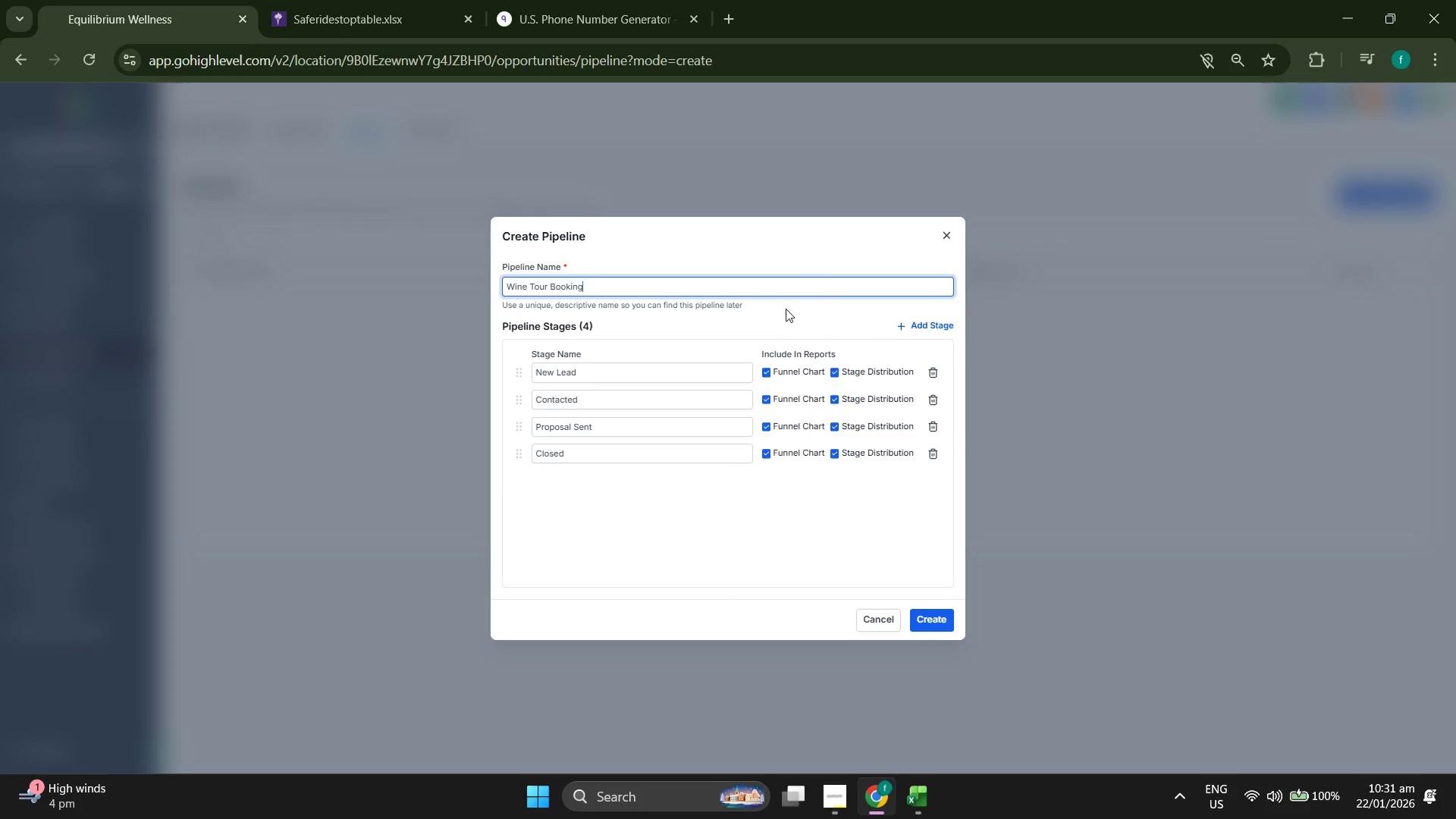 
double_click([636, 372])
 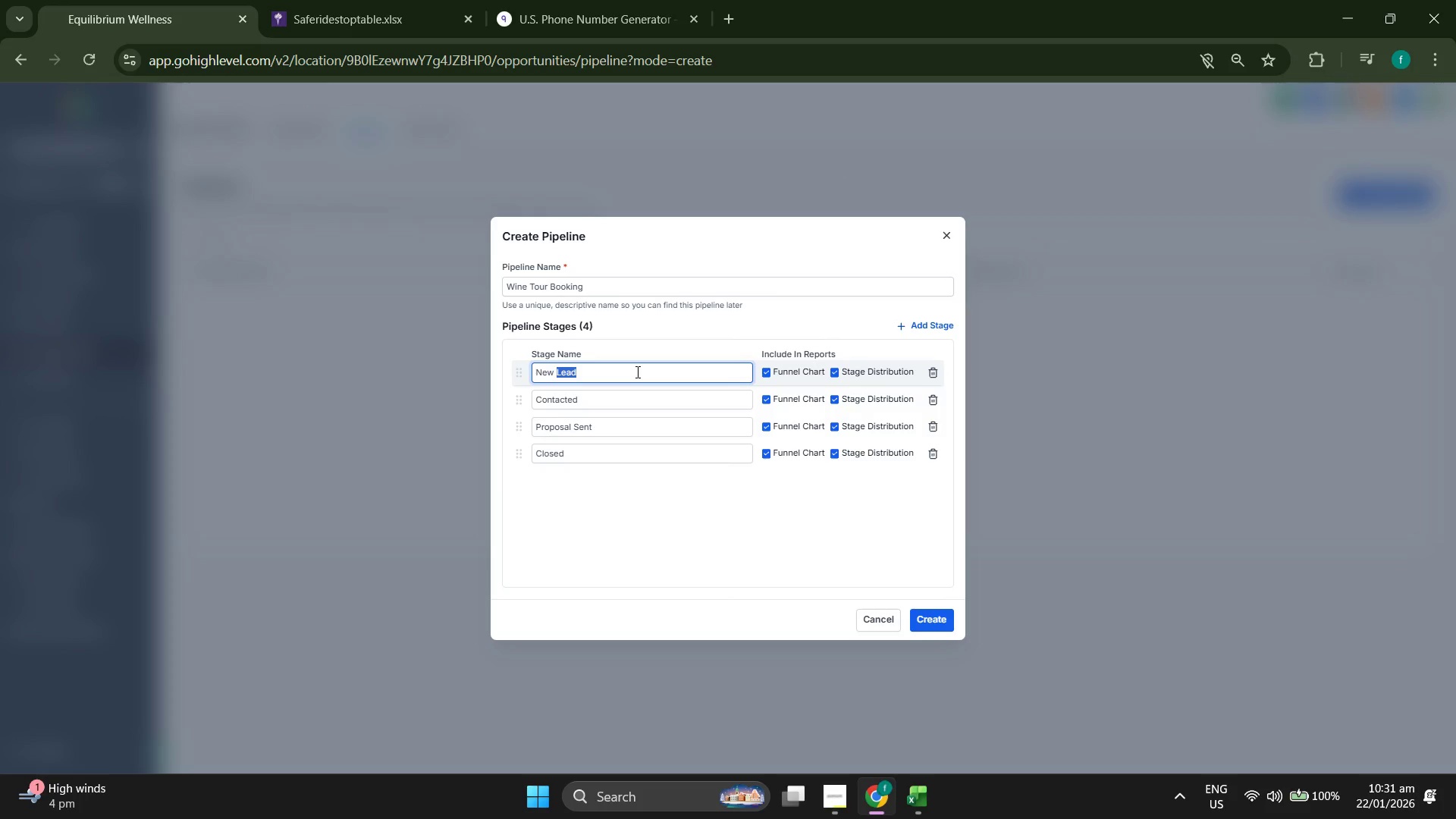 
triple_click([636, 372])
 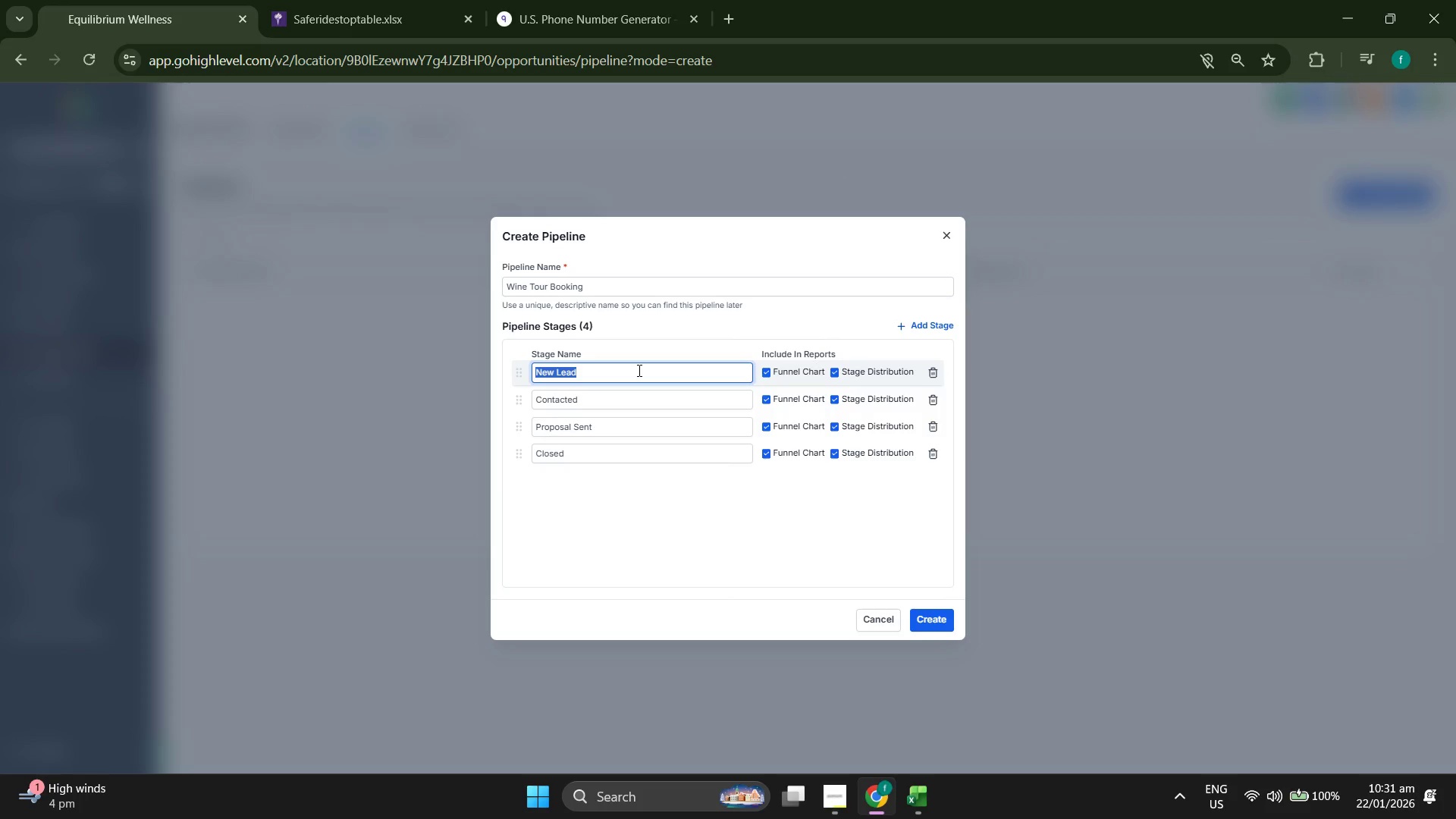 
key(Backspace)
type(New Inquiry)
 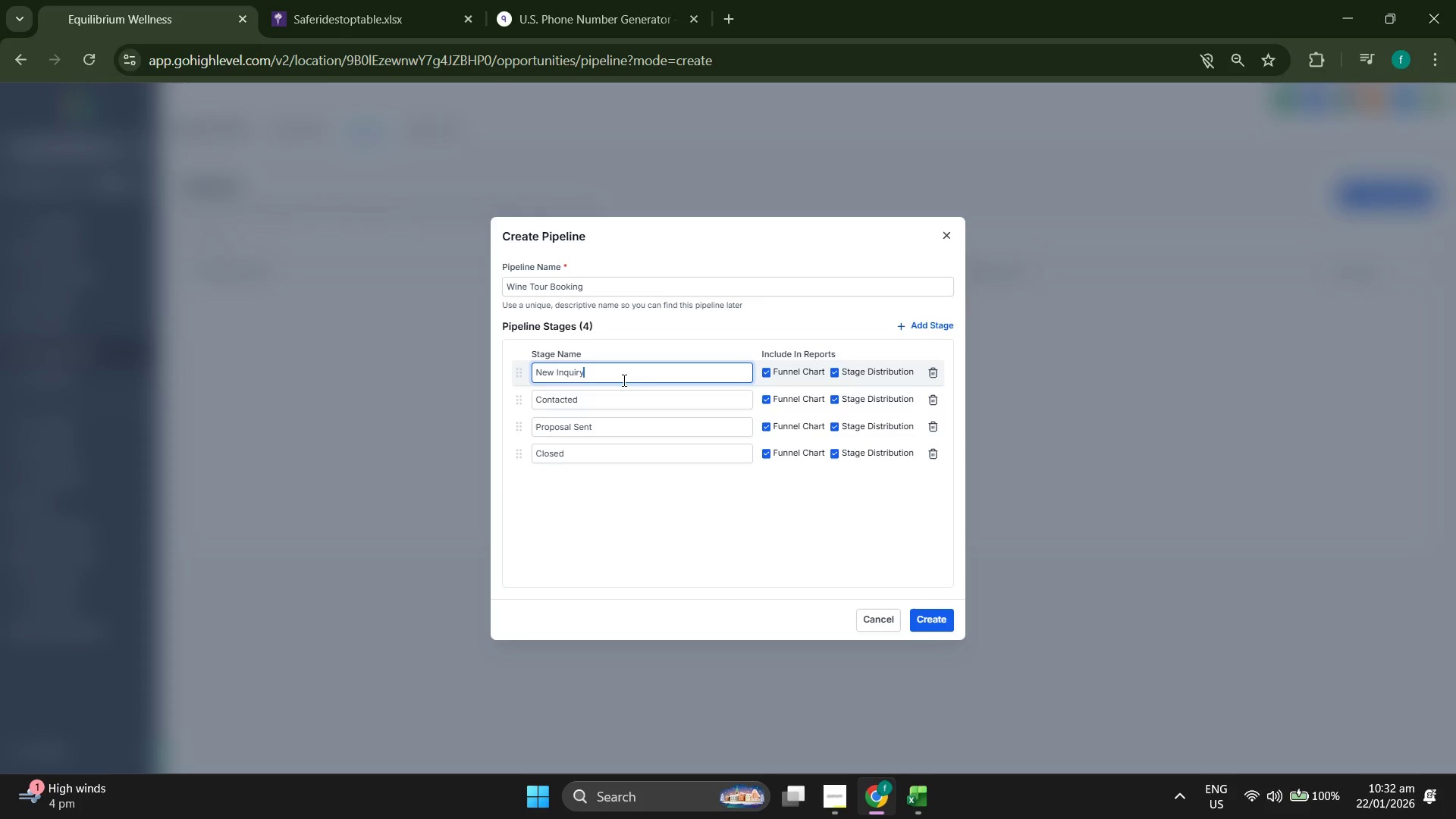 
left_click([609, 403])
 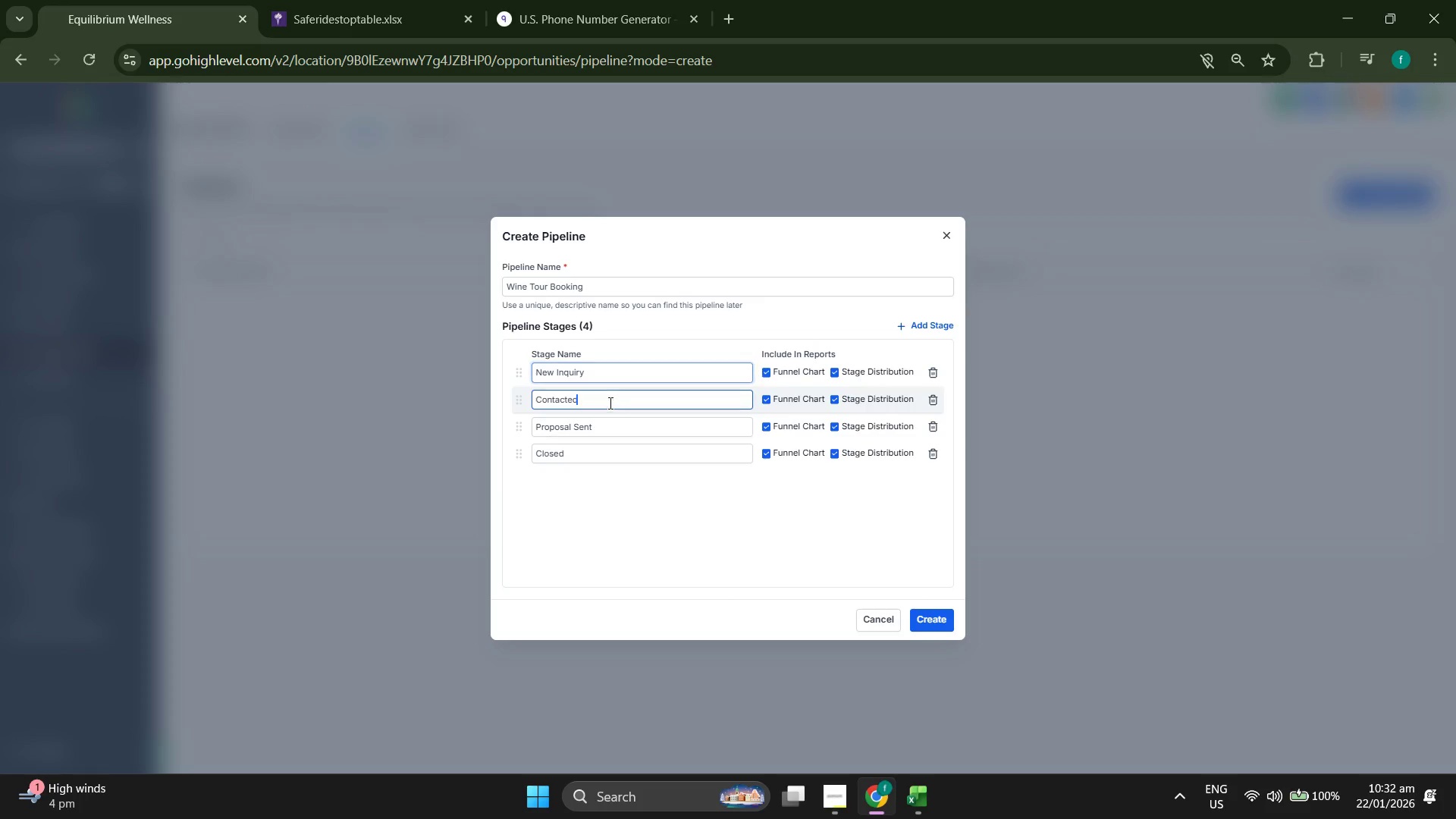 
key(CapsLock)
 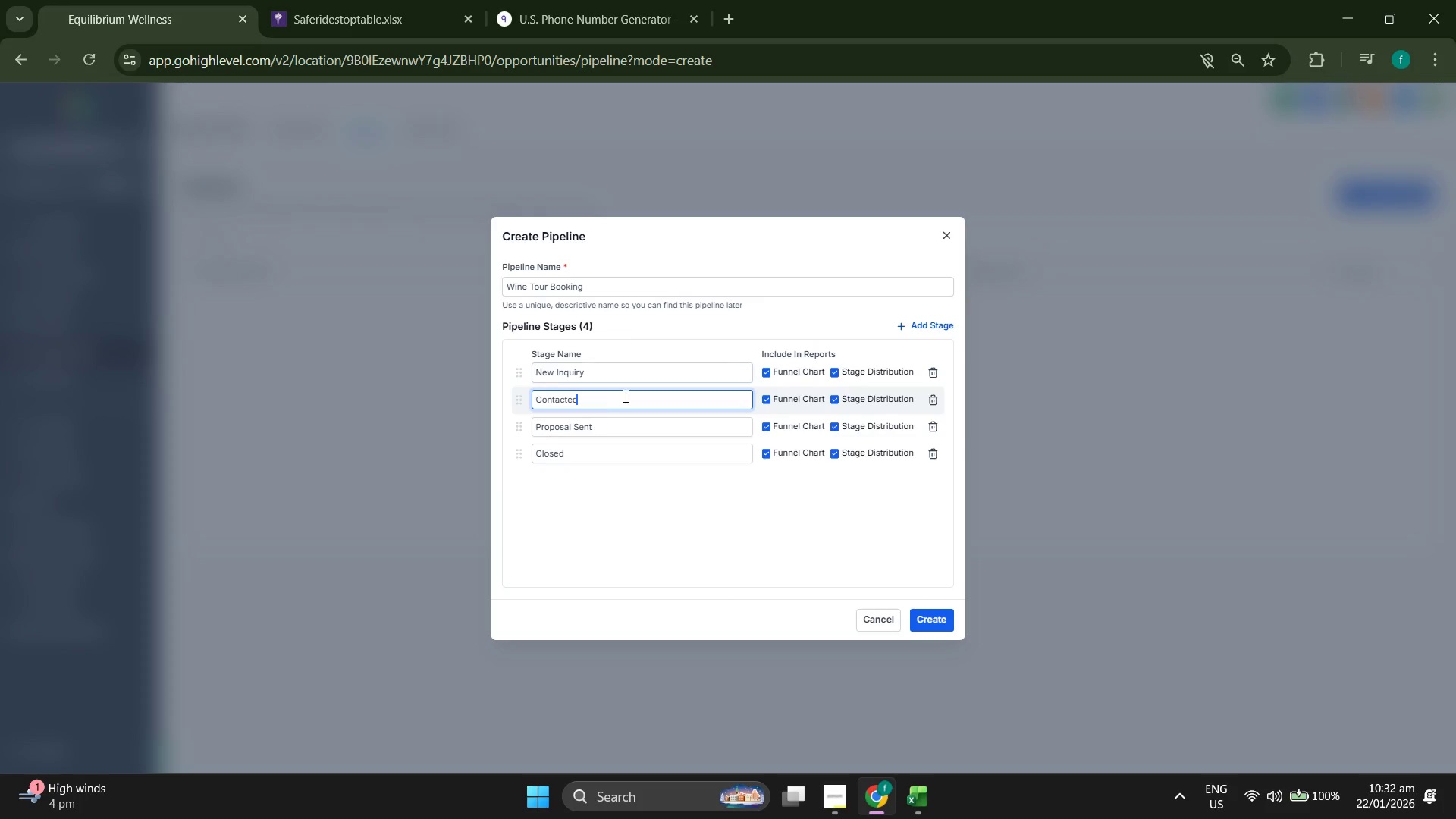 
double_click([624, 396])
 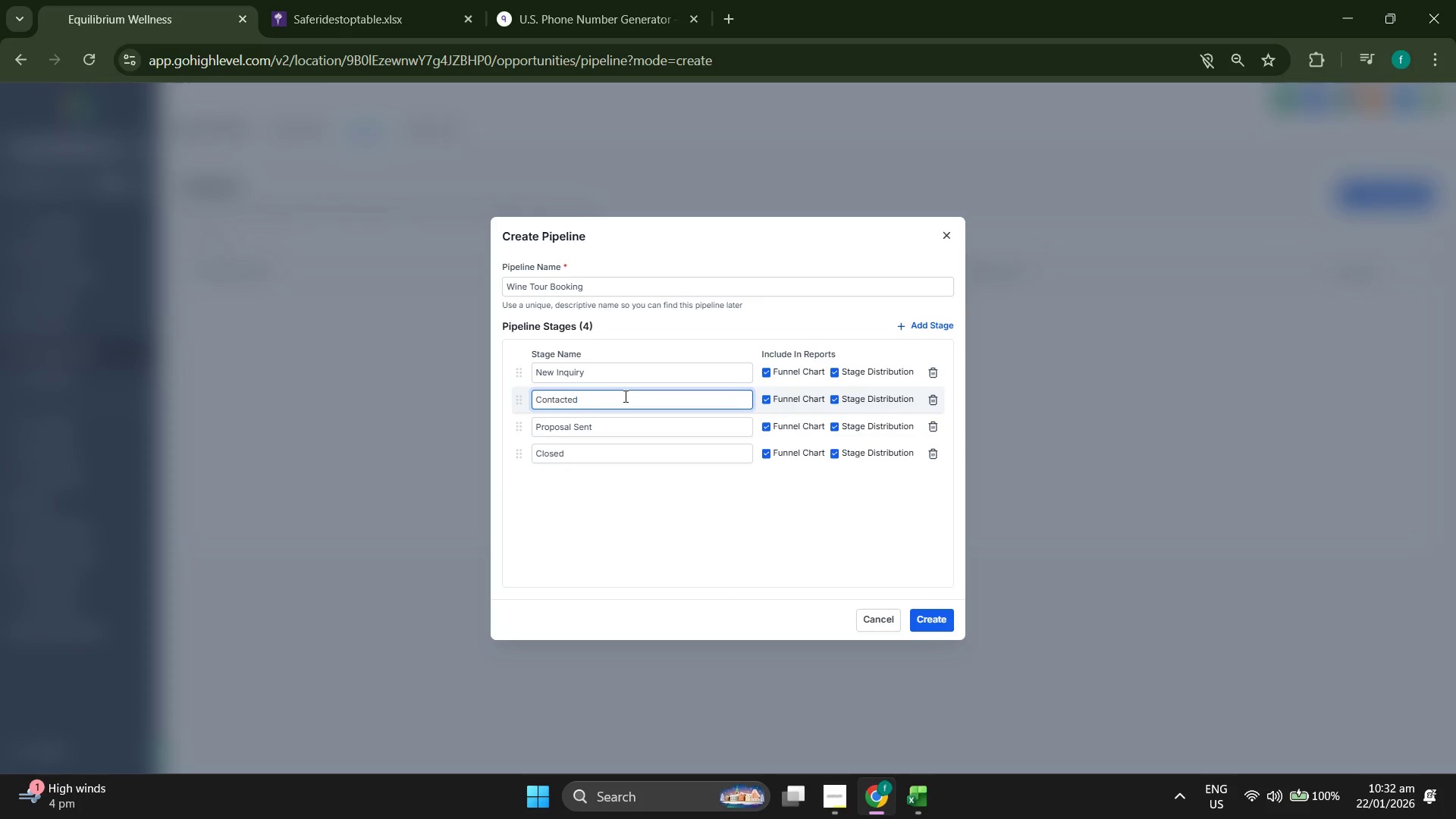 
triple_click([624, 396])
 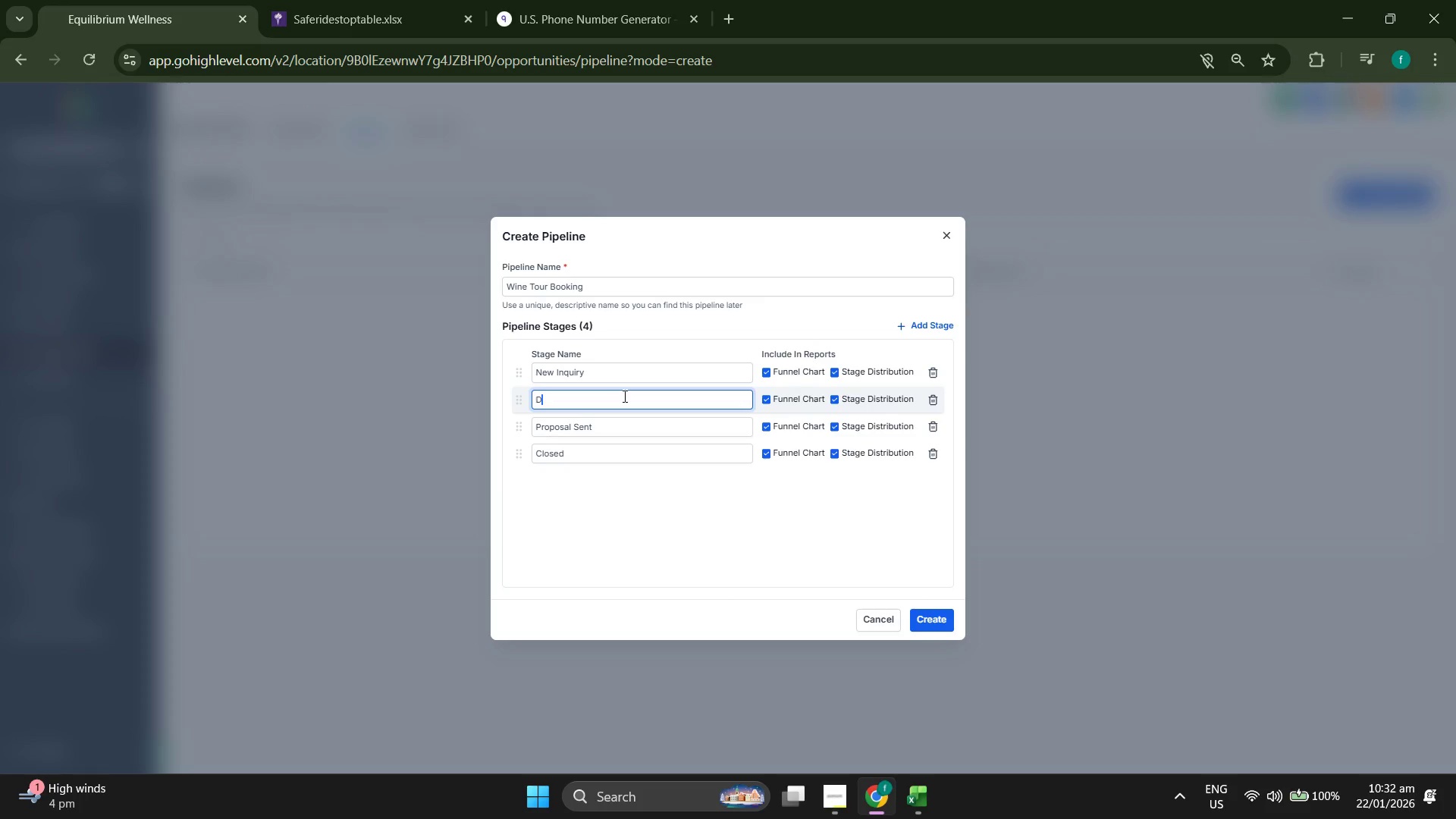 
type(Discovery Call)
 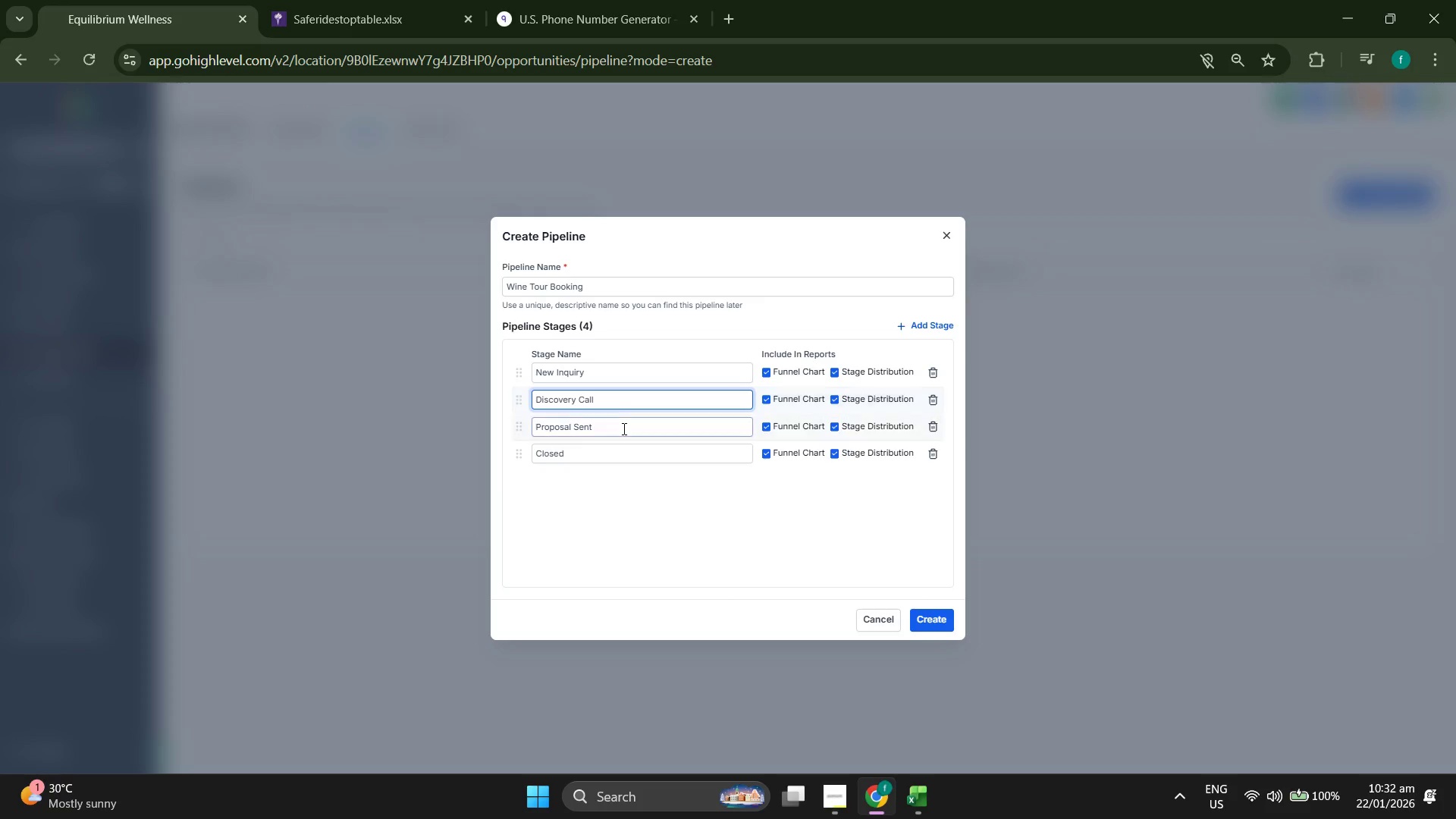 
double_click([623, 428])
 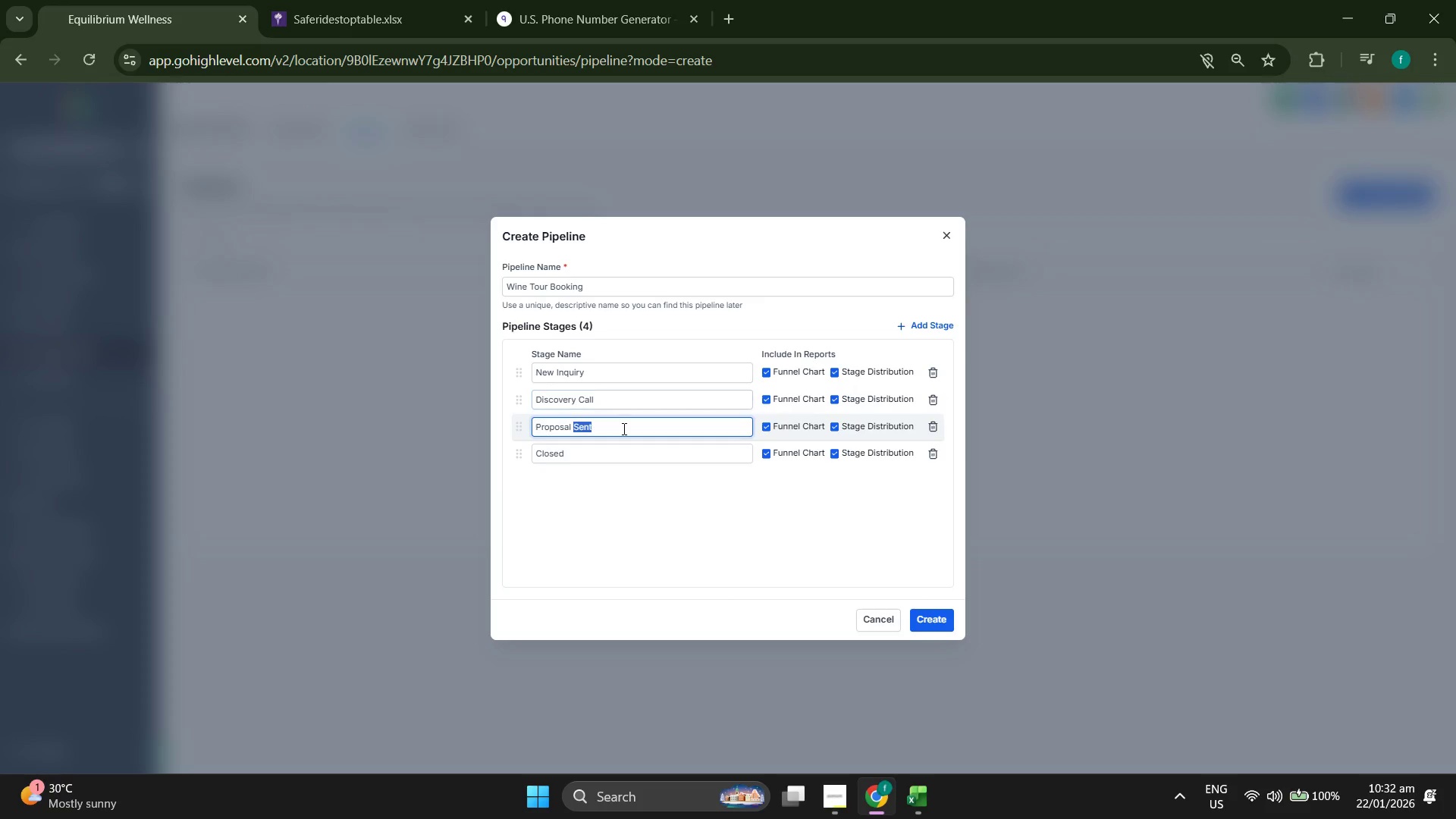 
triple_click([623, 428])
 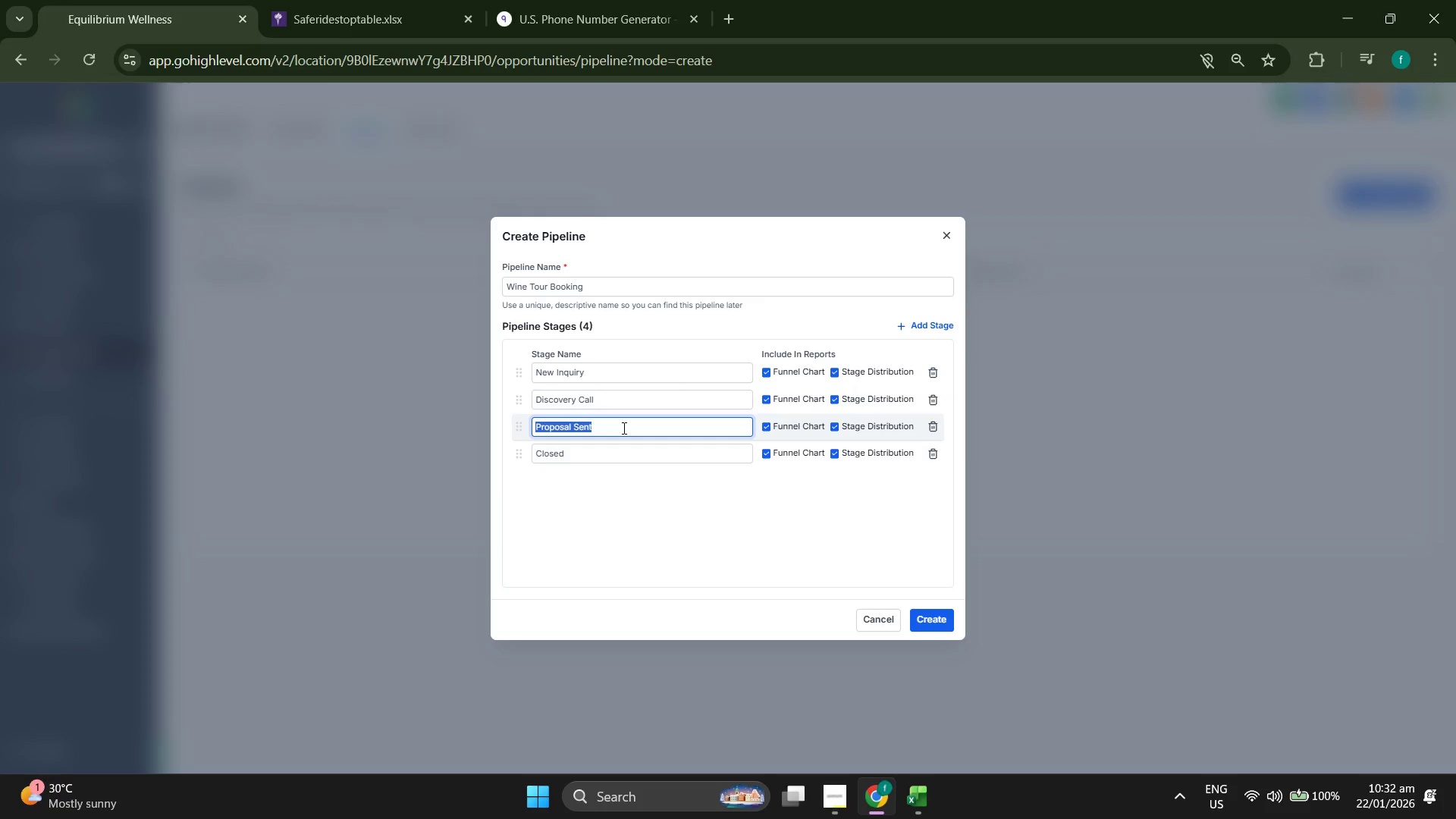 
key(Backspace)
type(Quote Sent)
 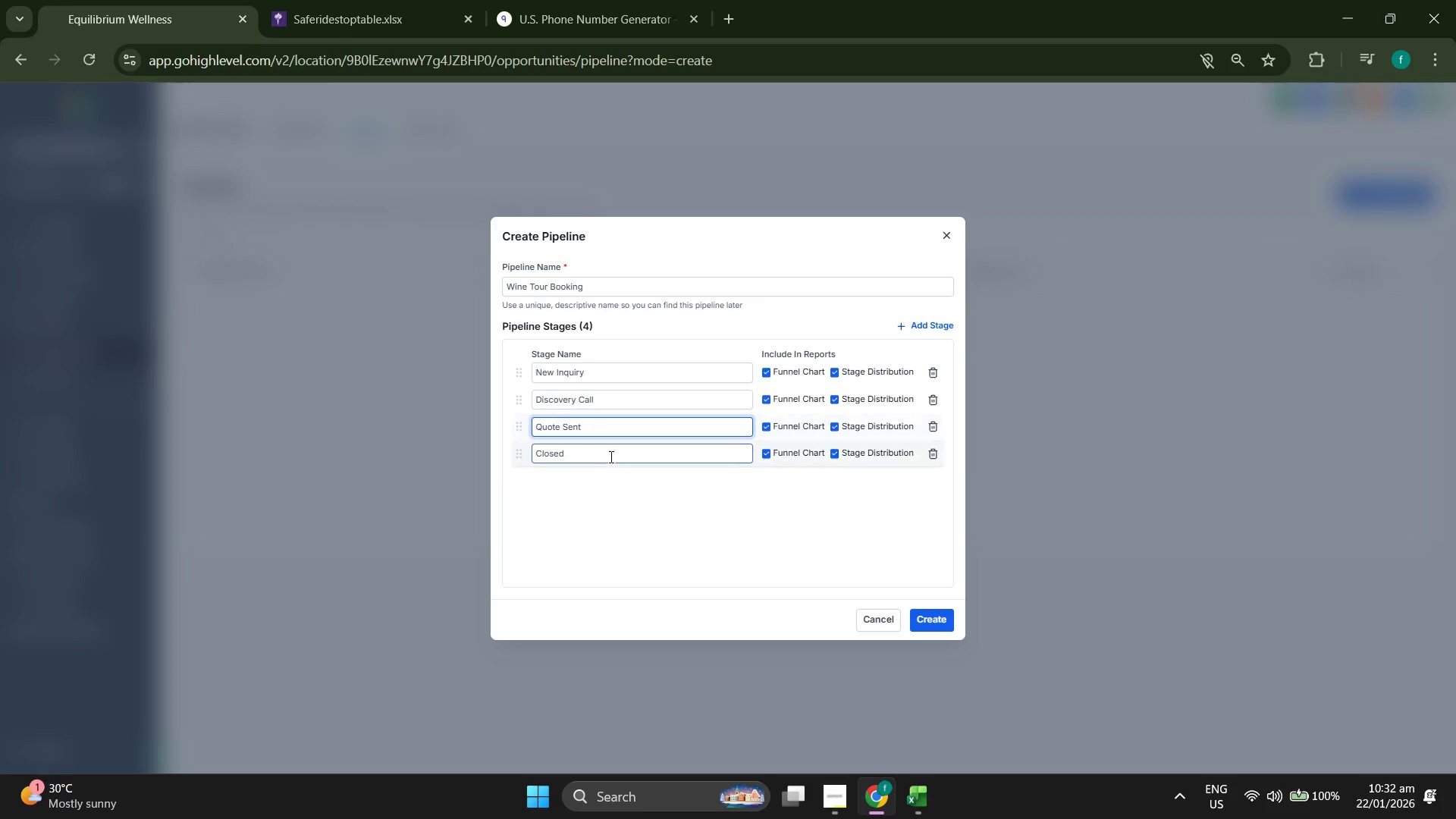 
double_click([610, 454])
 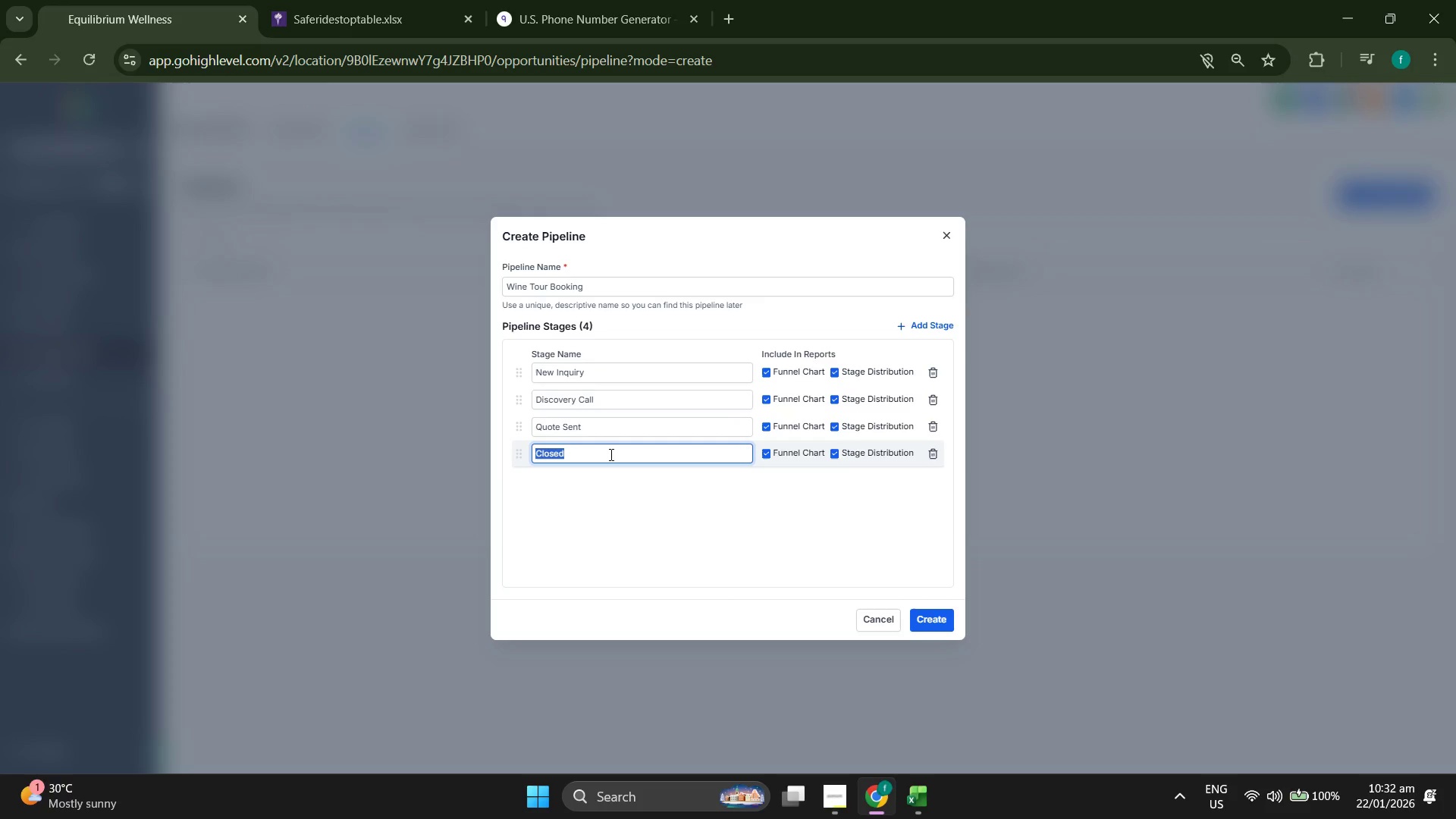 
triple_click([610, 454])
 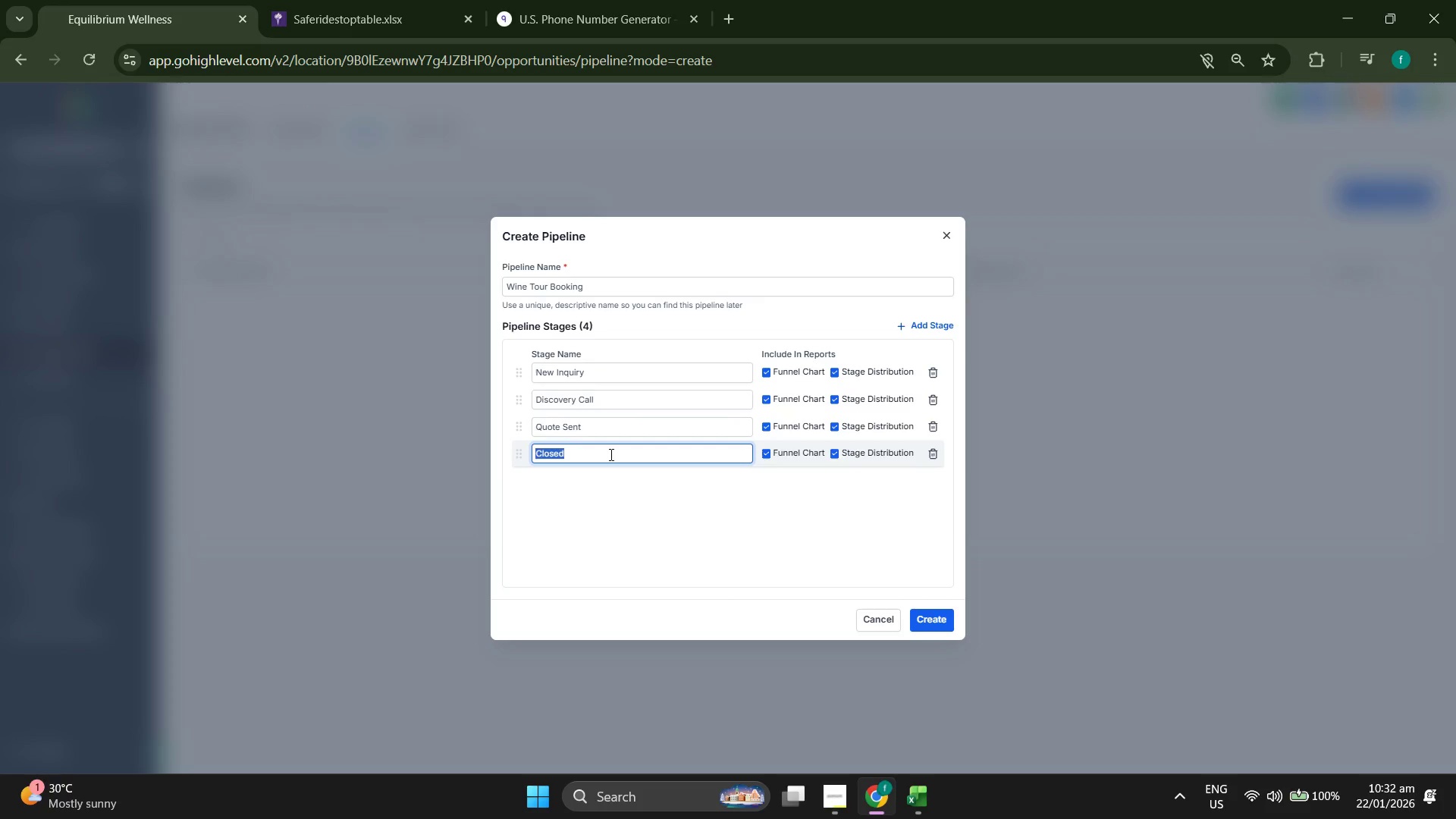 
type(Depost)
key(Backspace)
type(it re)
key(Backspace)
type(ECEIVED)
 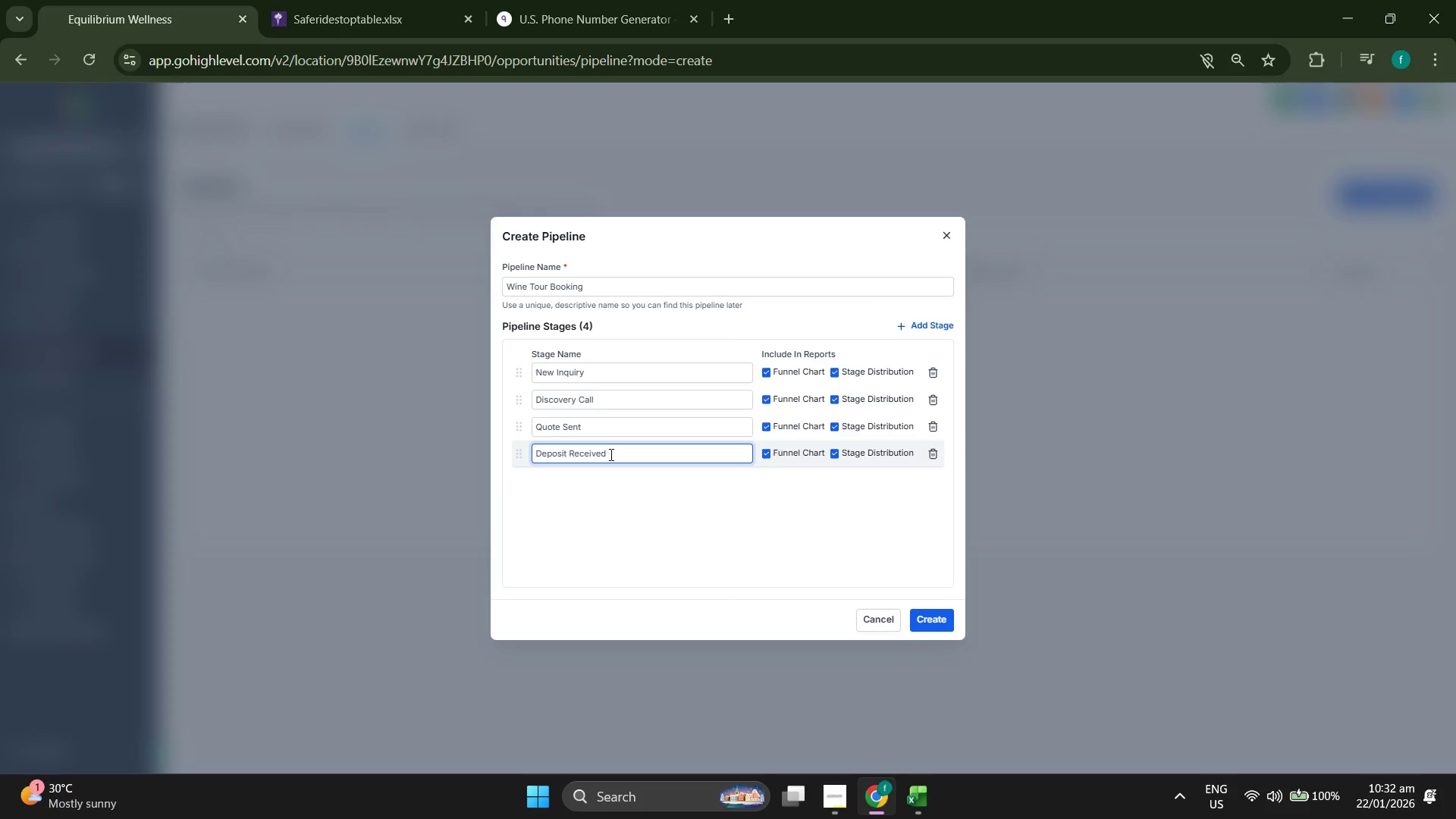 
hold_key(key=CapsLock, duration=0.33)
 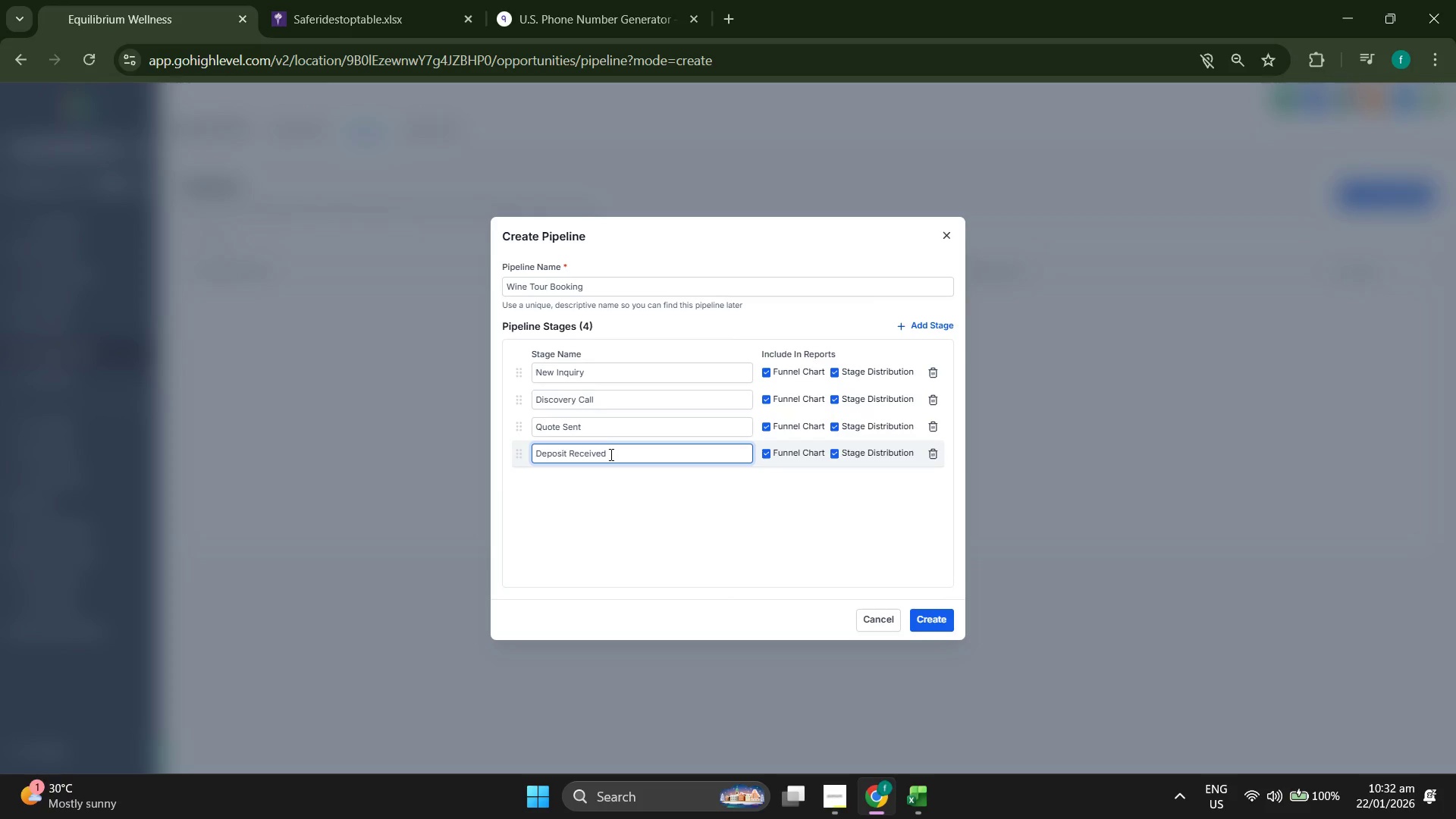 
left_click([932, 323])
 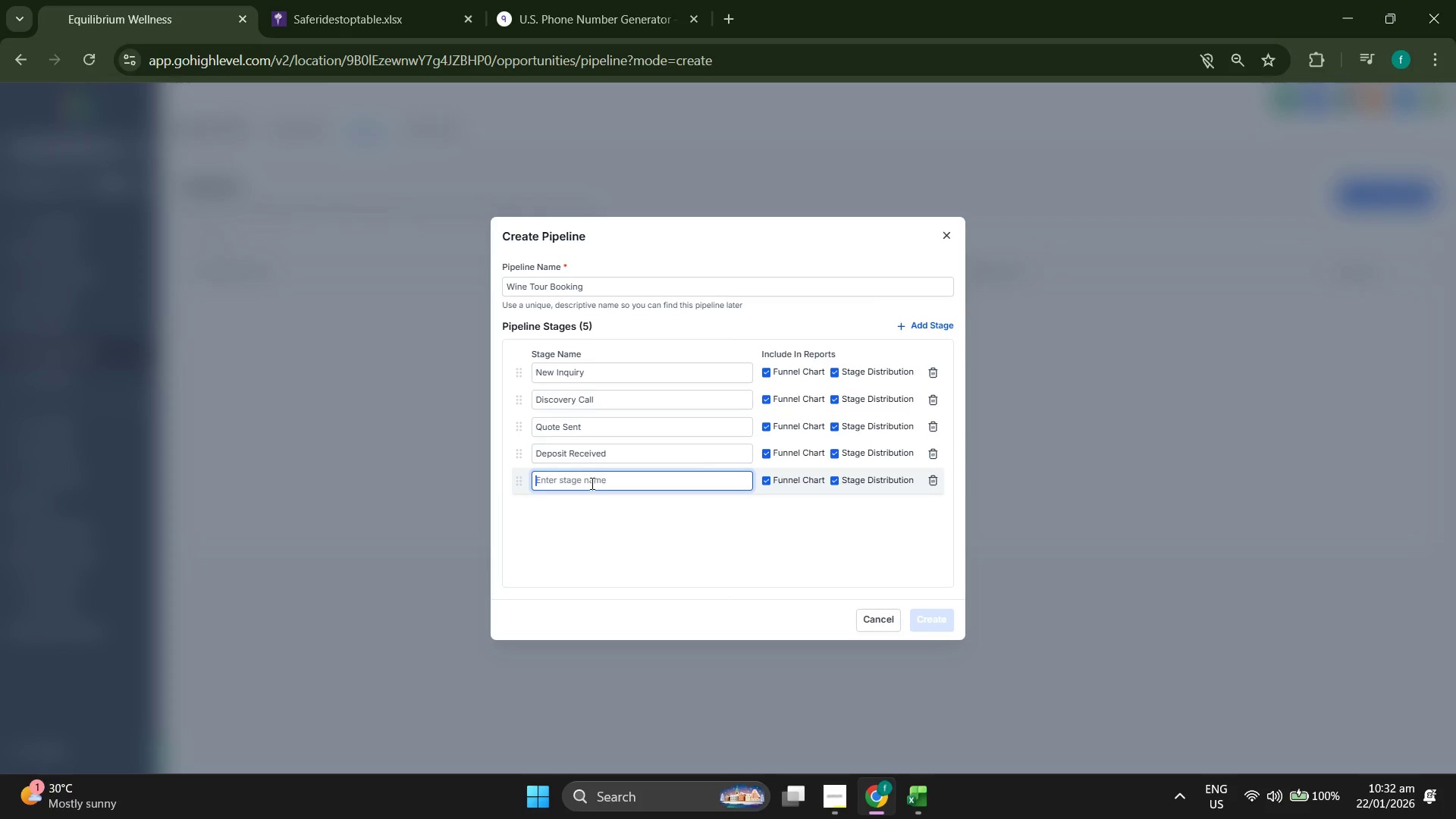 
left_click([918, 324])
 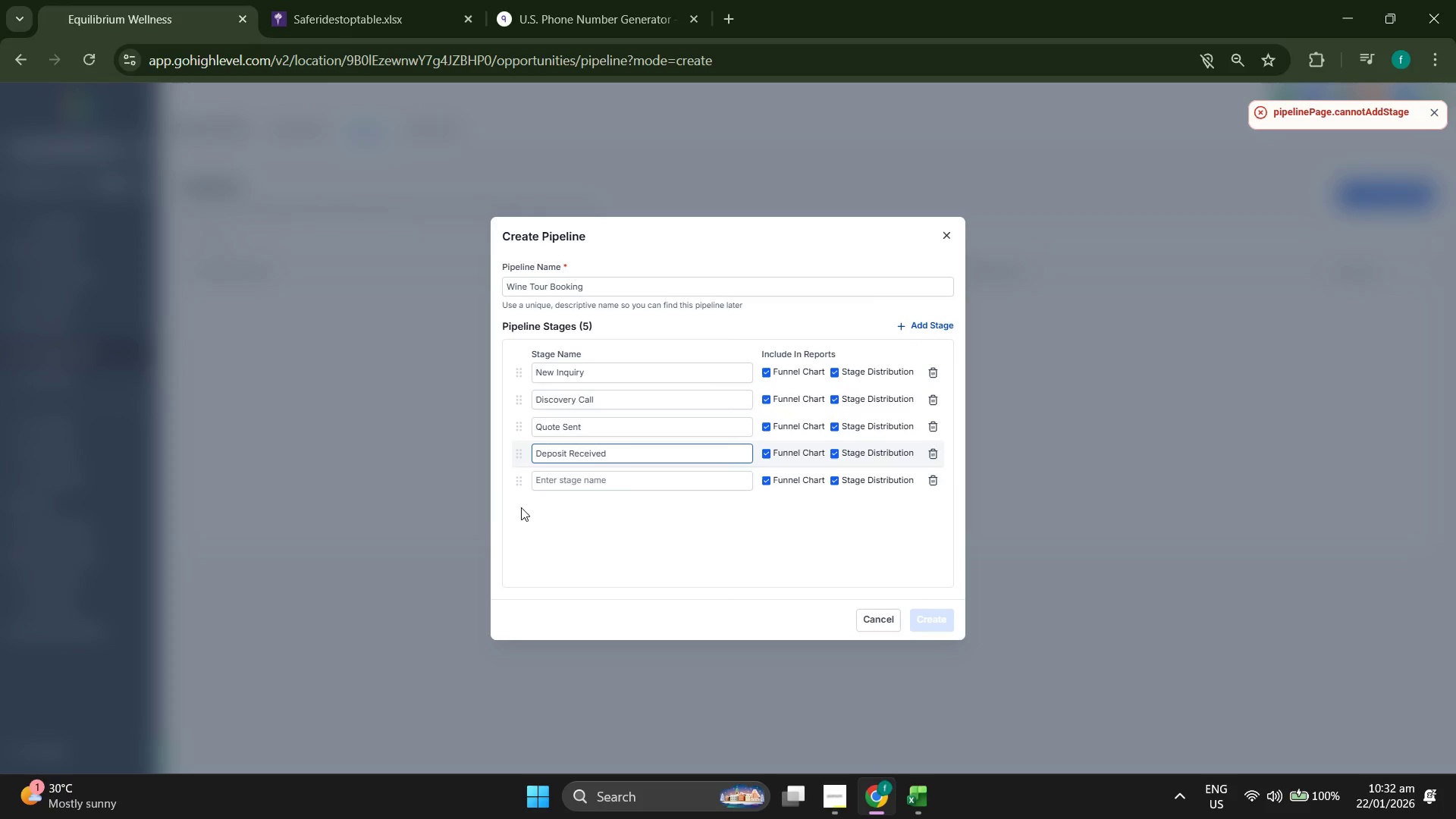 
left_click([570, 479])
 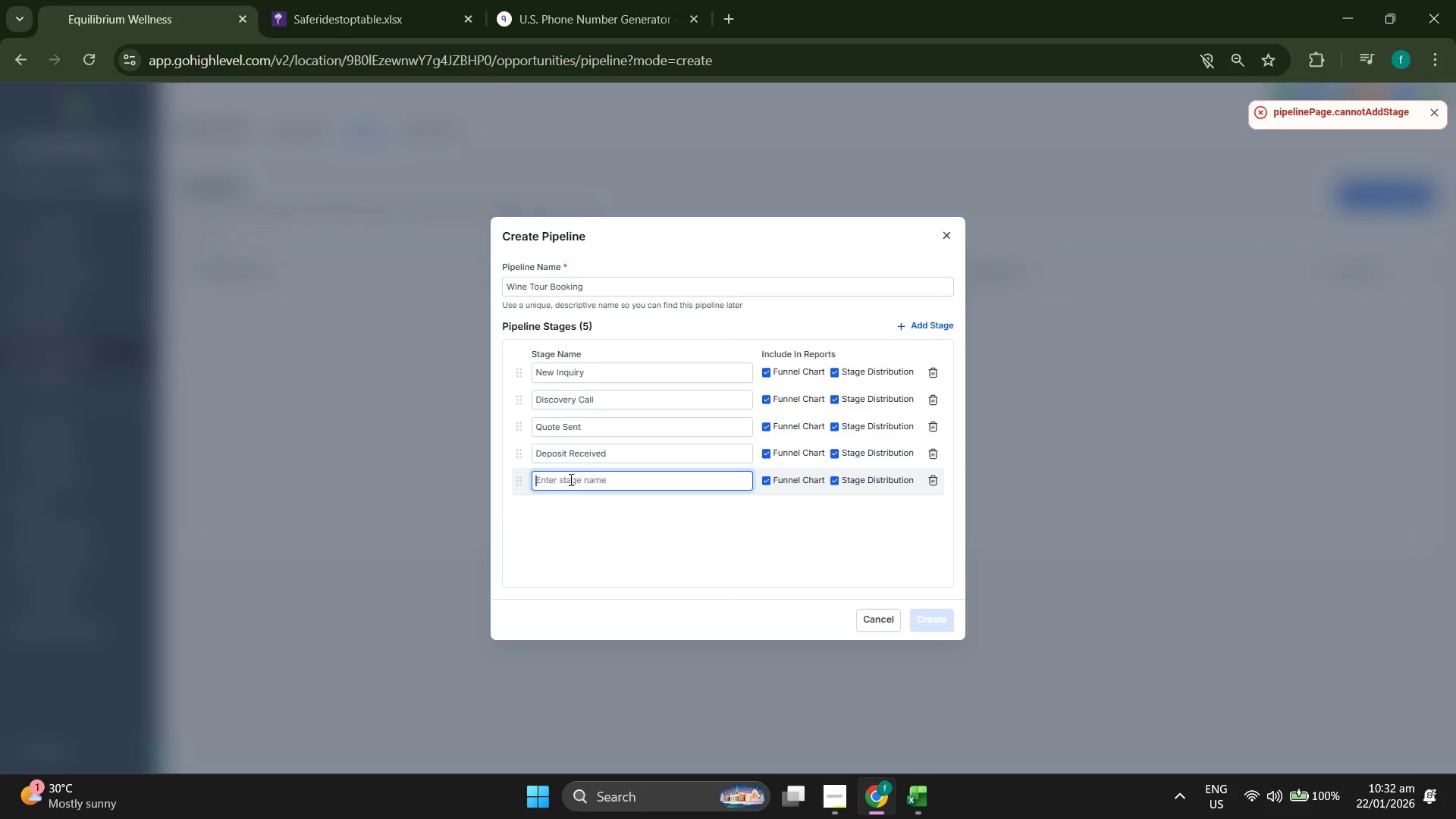 
type(Lpo)
key(Backspace)
key(Backspace)
type(ogistics Confirmed)
 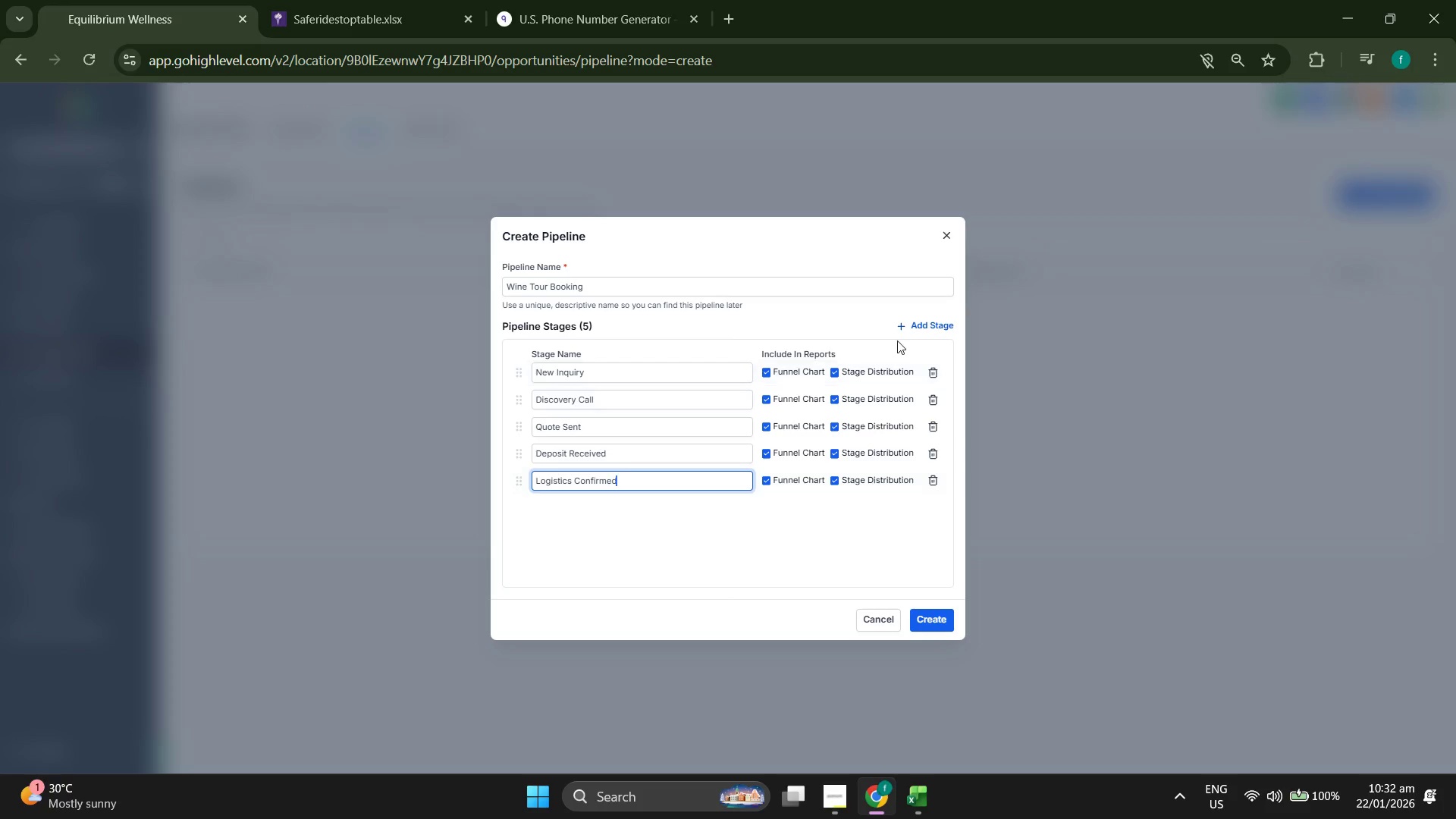 
left_click([937, 325])
 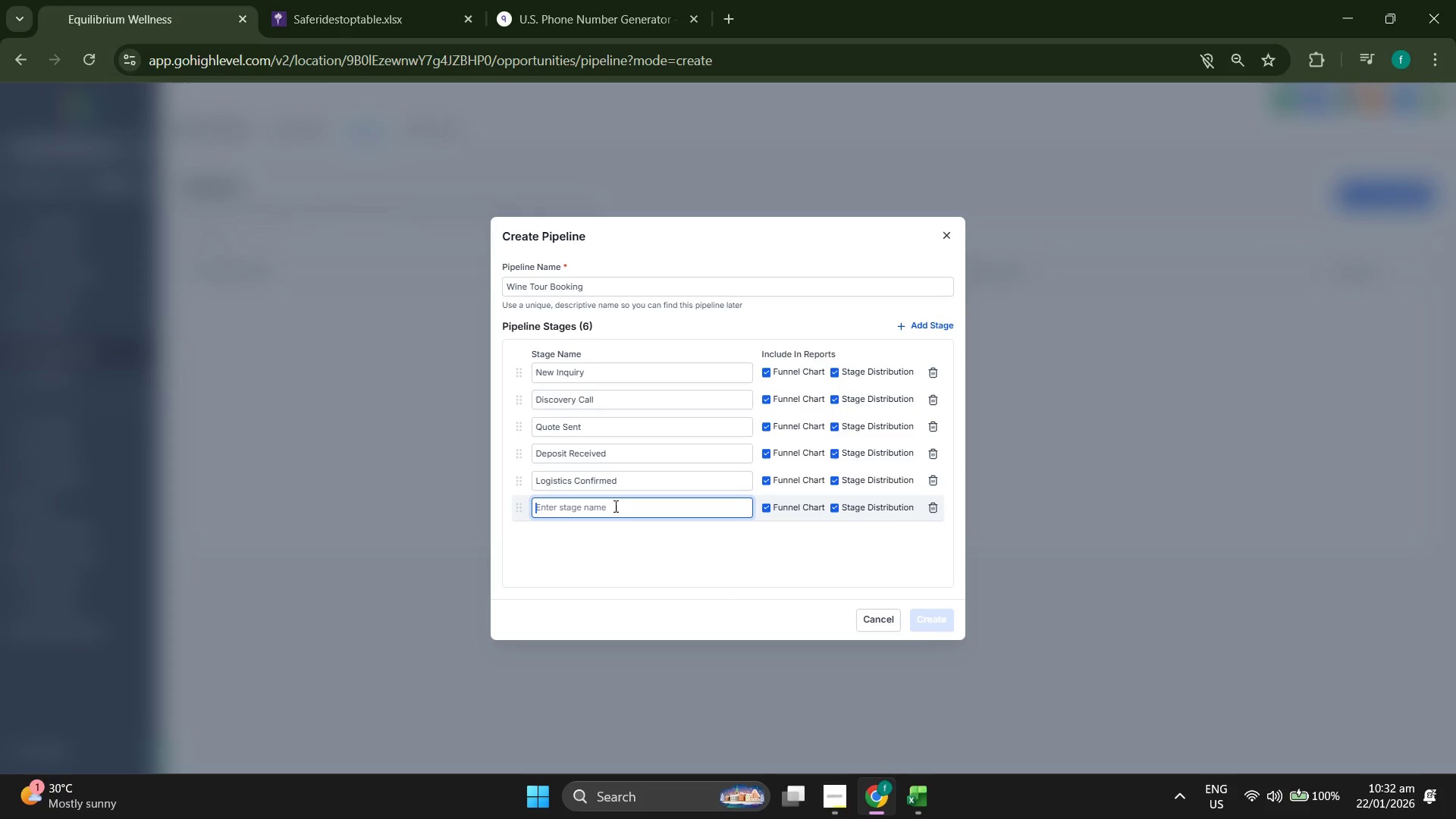 
type(Completed)
 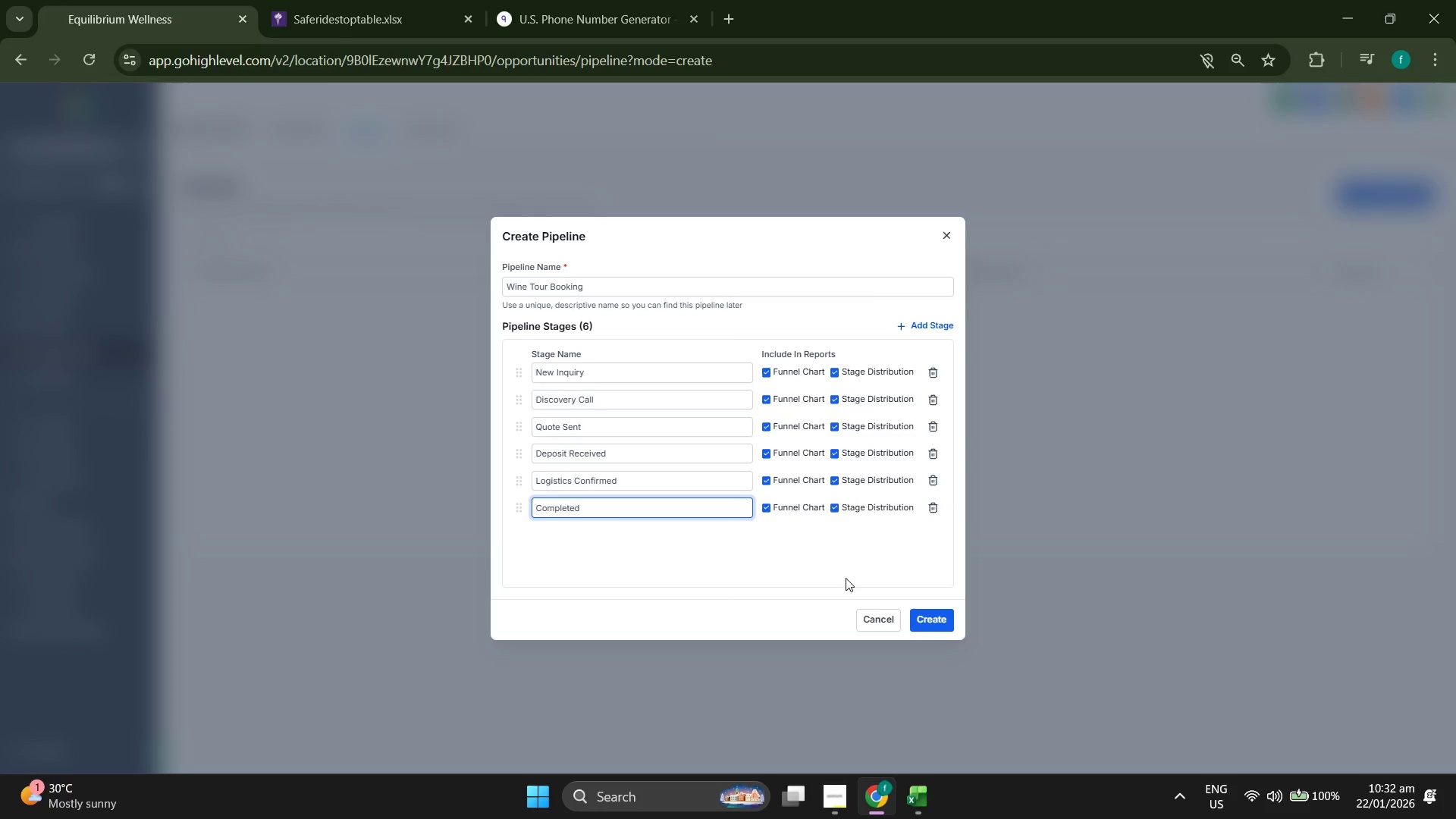 
left_click([943, 623])
 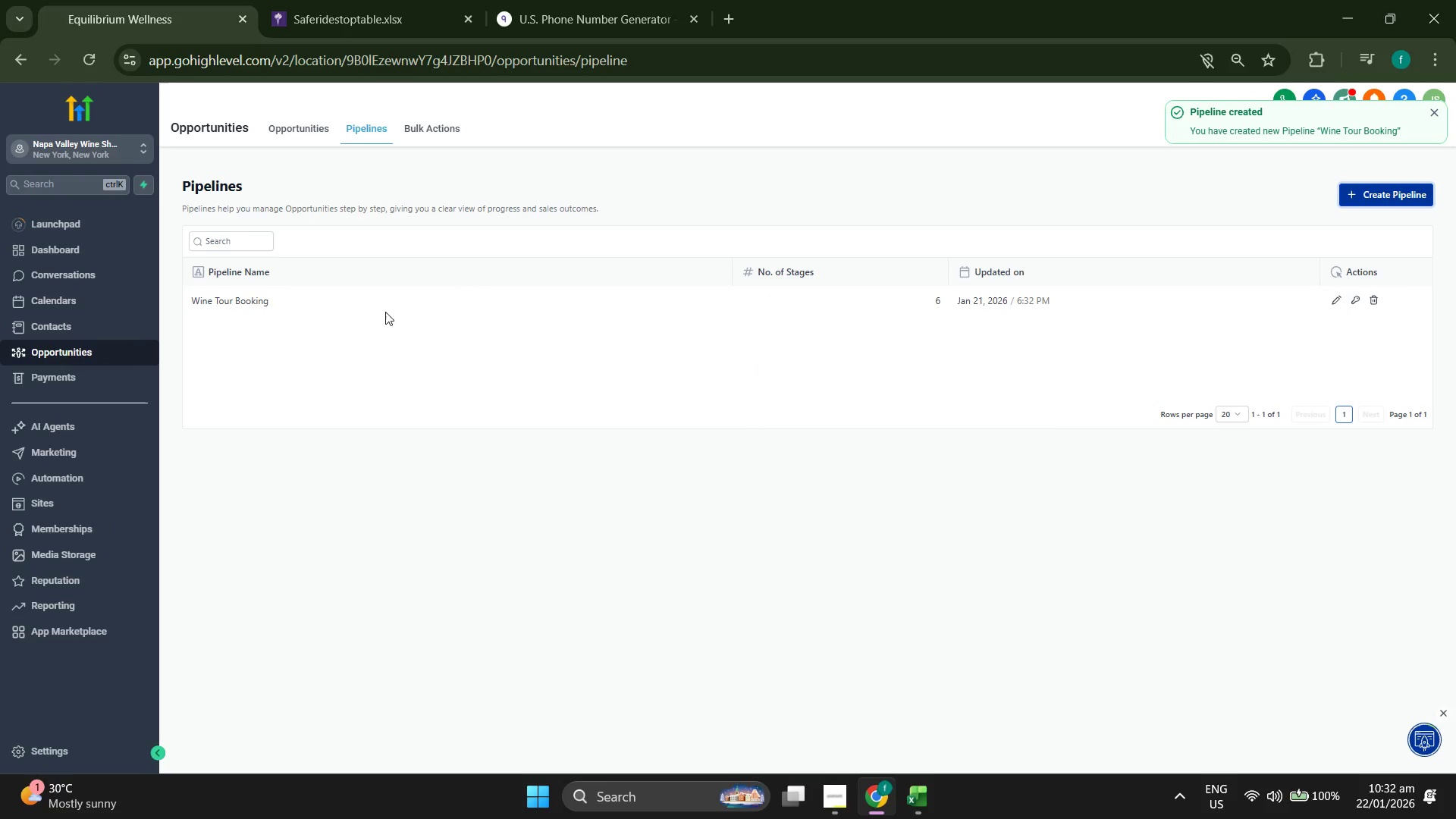 
wait(5.77)
 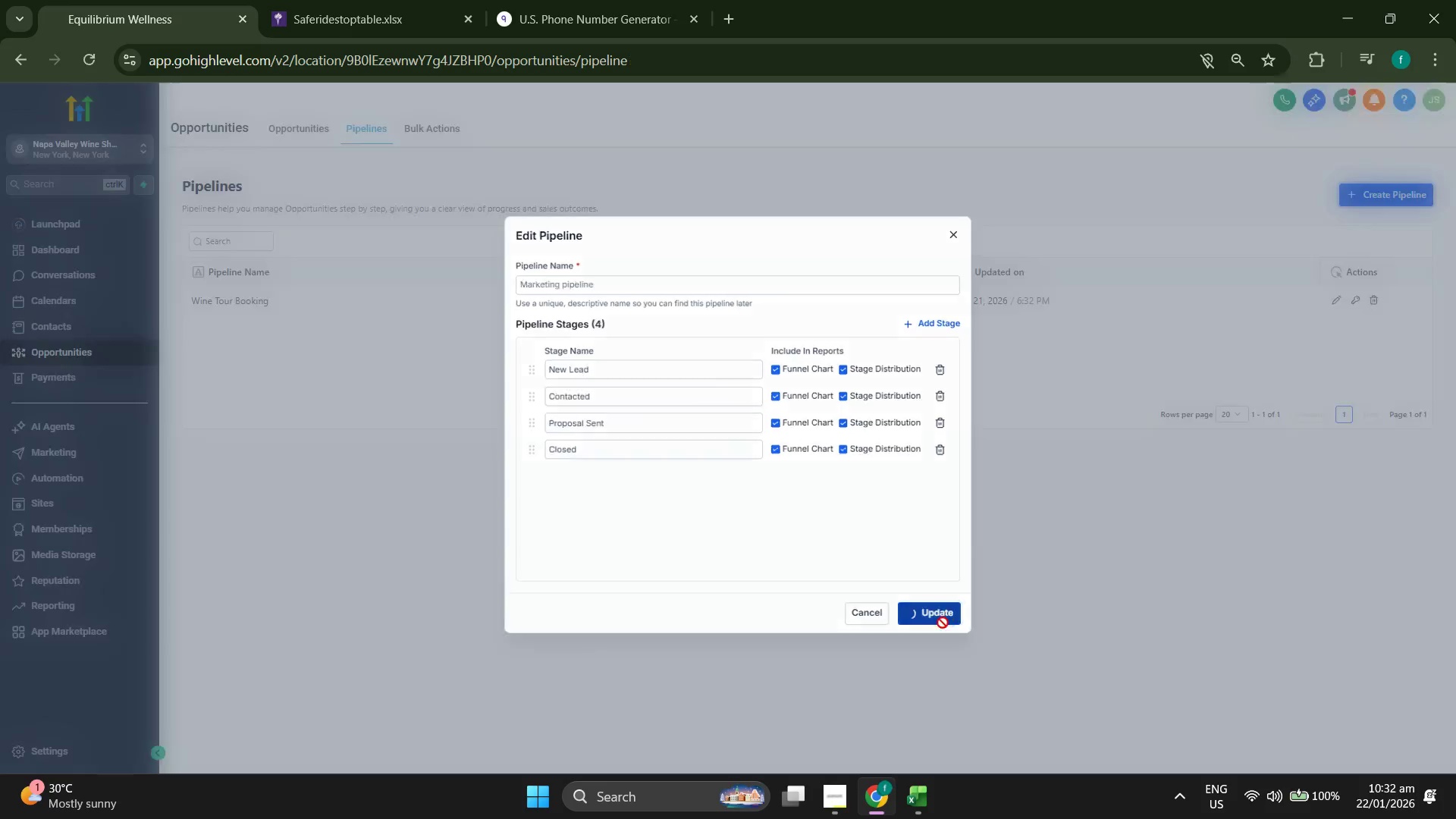 
left_click([82, 249])
 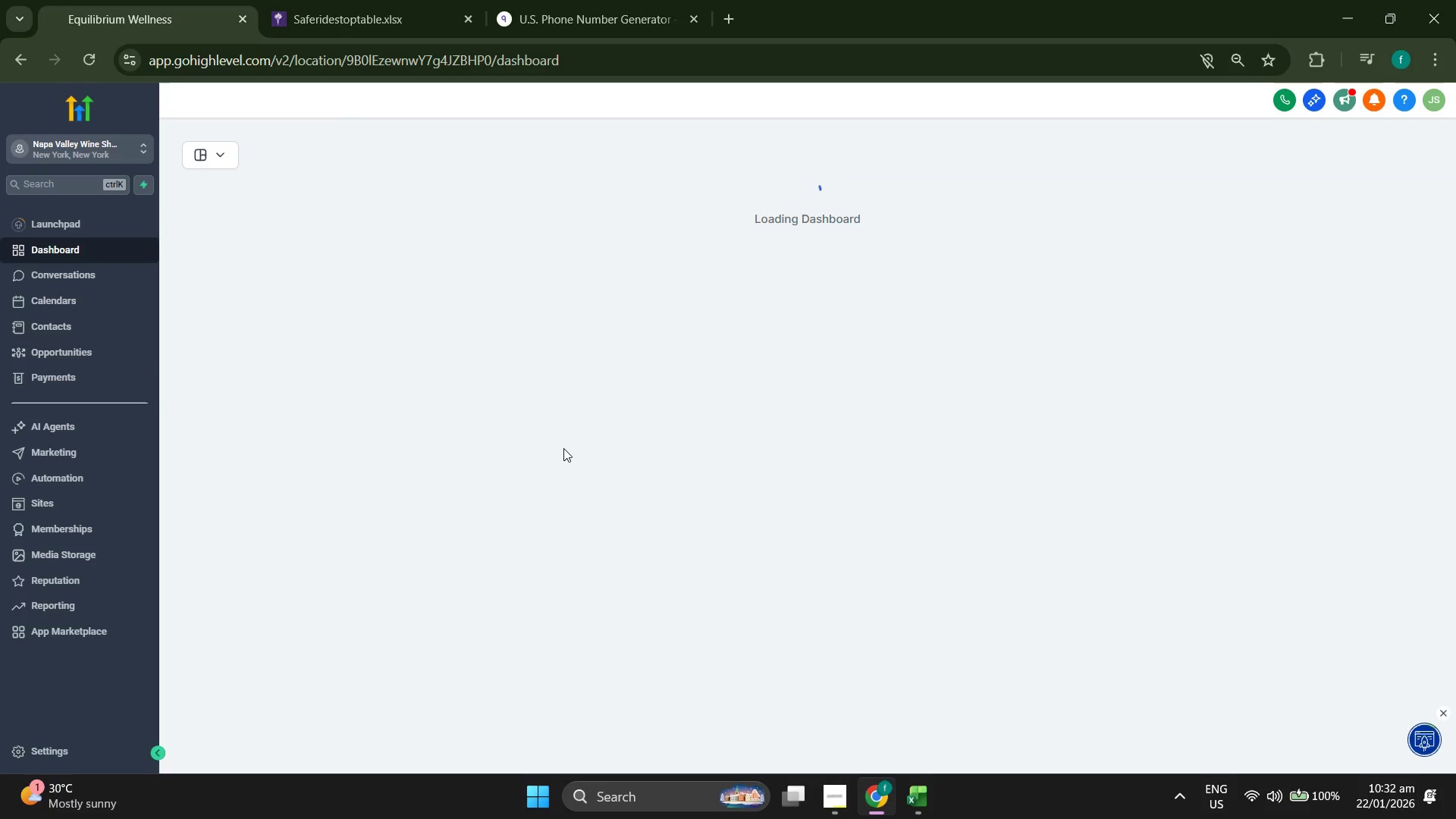 
wait(6.31)
 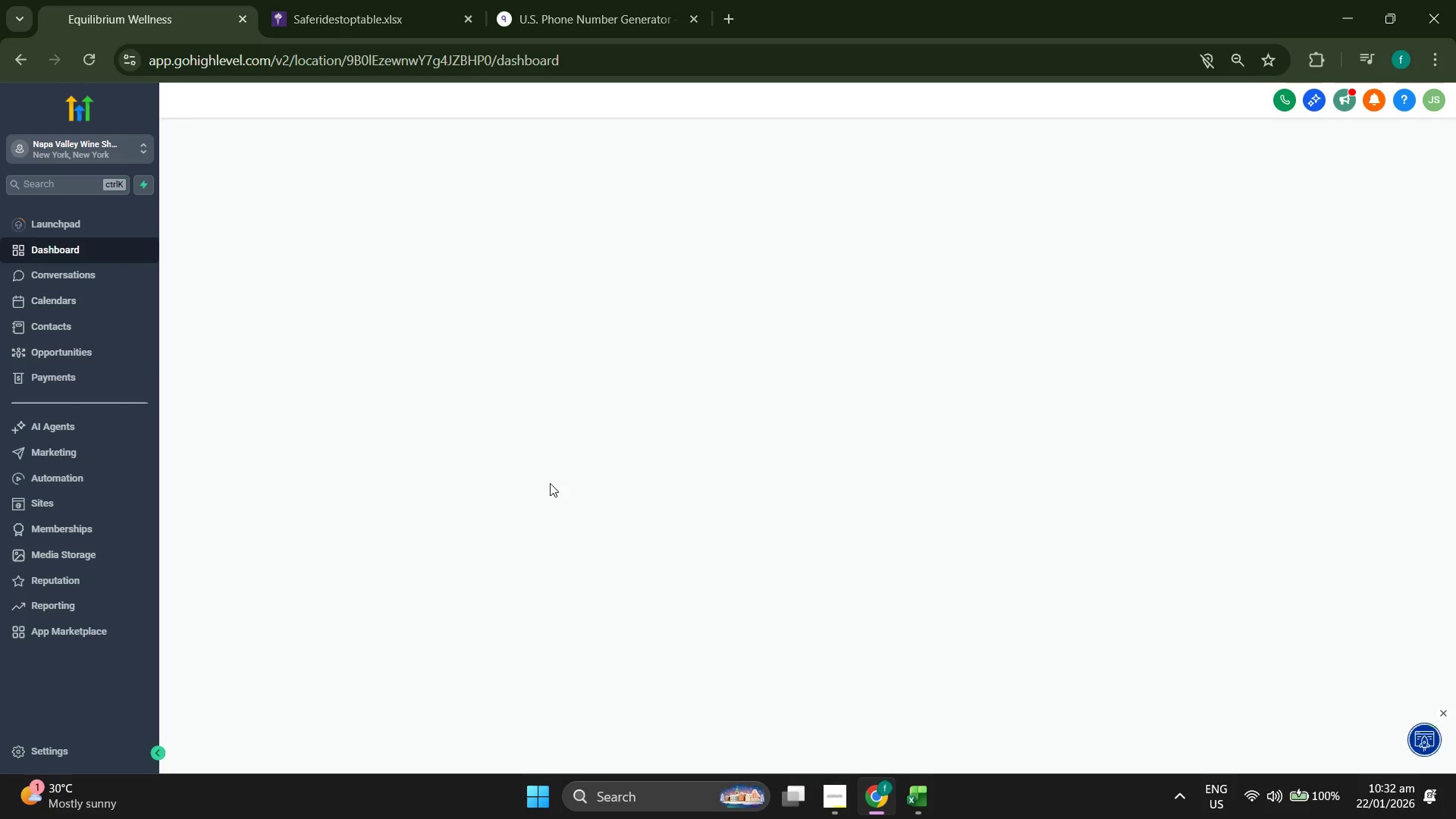 
scroll: coordinate [572, 446], scroll_direction: down, amount: 3.0
 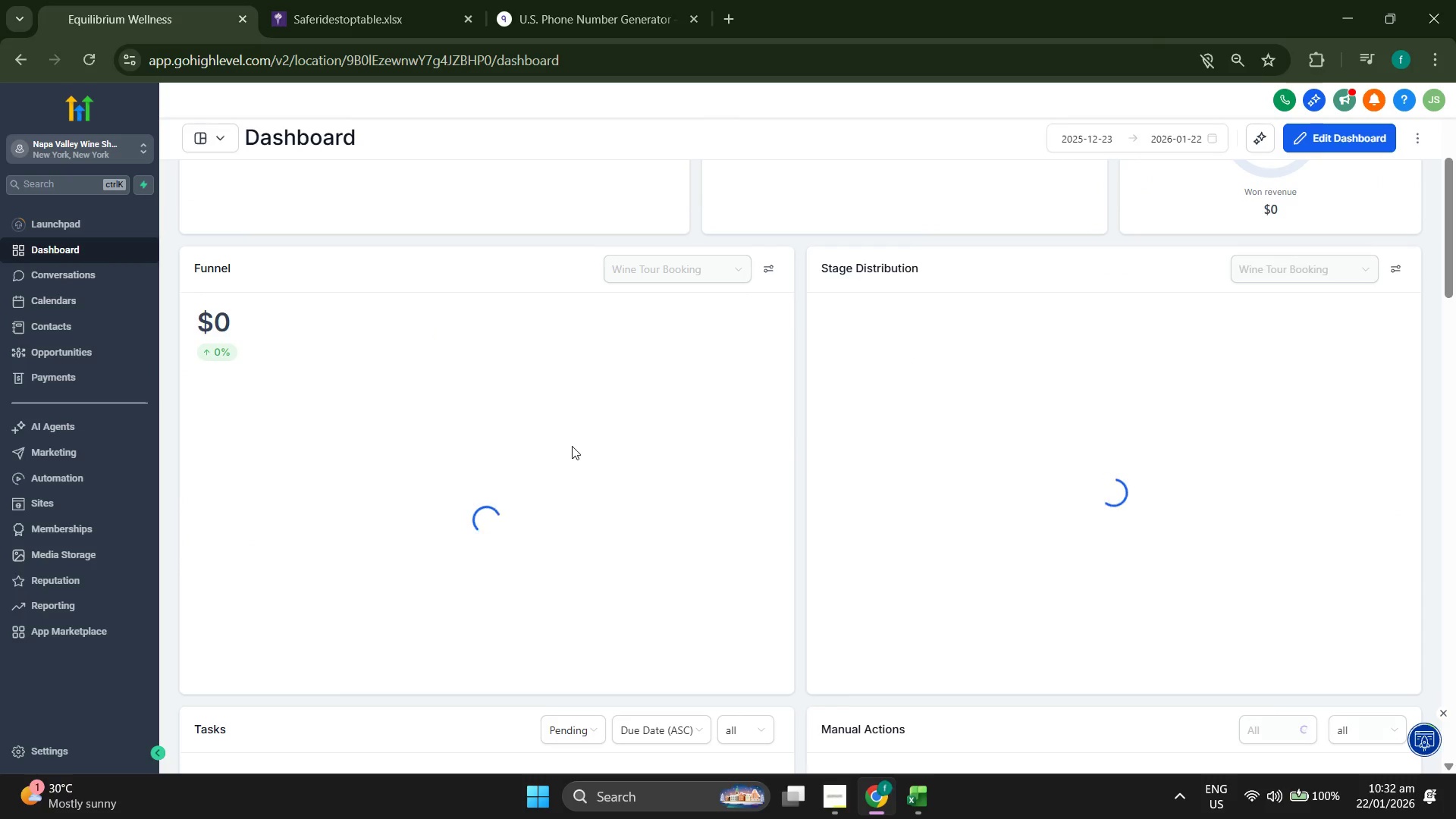 
scroll: coordinate [572, 446], scroll_direction: up, amount: 2.0
 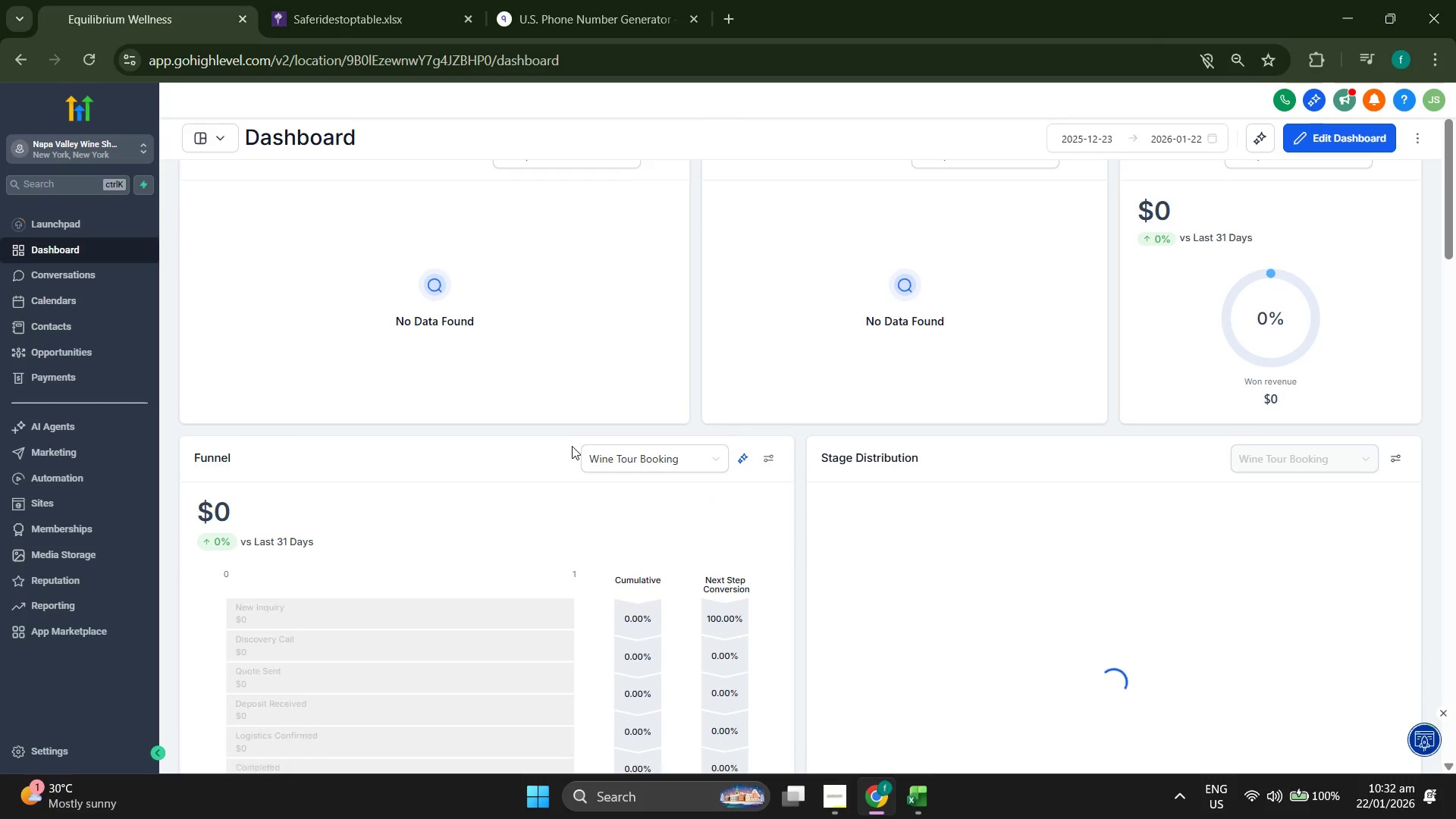 
scroll: coordinate [572, 446], scroll_direction: down, amount: 1.0
 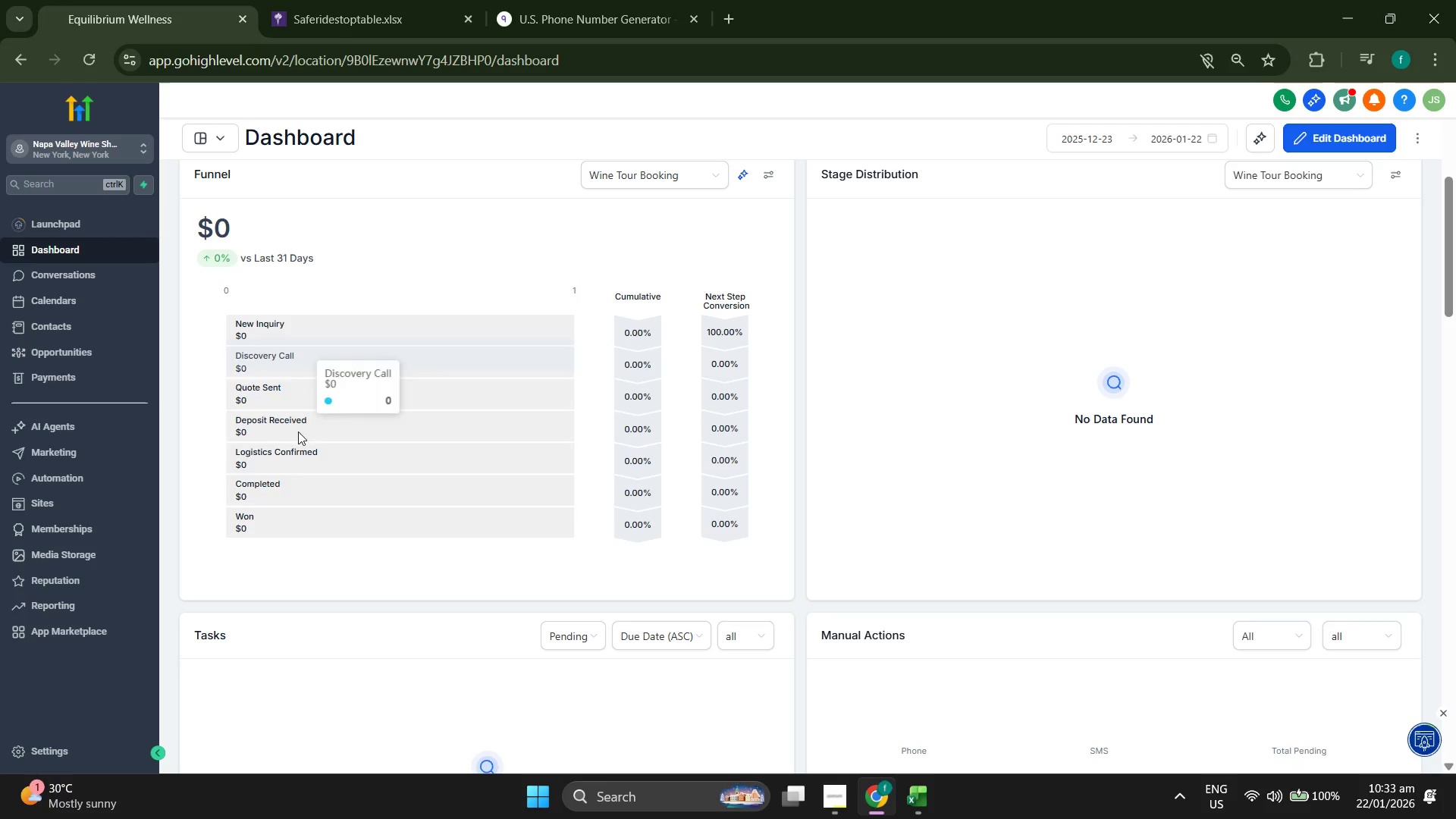 
scroll: coordinate [444, 398], scroll_direction: up, amount: 3.0
 